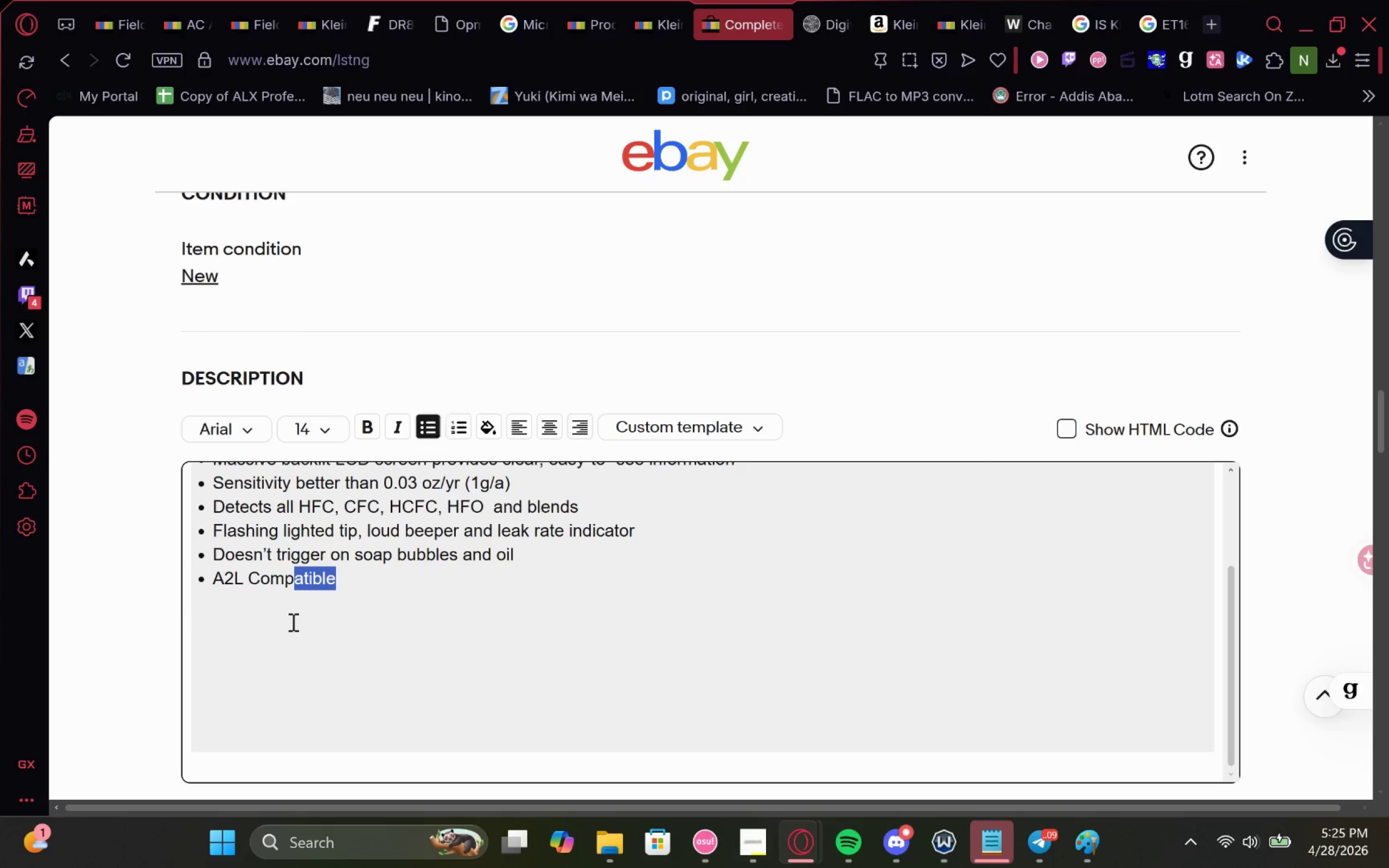 
left_click_drag(start_coordinate=[292, 622], to_coordinate=[261, 586])
 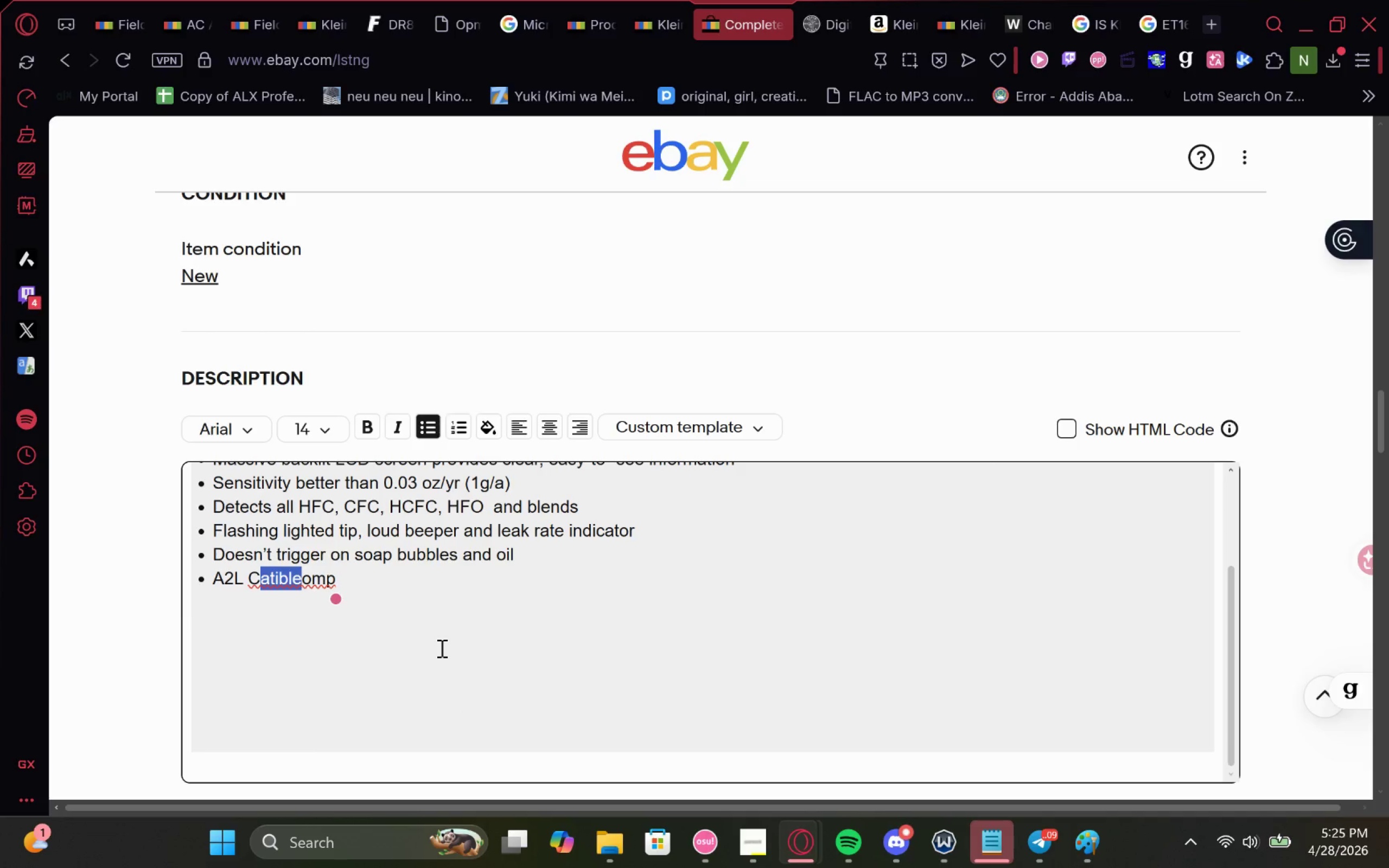 
key(Control+Z)
 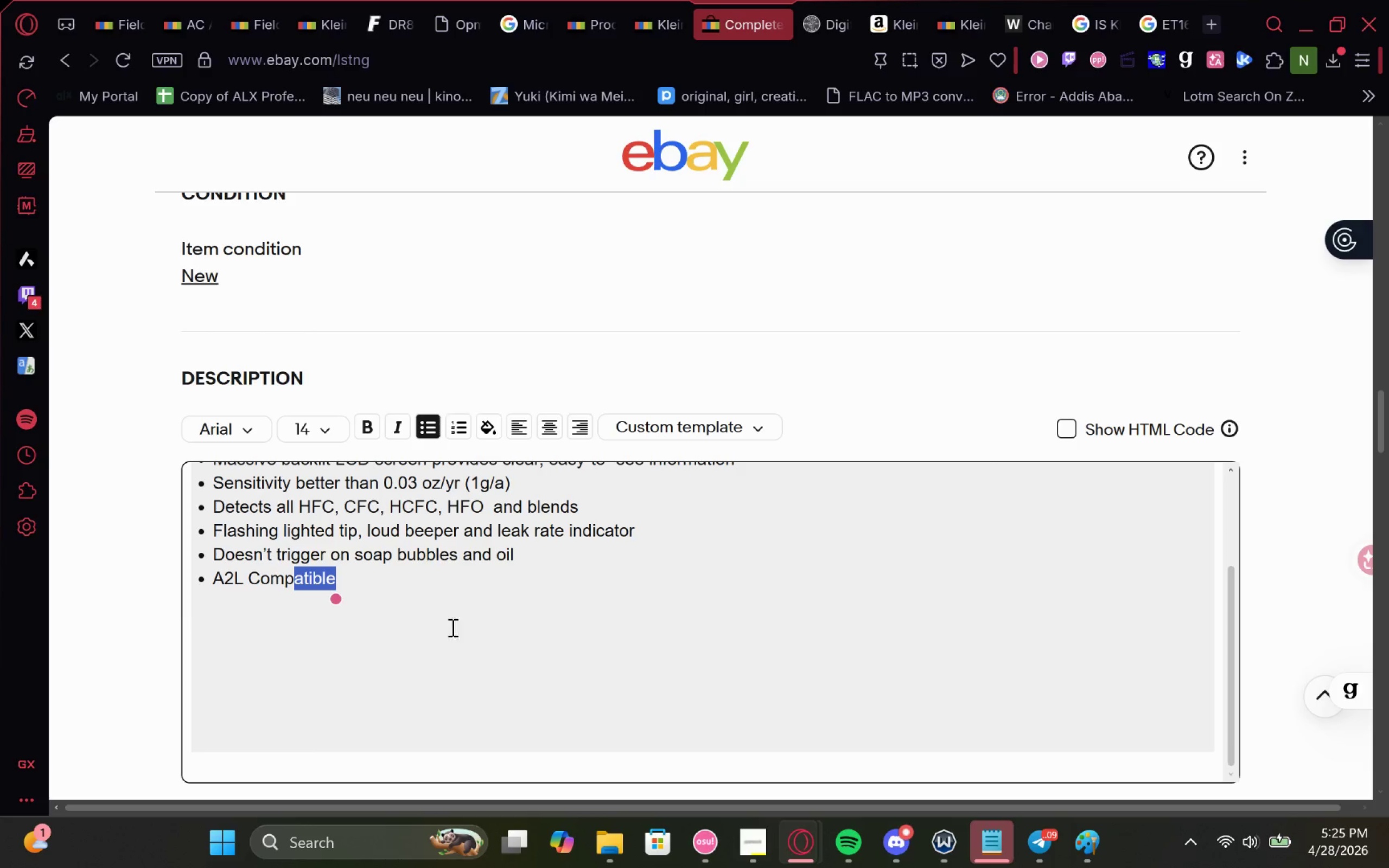 
left_click_drag(start_coordinate=[462, 625], to_coordinate=[492, 646])
 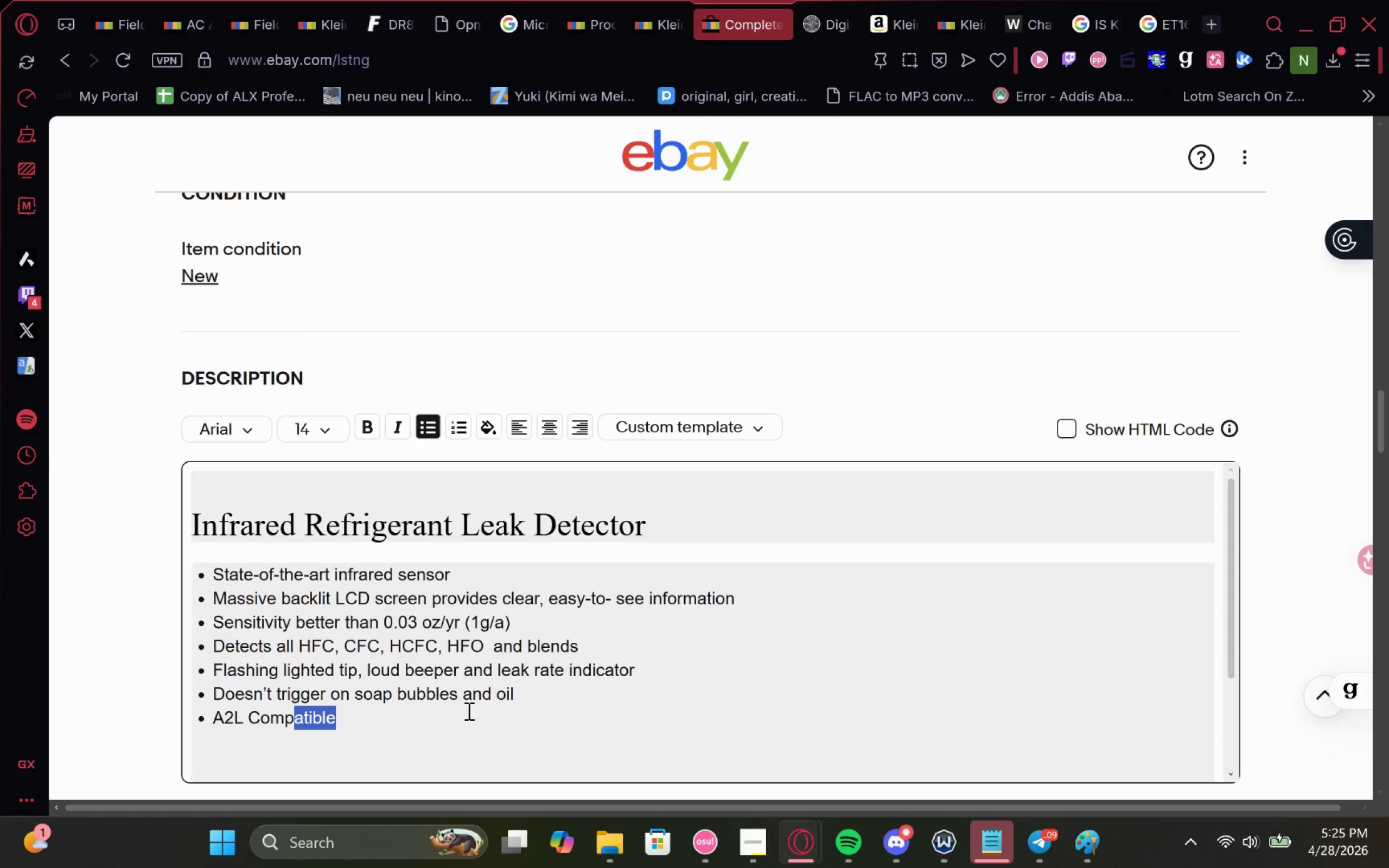 
left_click([409, 715])
 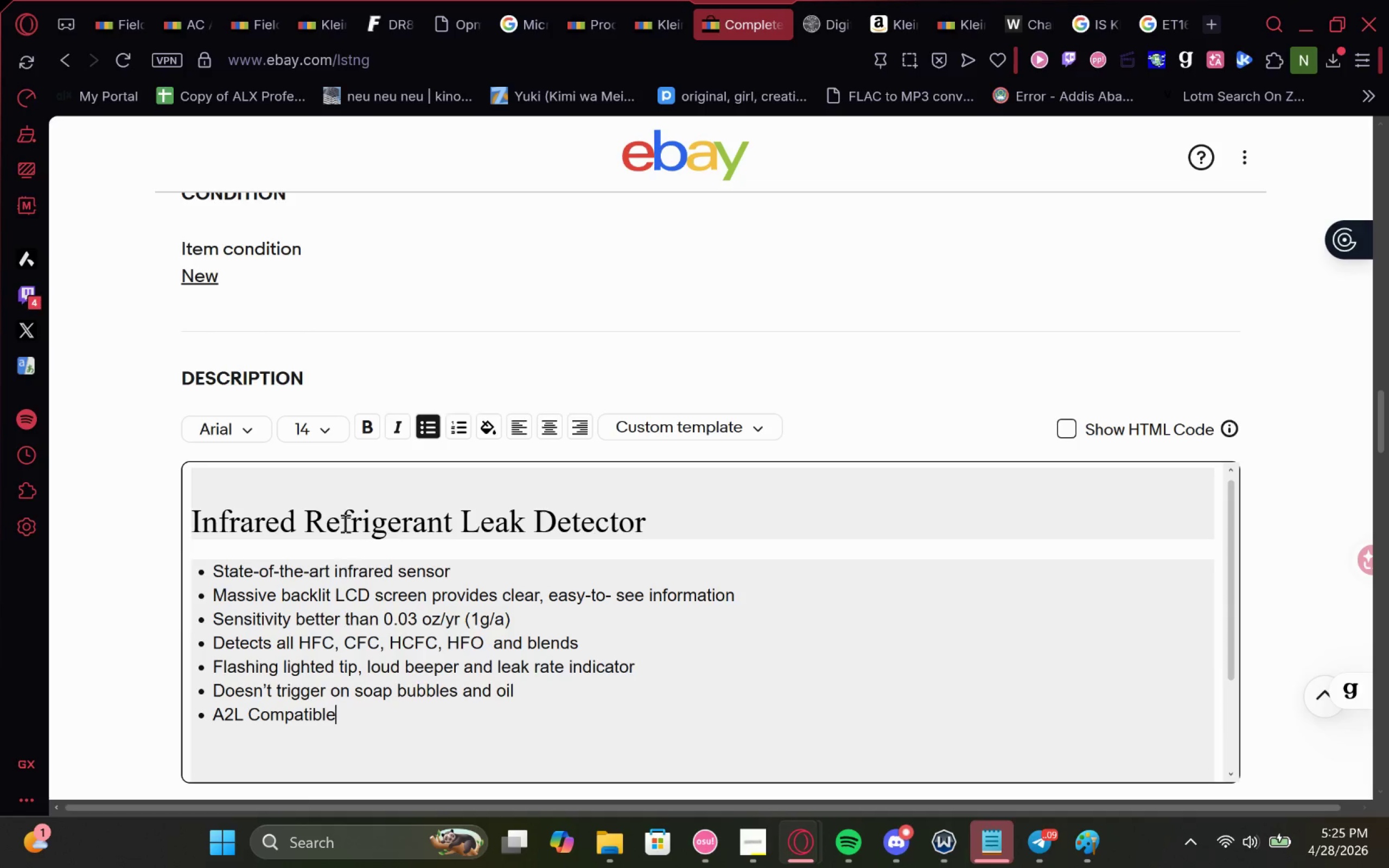 
left_click([344, 519])
 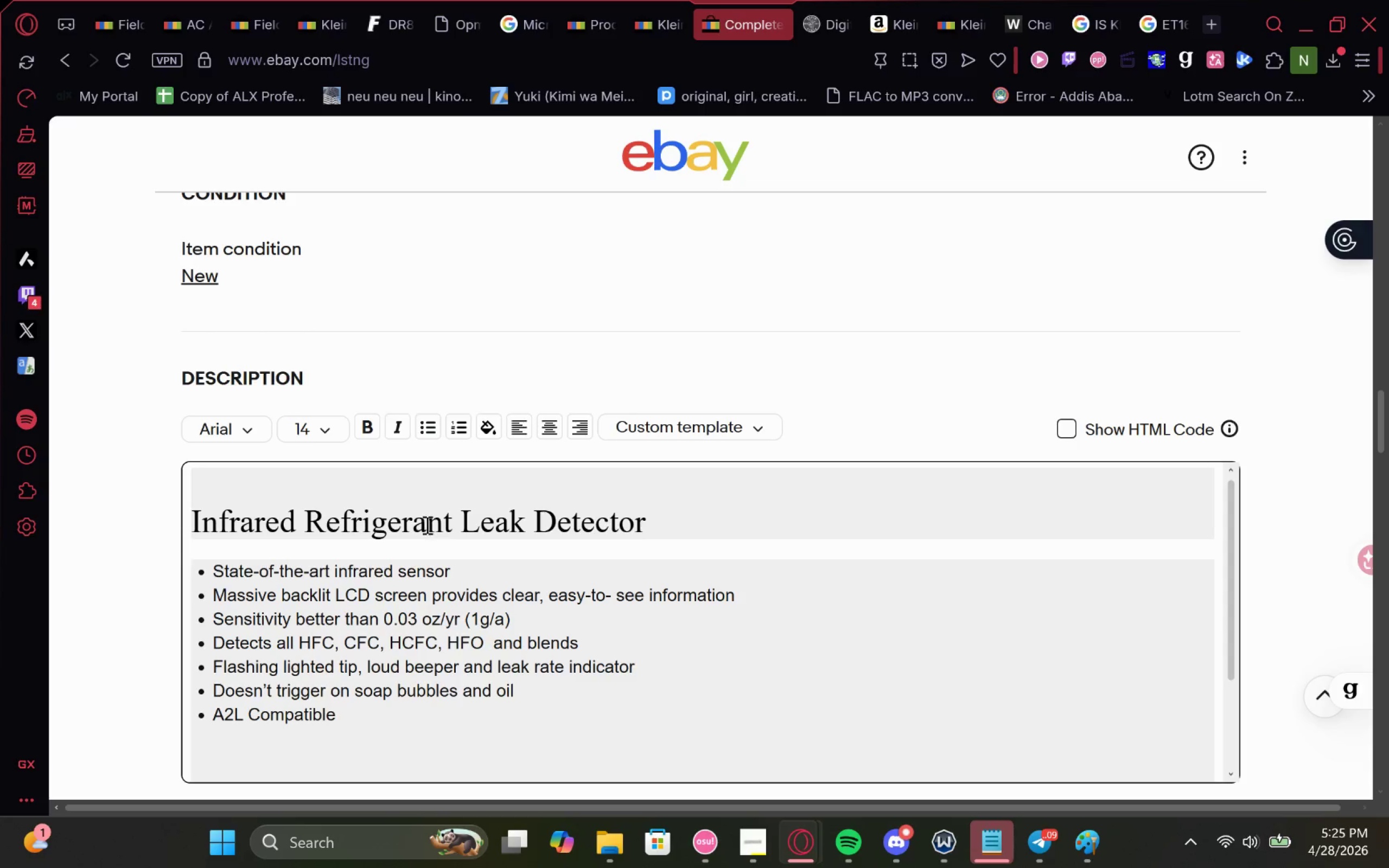 
left_click([426, 525])
 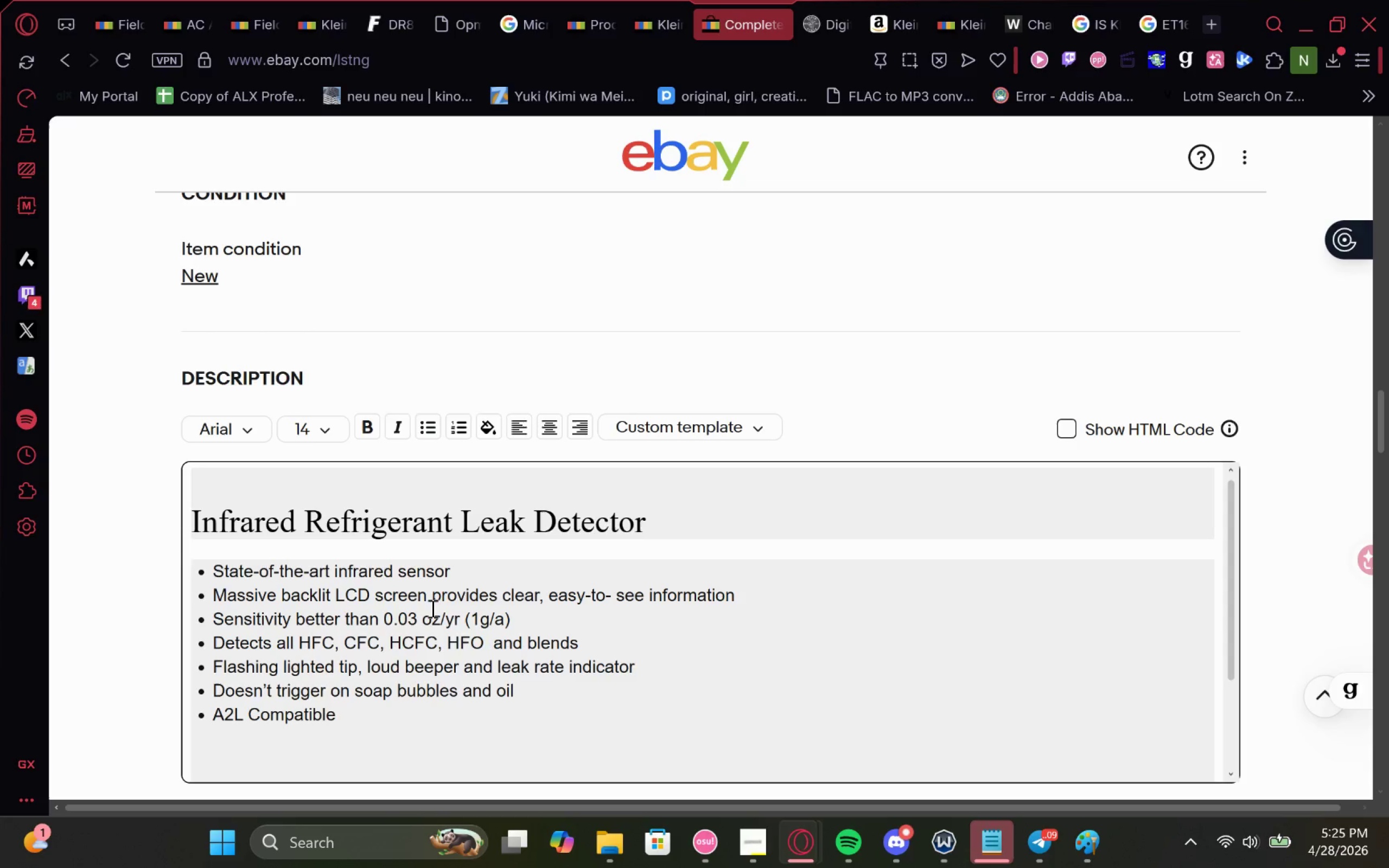 
left_click([456, 596])
 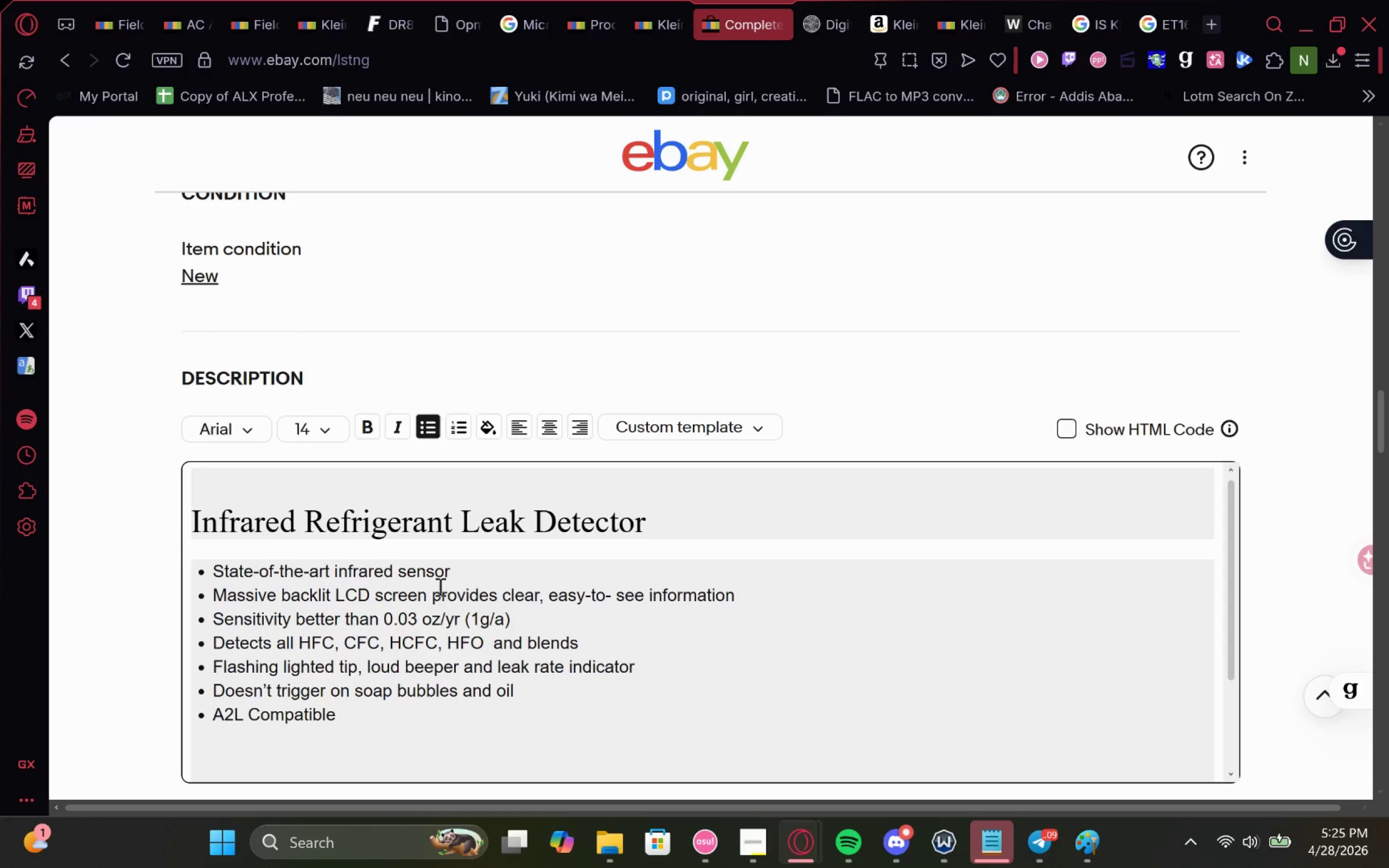 
left_click([436, 558])
 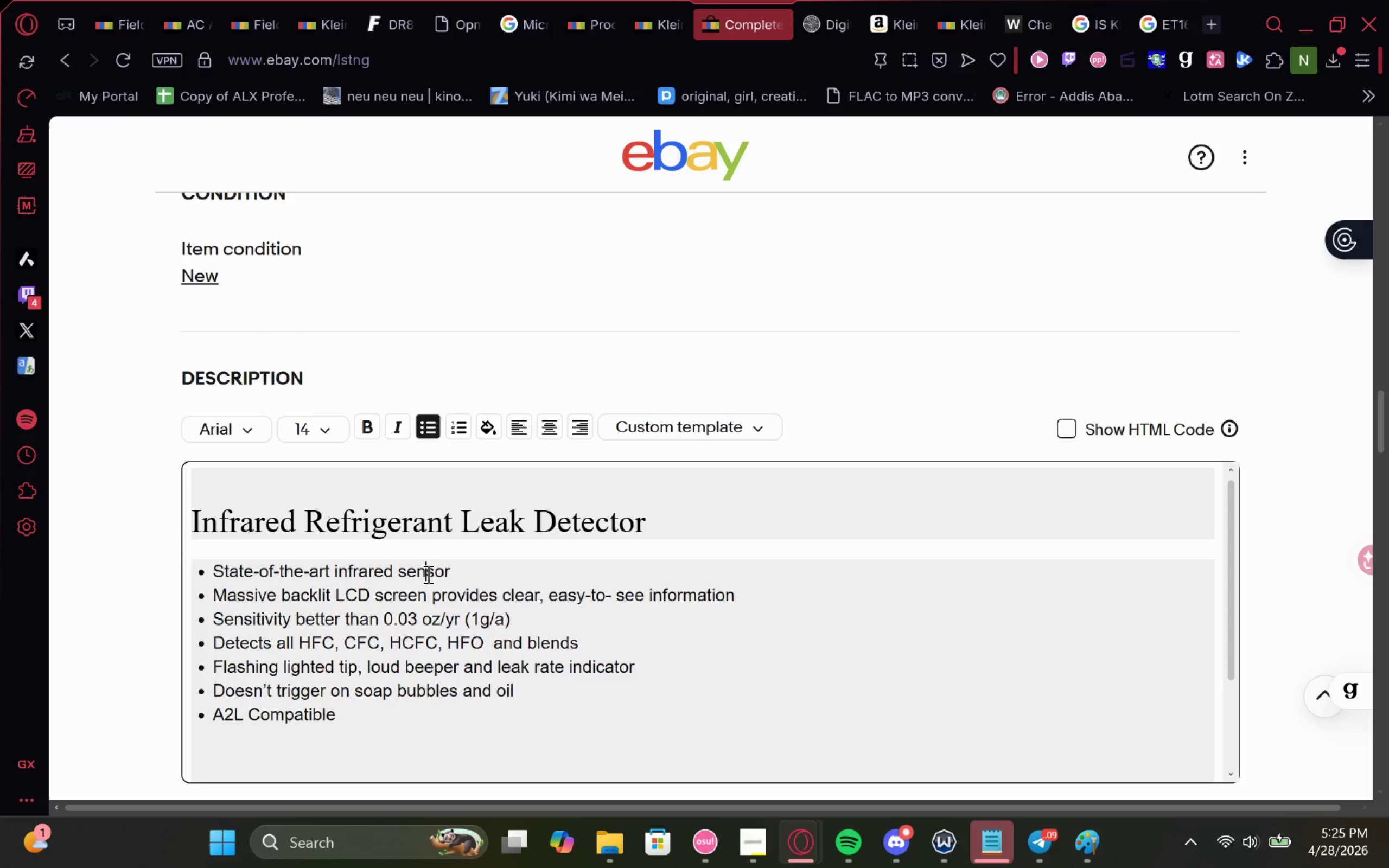 
left_click([392, 537])
 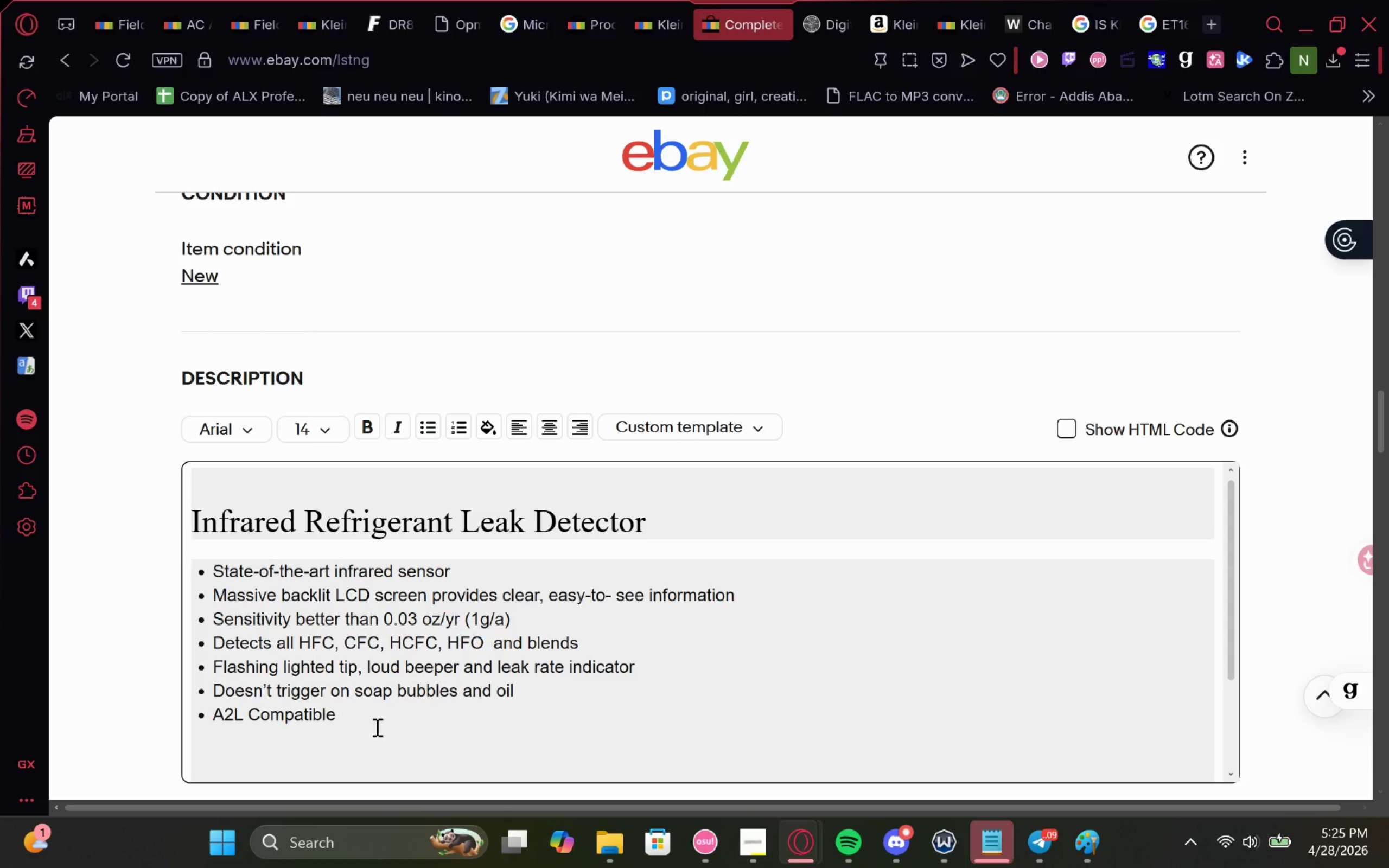 
left_click_drag(start_coordinate=[374, 725], to_coordinate=[176, 524])
 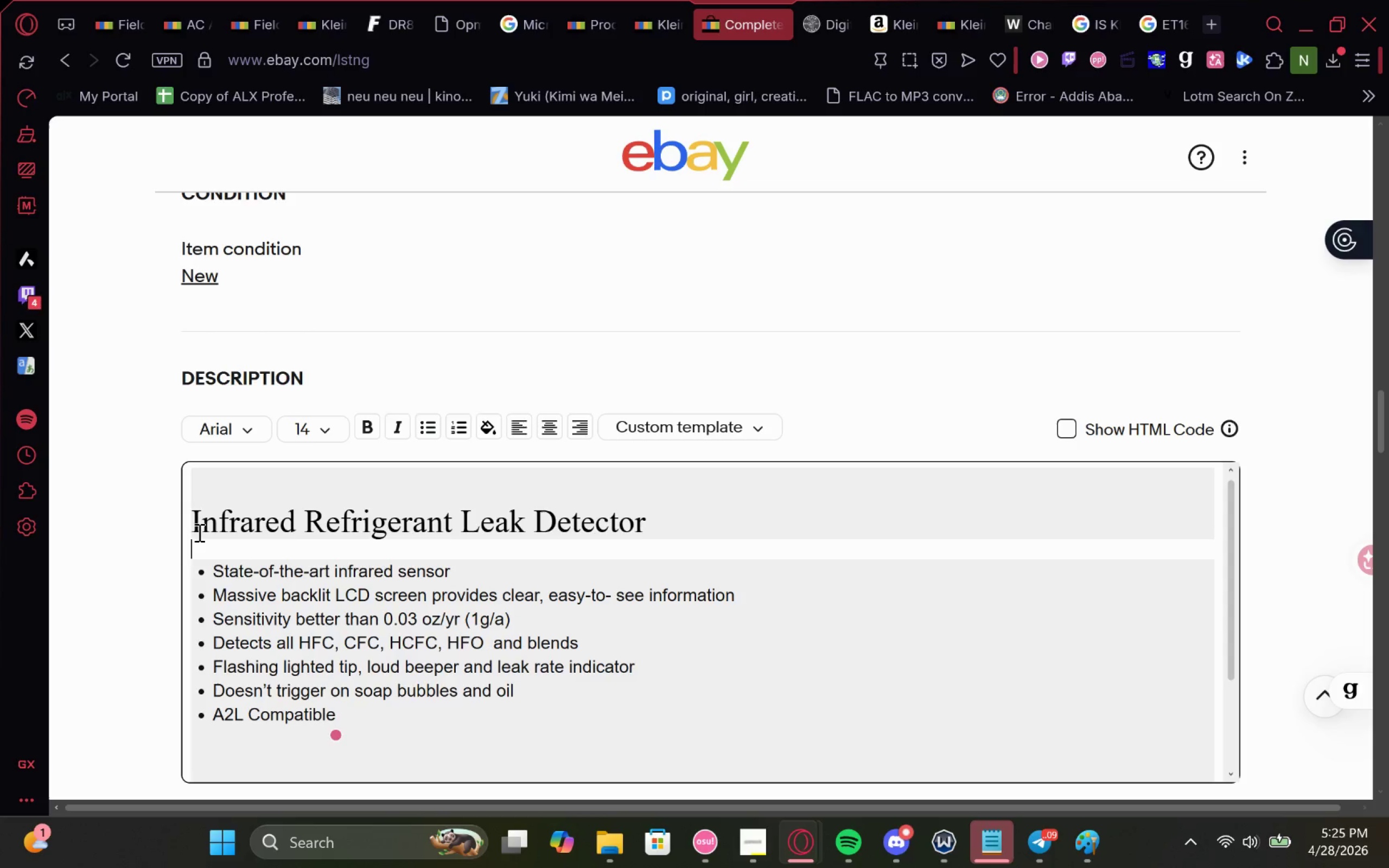 
double_click([196, 524])
 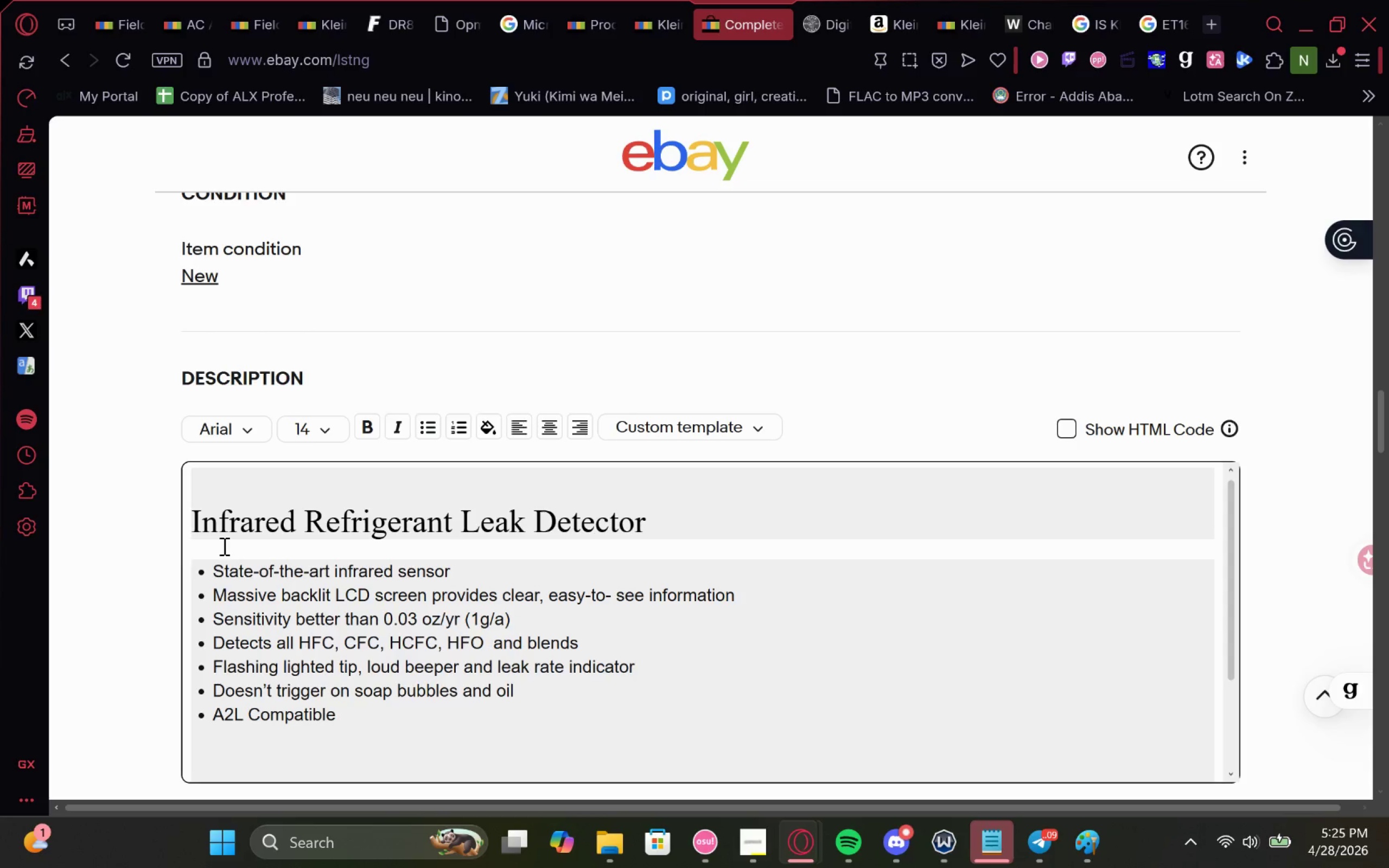 
type(FieldPiece)
 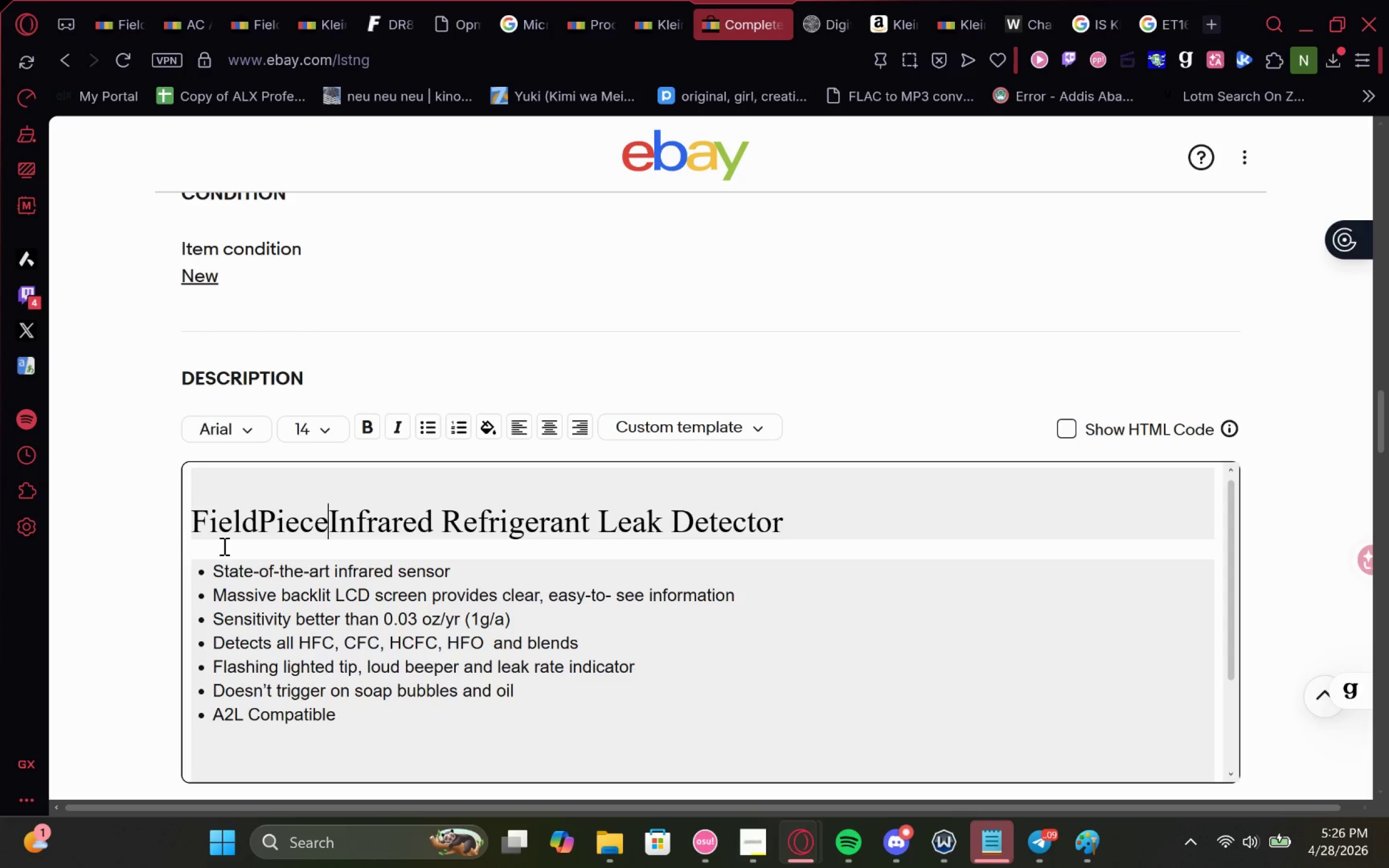 
key(ArrowLeft)
 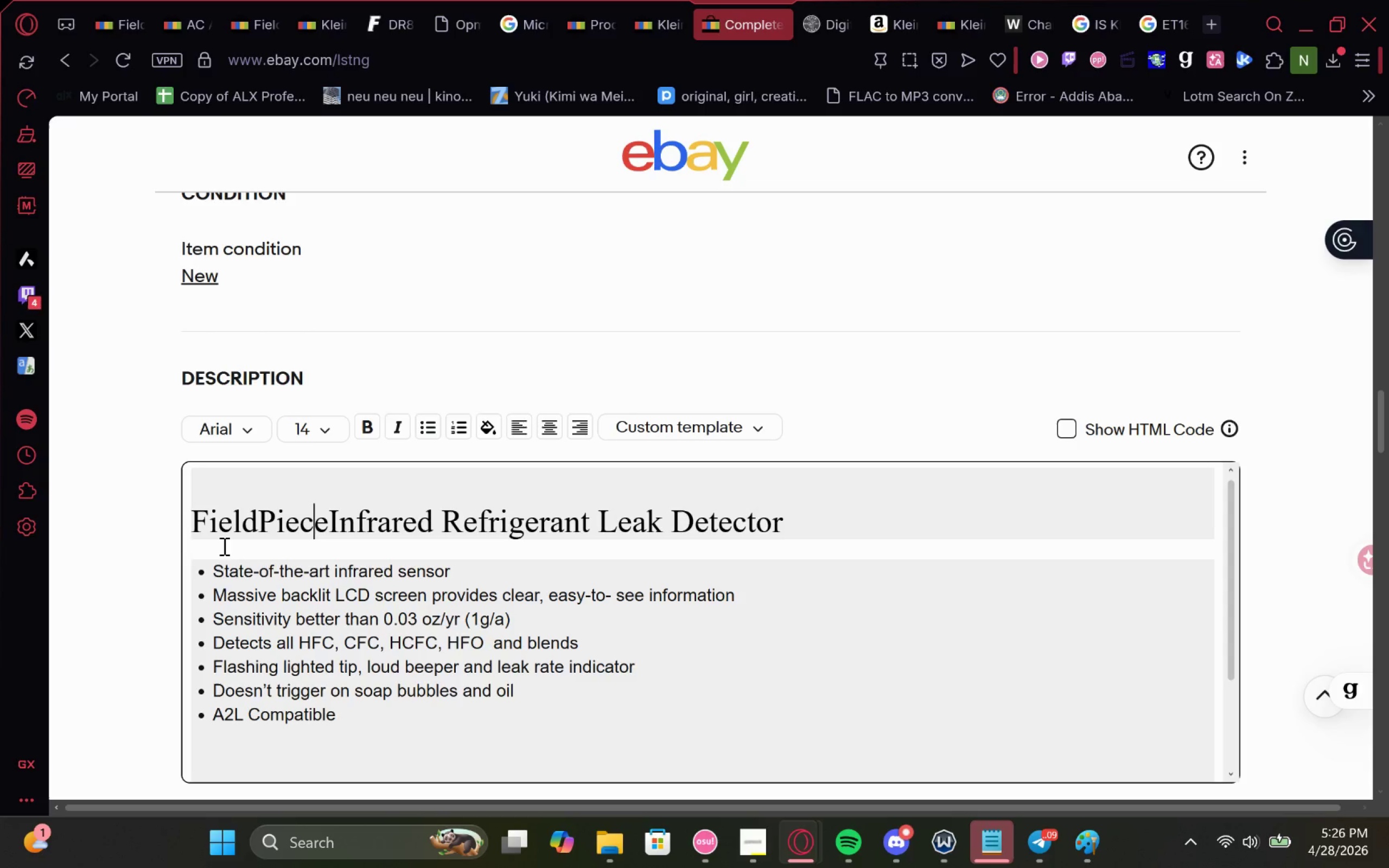 
key(ArrowLeft)
 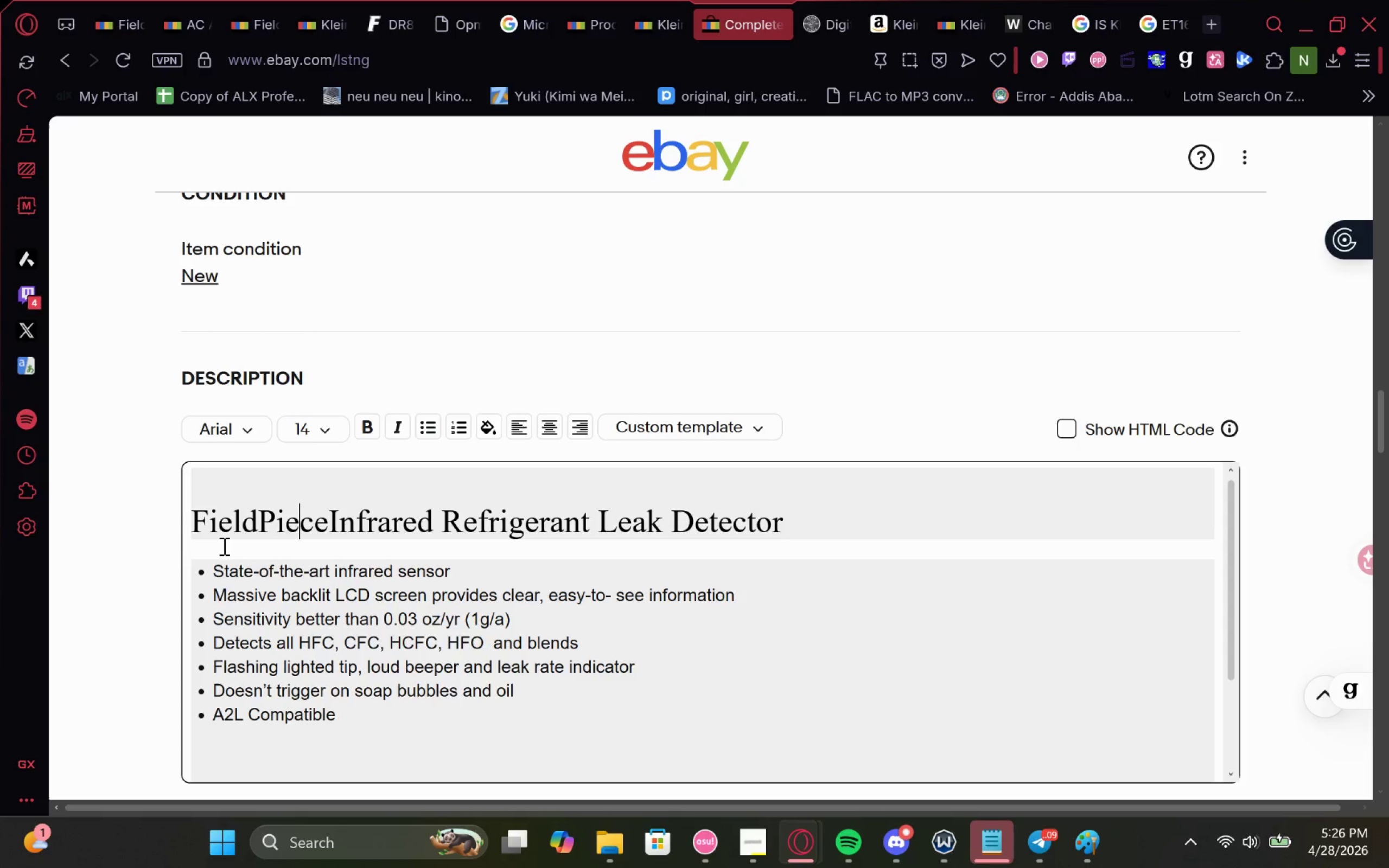 
key(ArrowLeft)
 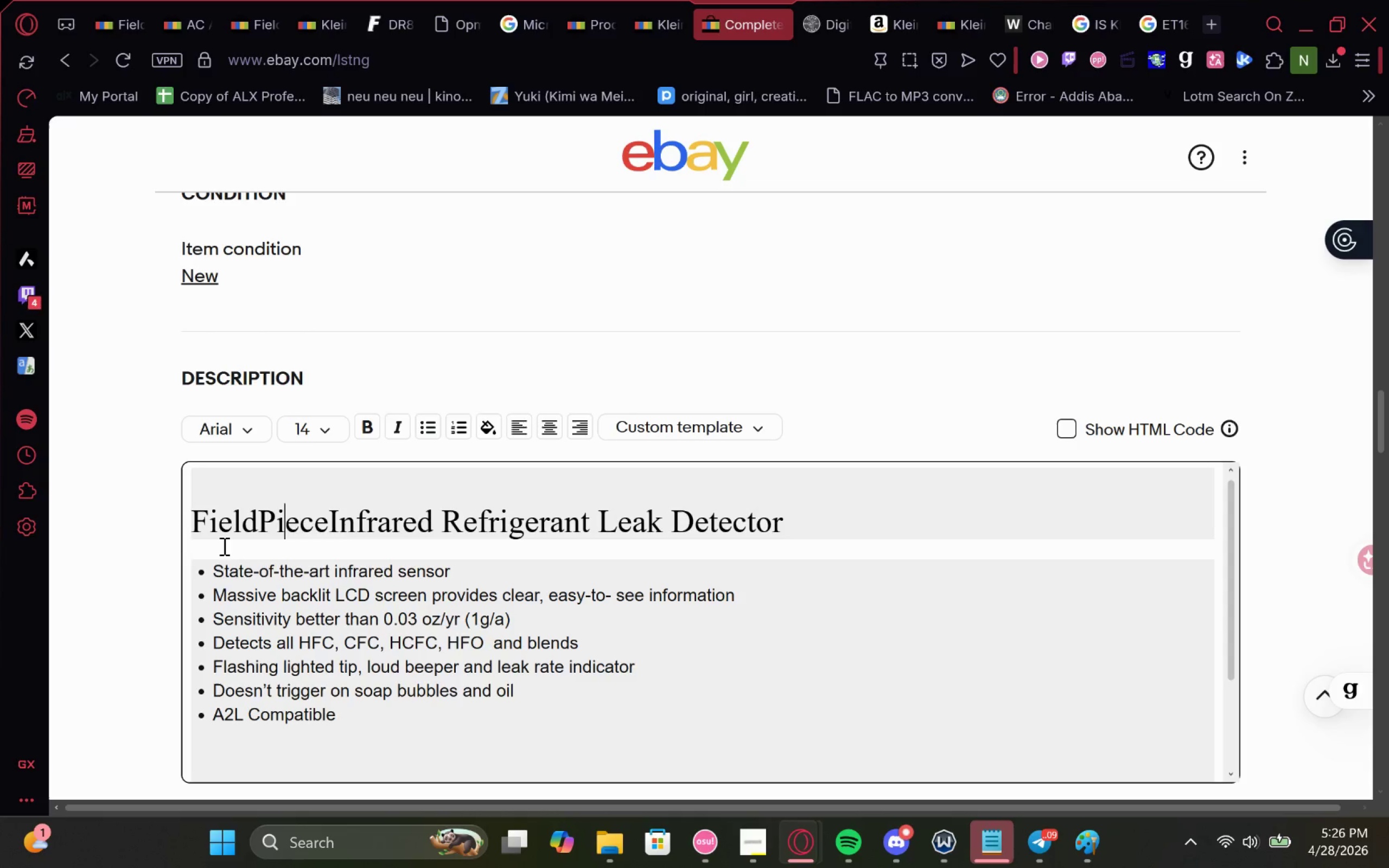 
key(ArrowLeft)
 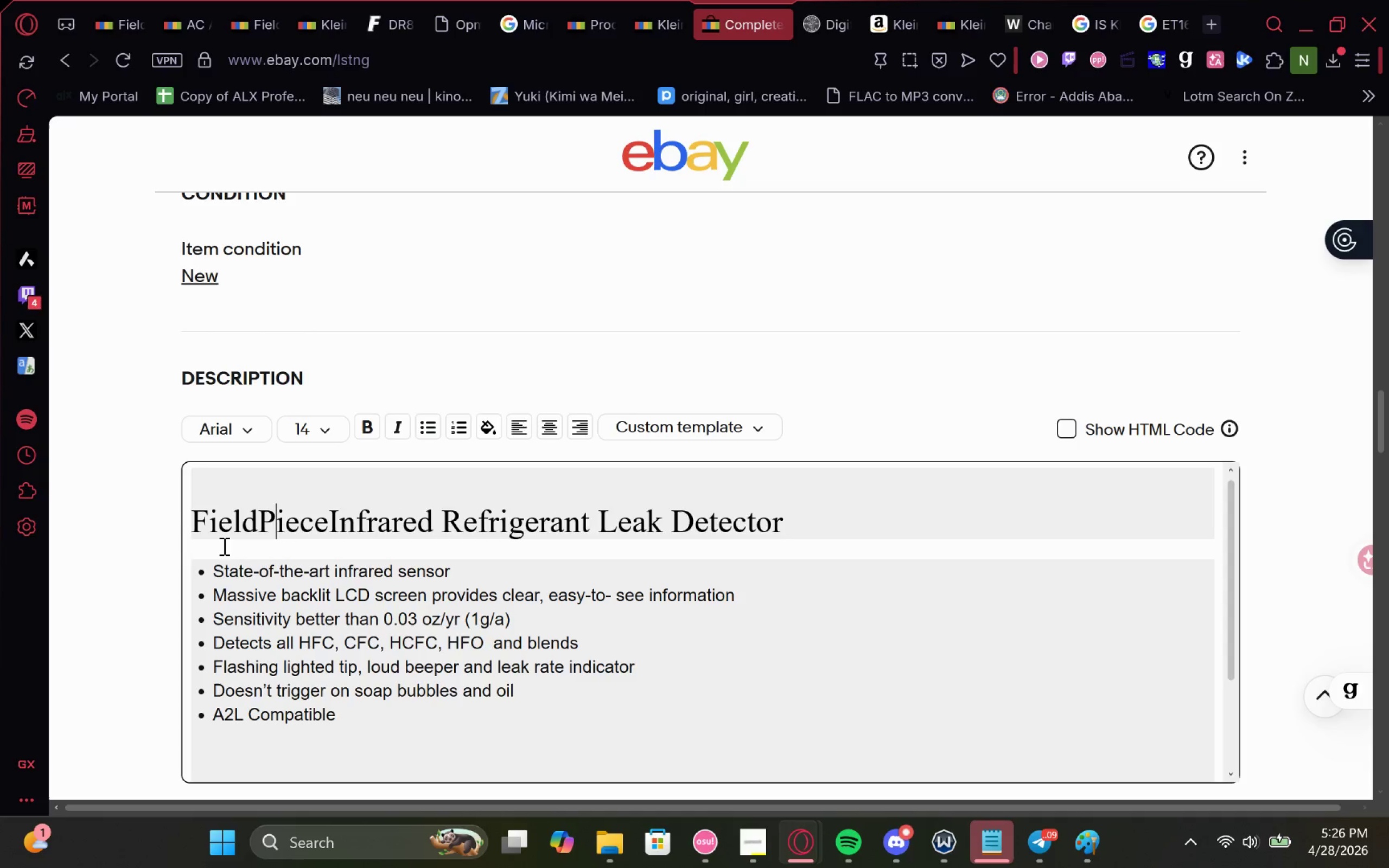 
key(Backspace)
 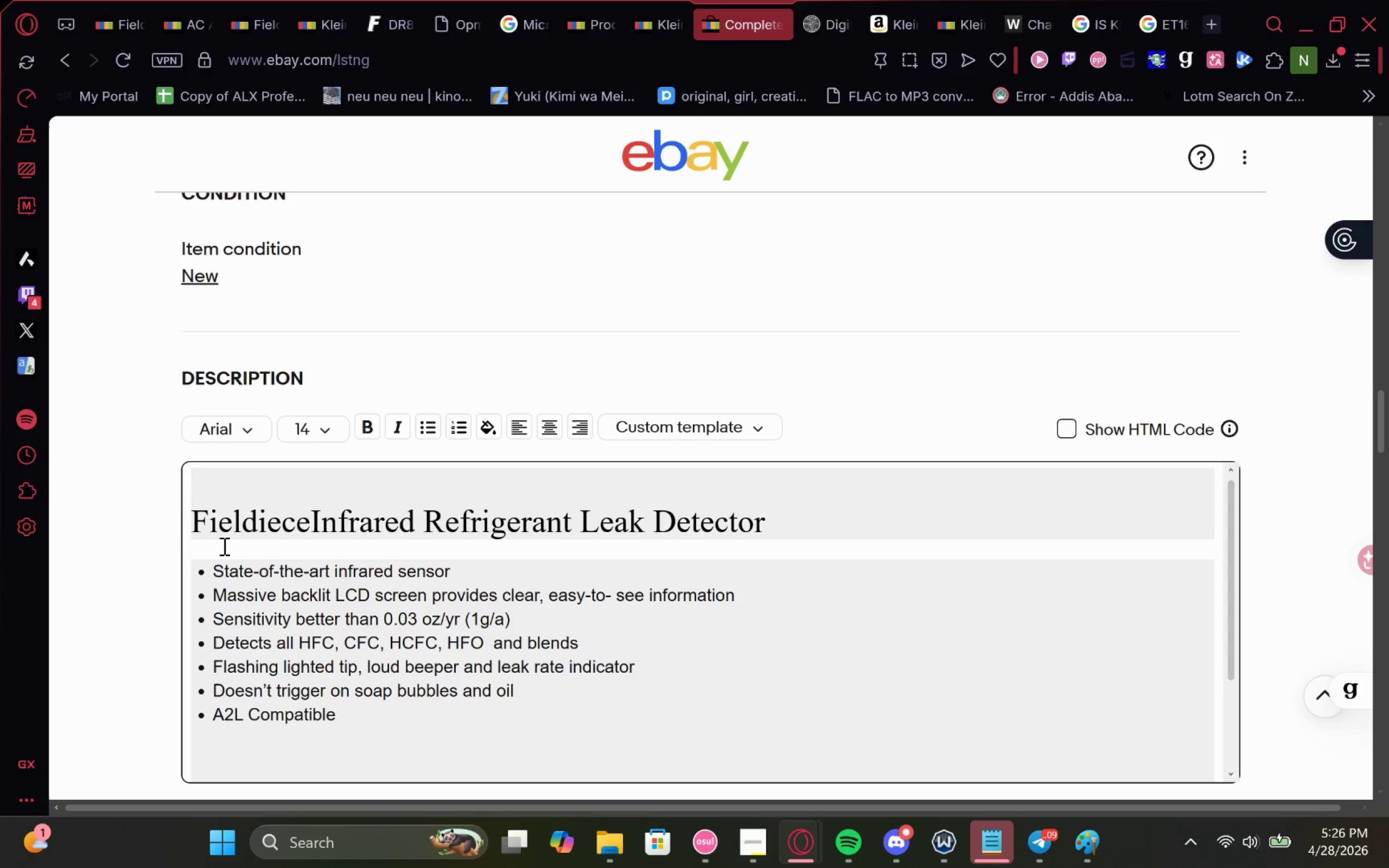 
key(P)
 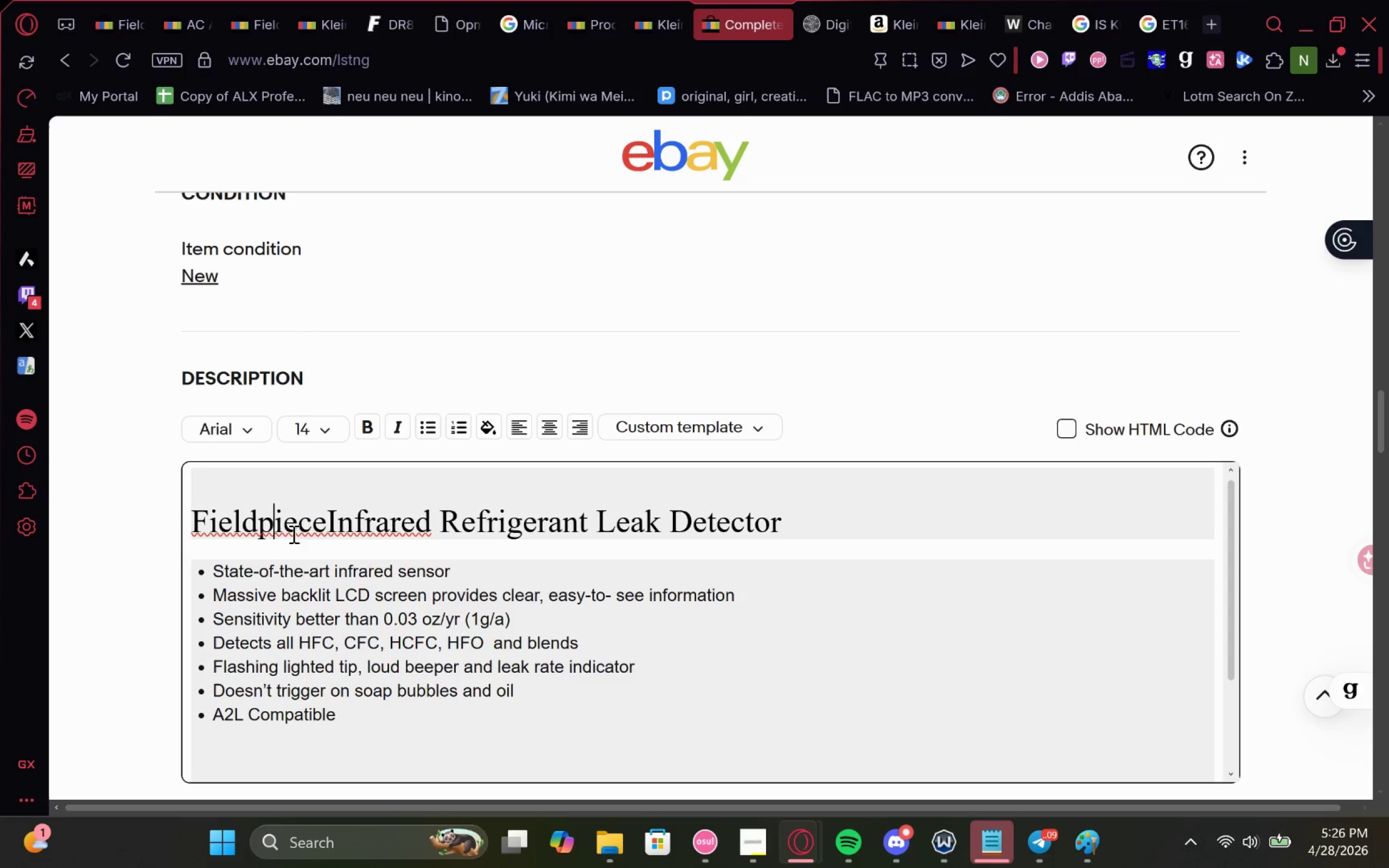 
left_click([325, 521])
 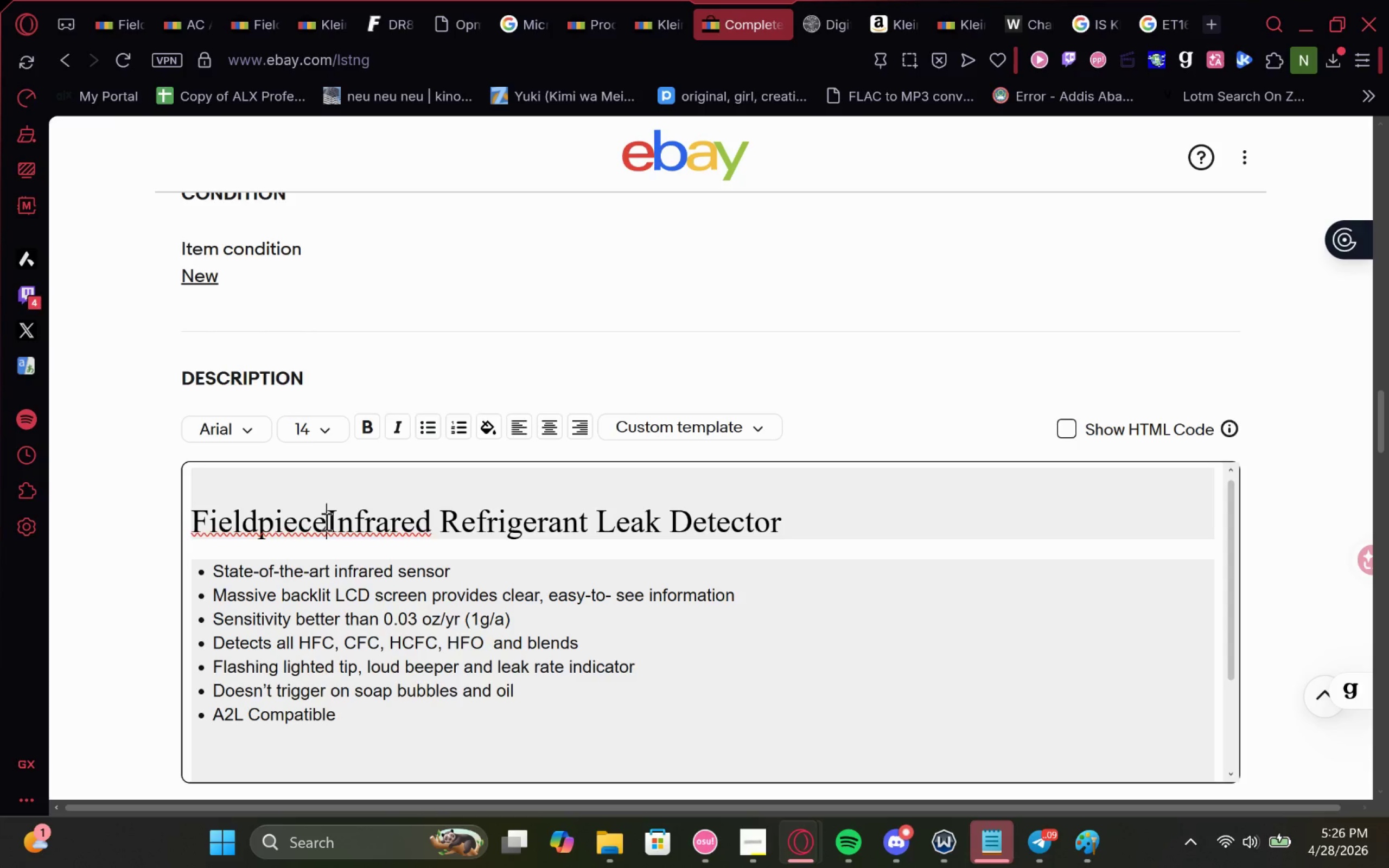 
key(Space)
 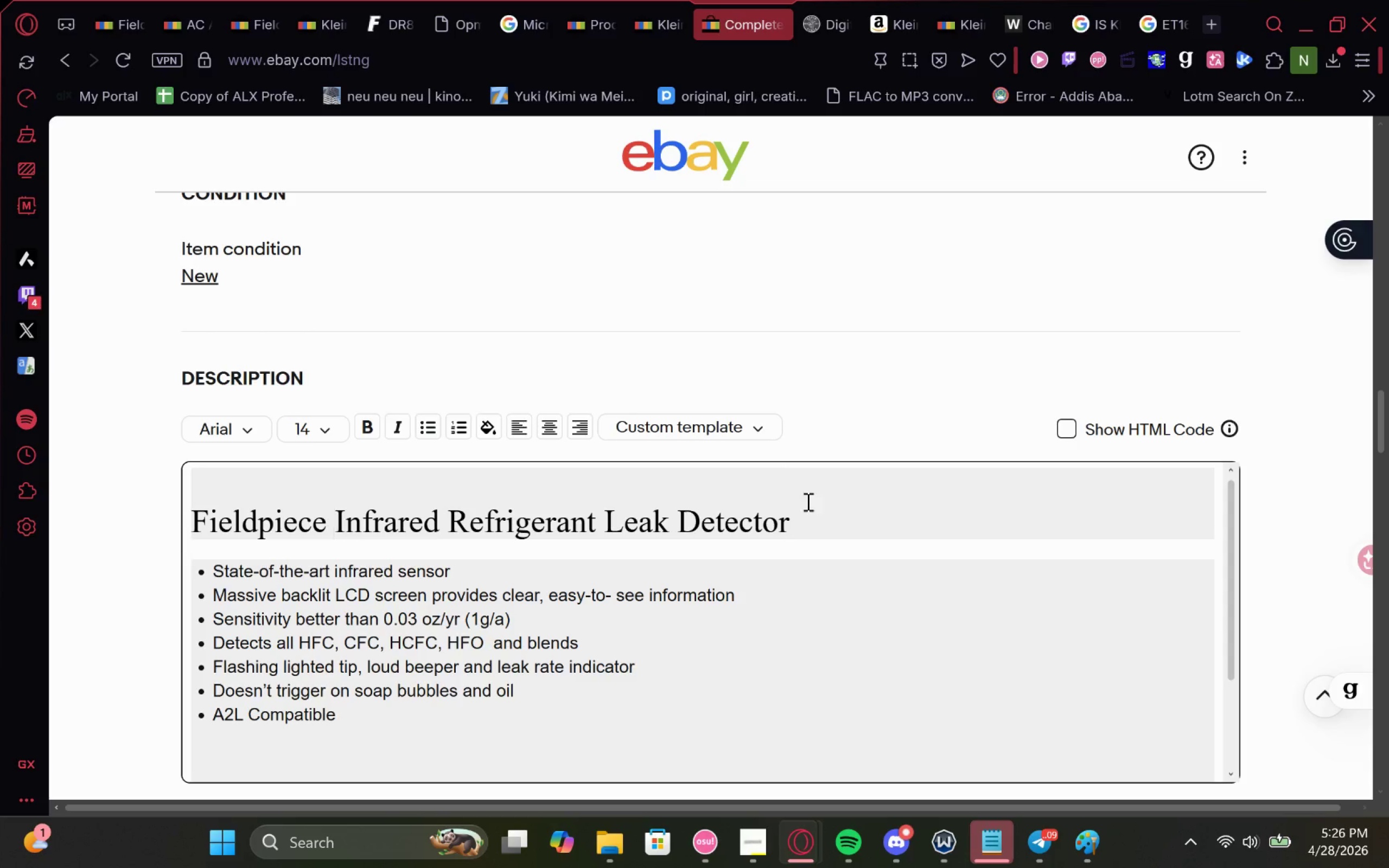 
left_click_drag(start_coordinate=[812, 518], to_coordinate=[188, 528])
 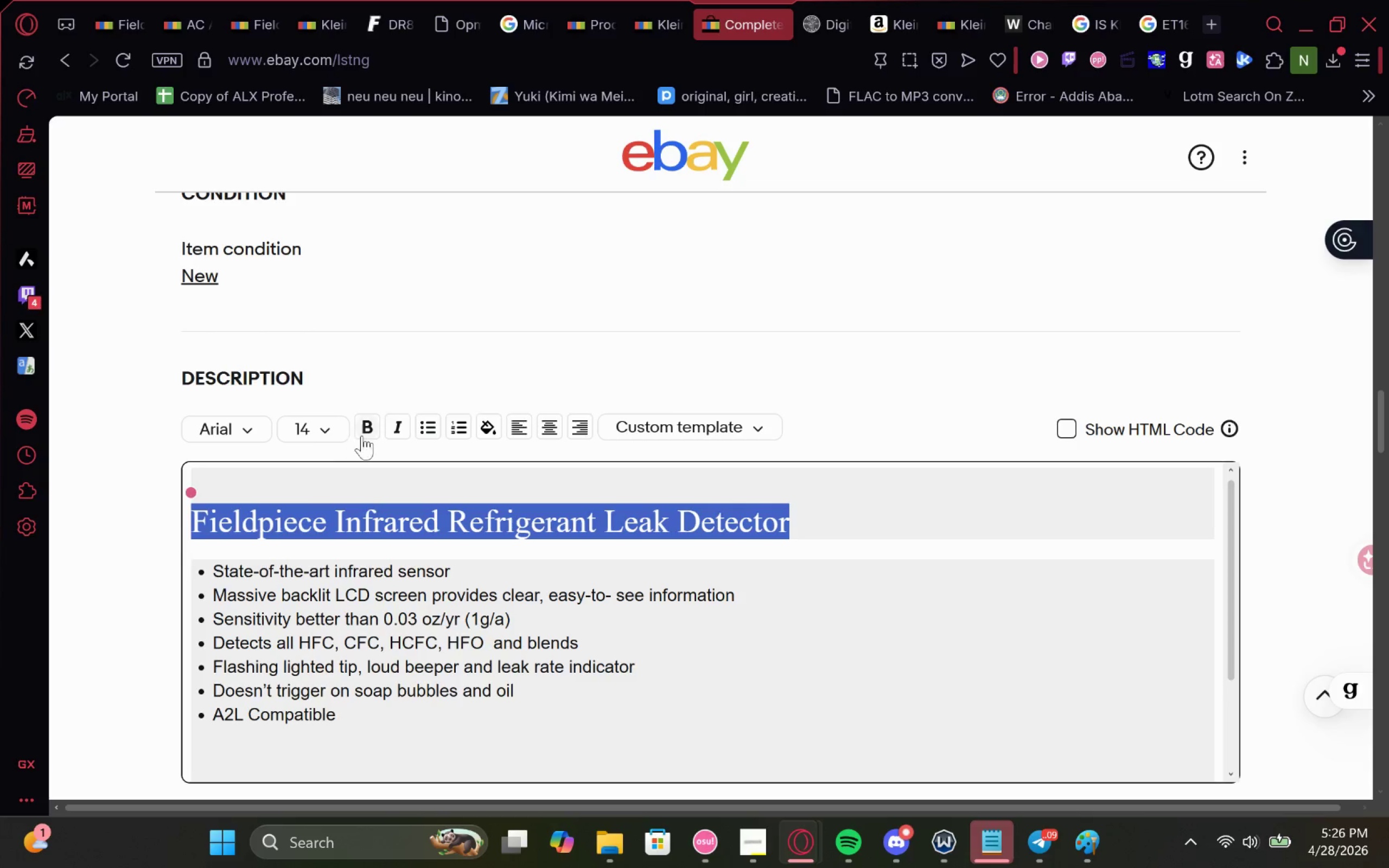 
left_click([366, 428])
 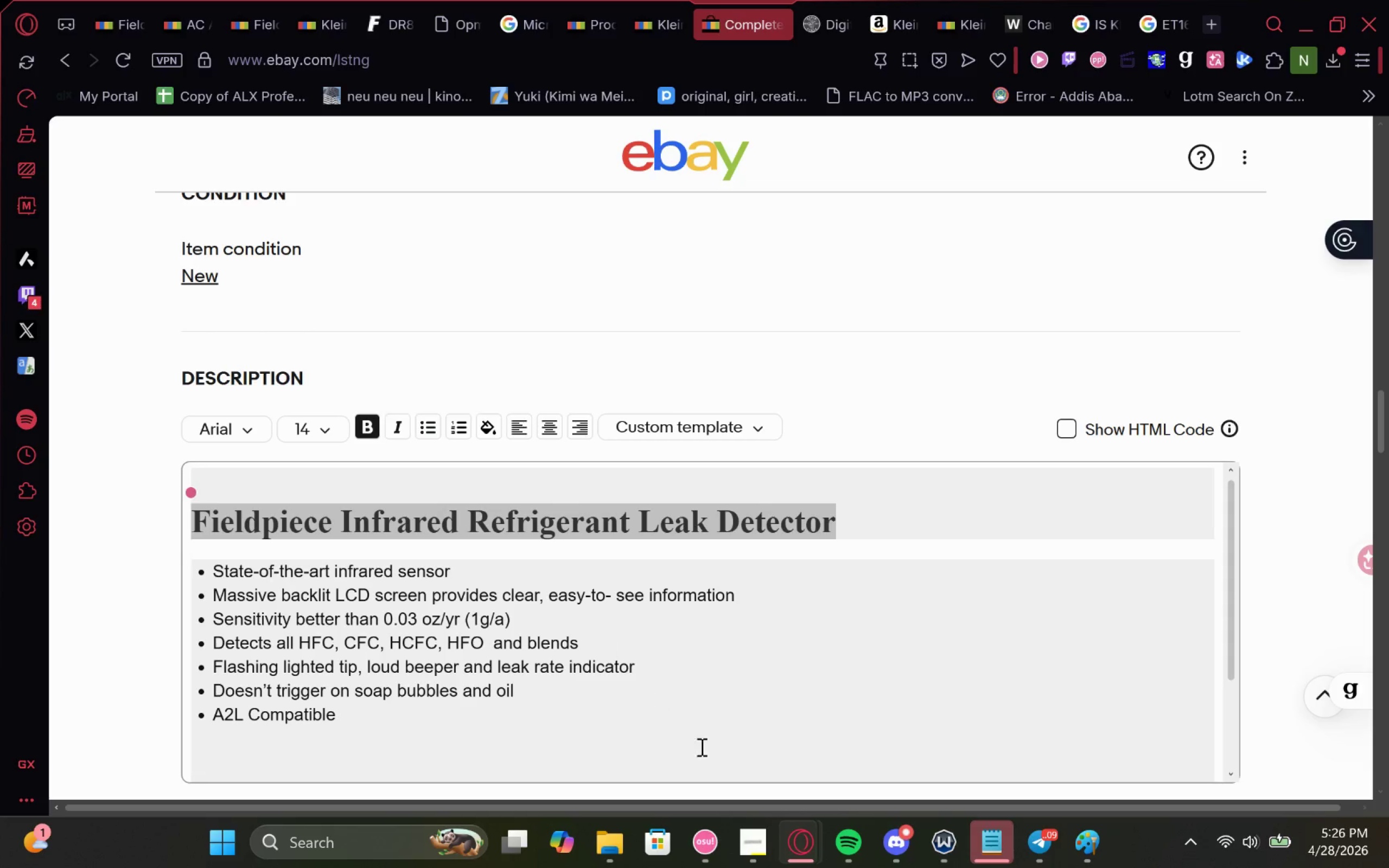 
left_click([704, 750])
 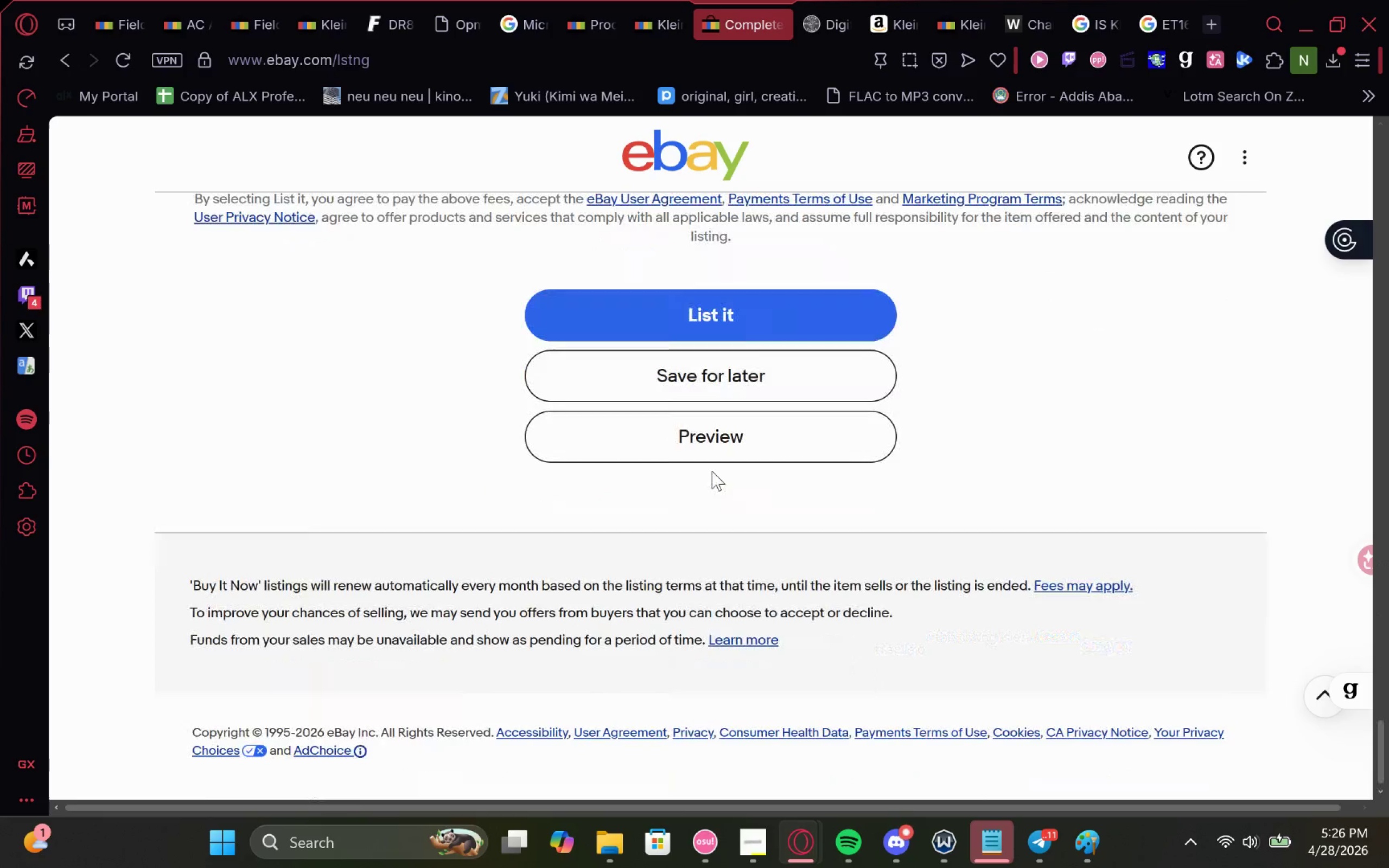 
wait(7.36)
 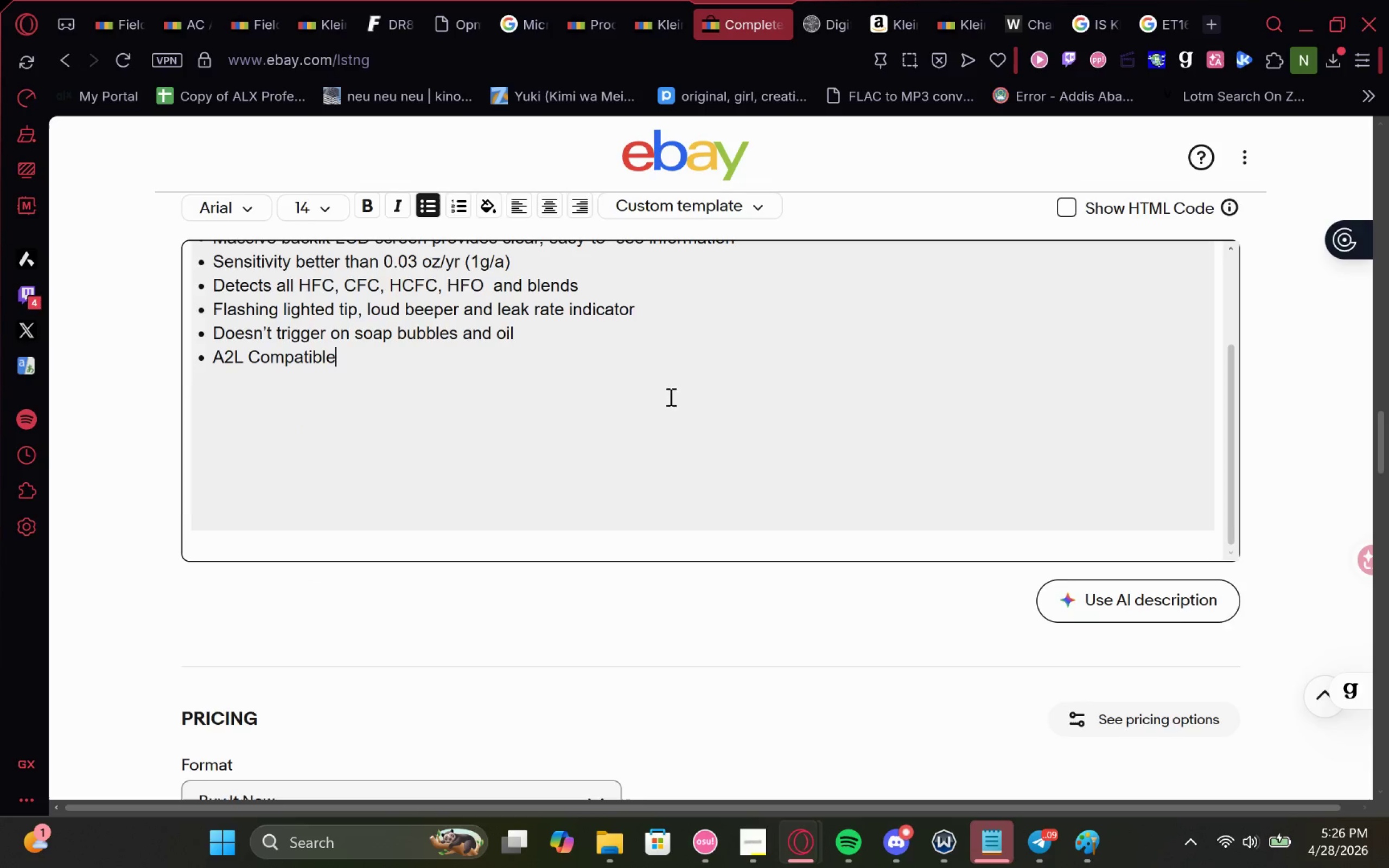 
left_click([778, 379])
 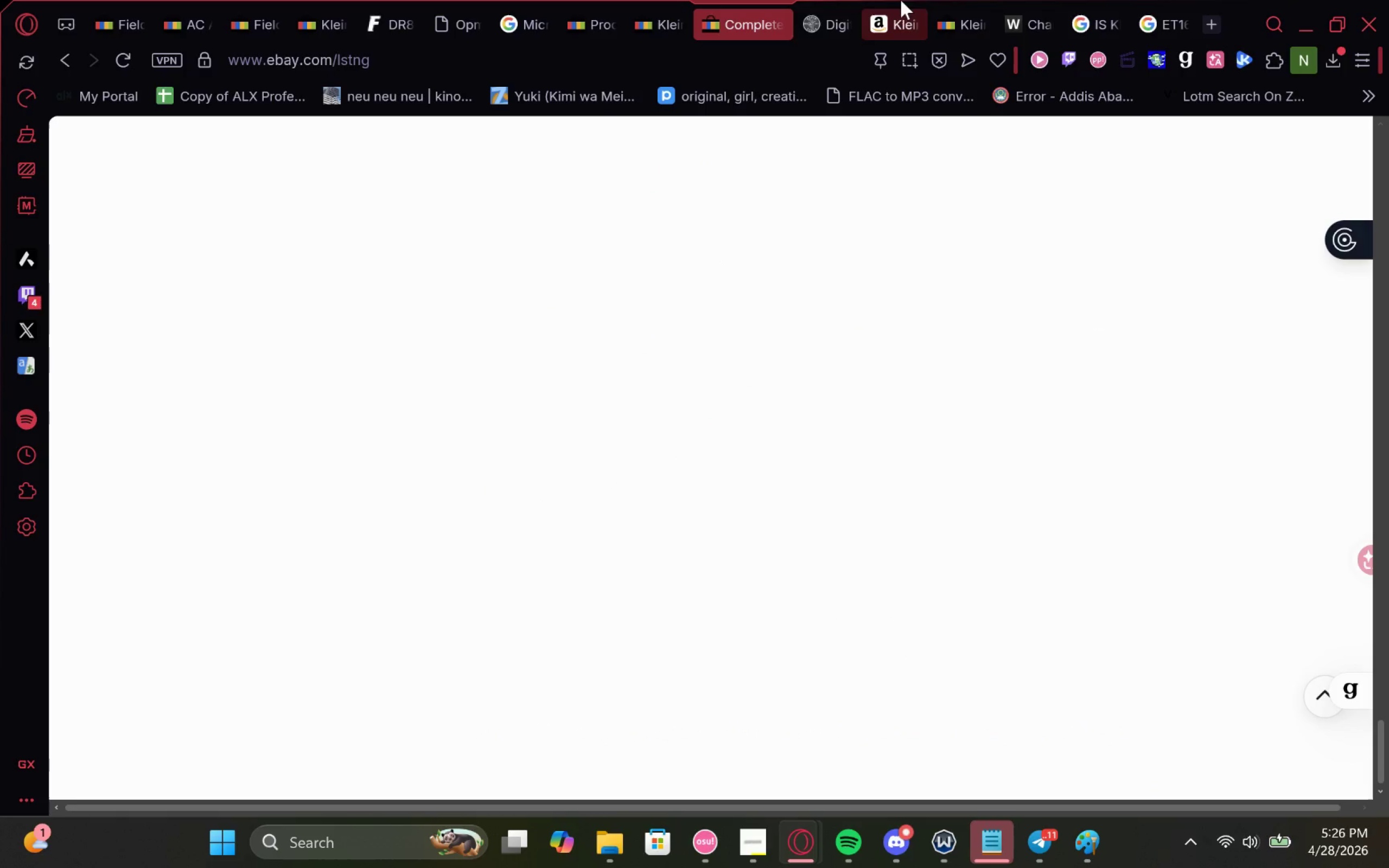 
mouse_move([842, 33])
 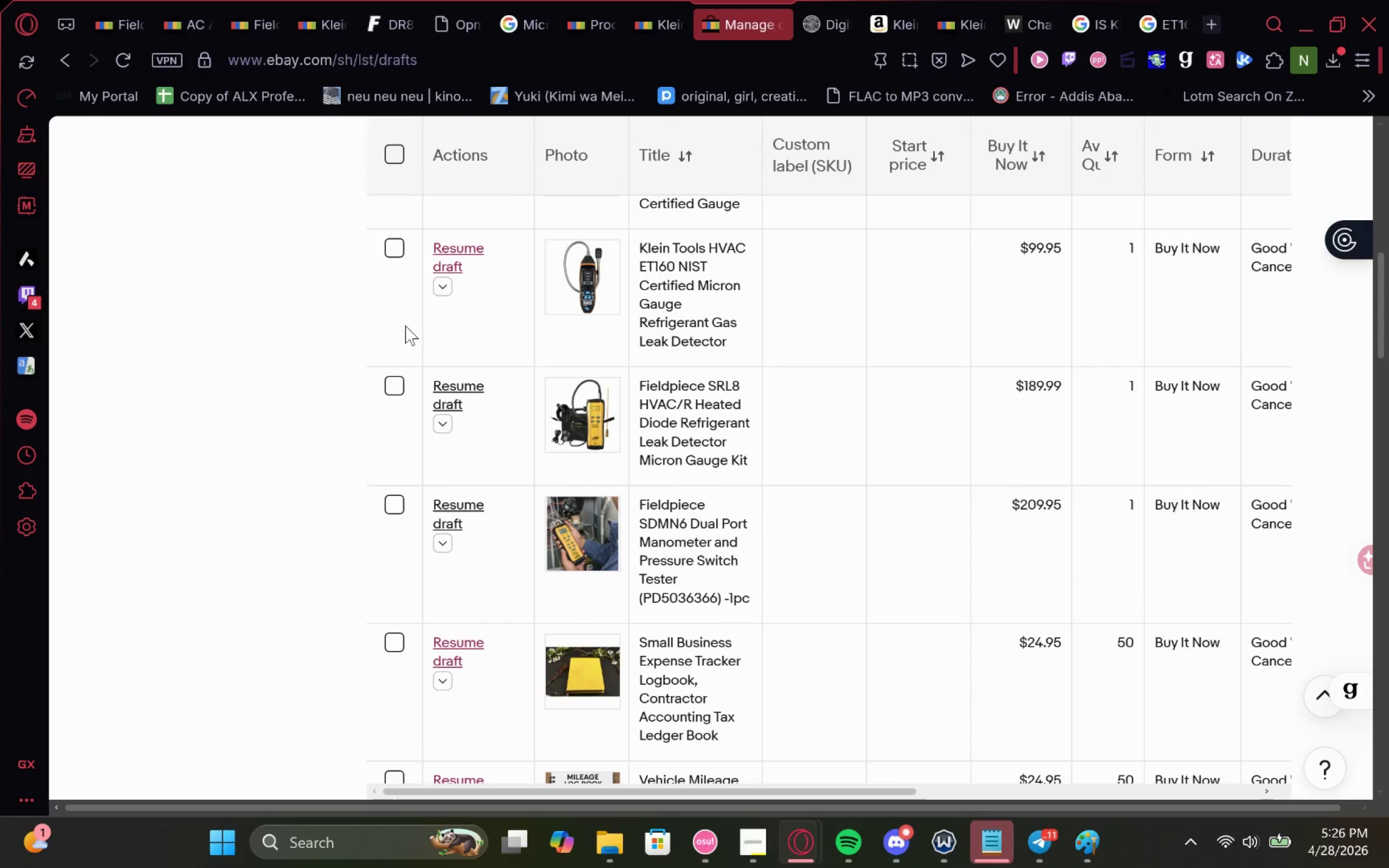 
wait(7.58)
 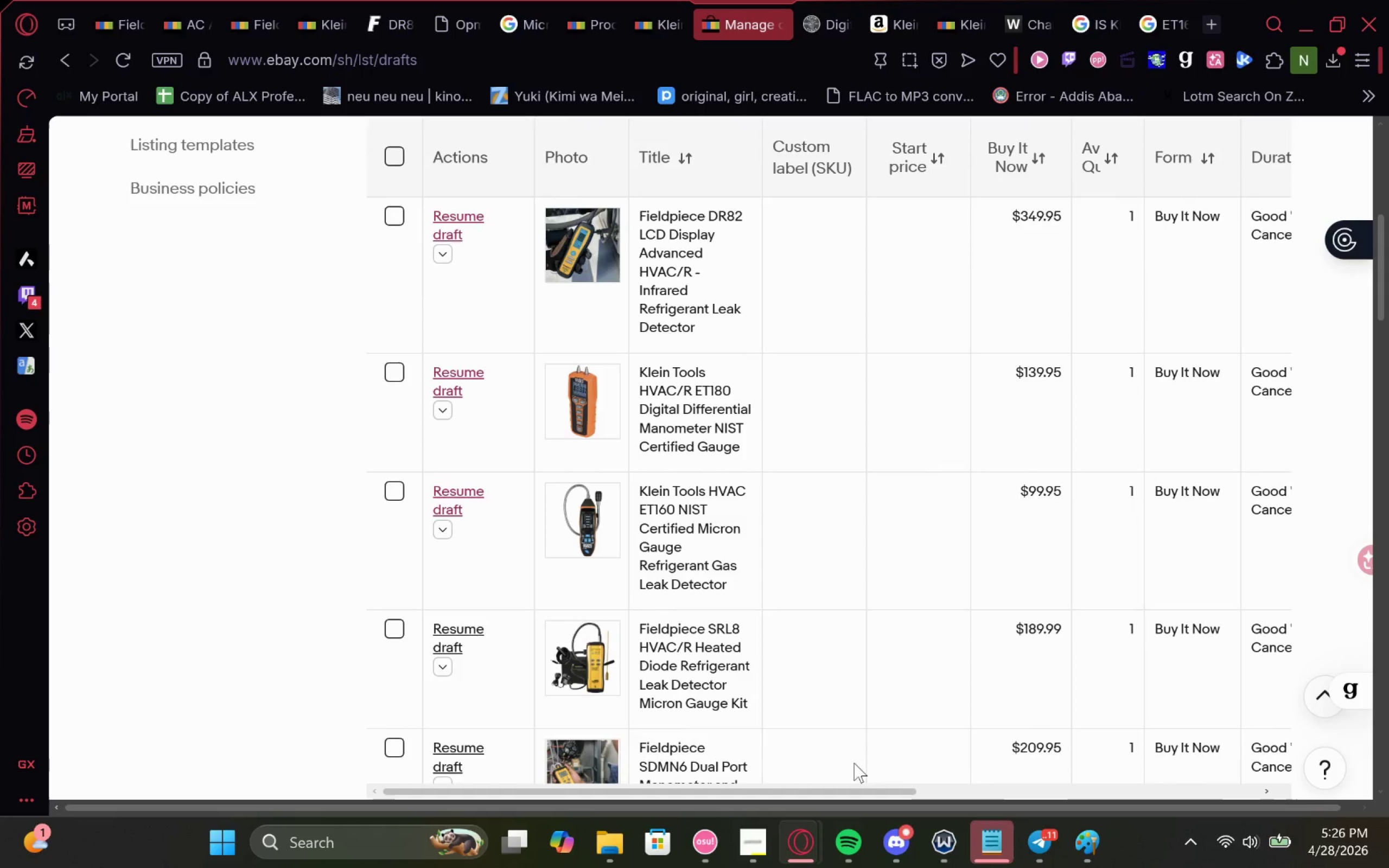 
left_click([456, 505])
 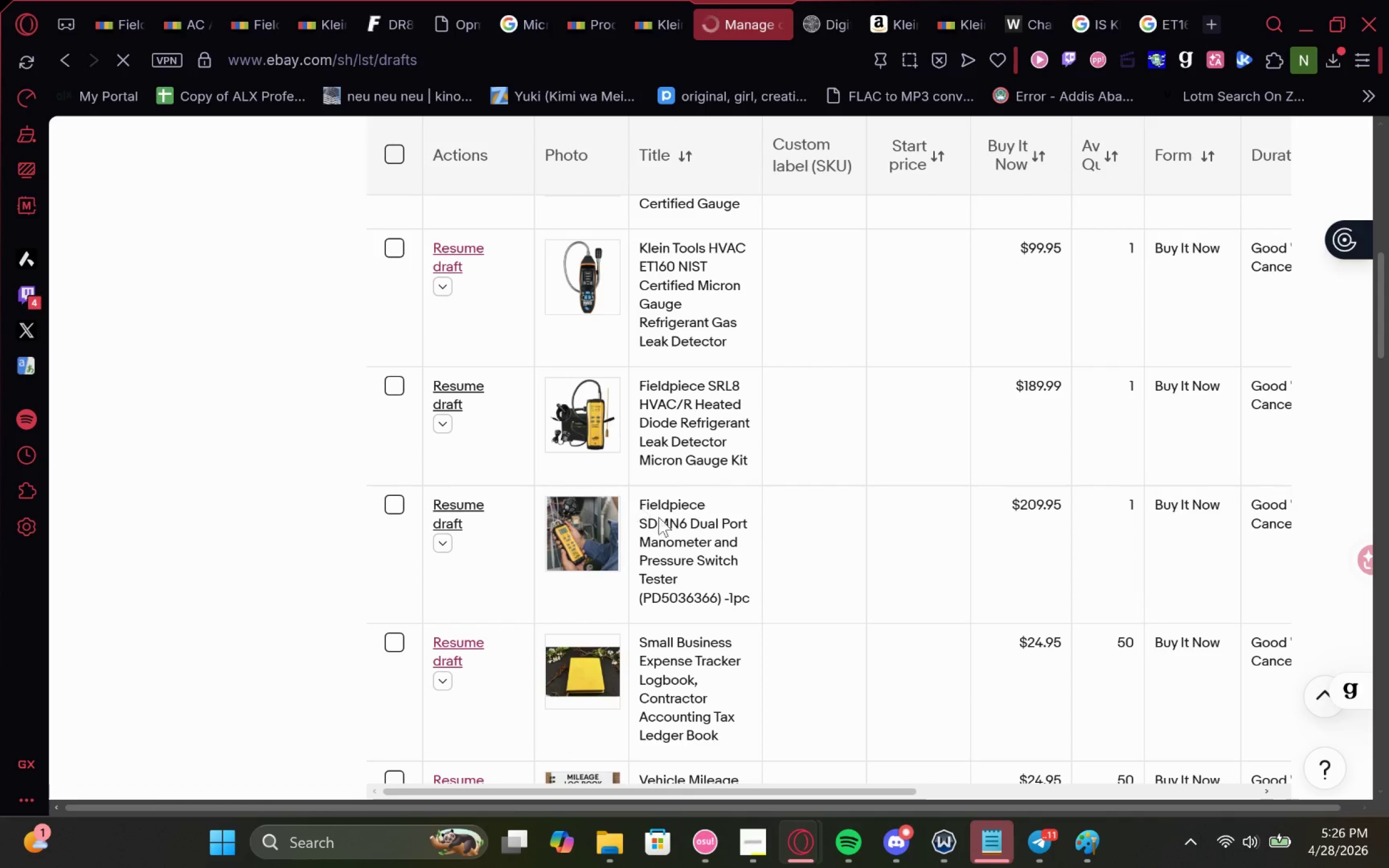 
double_click([667, 525])
 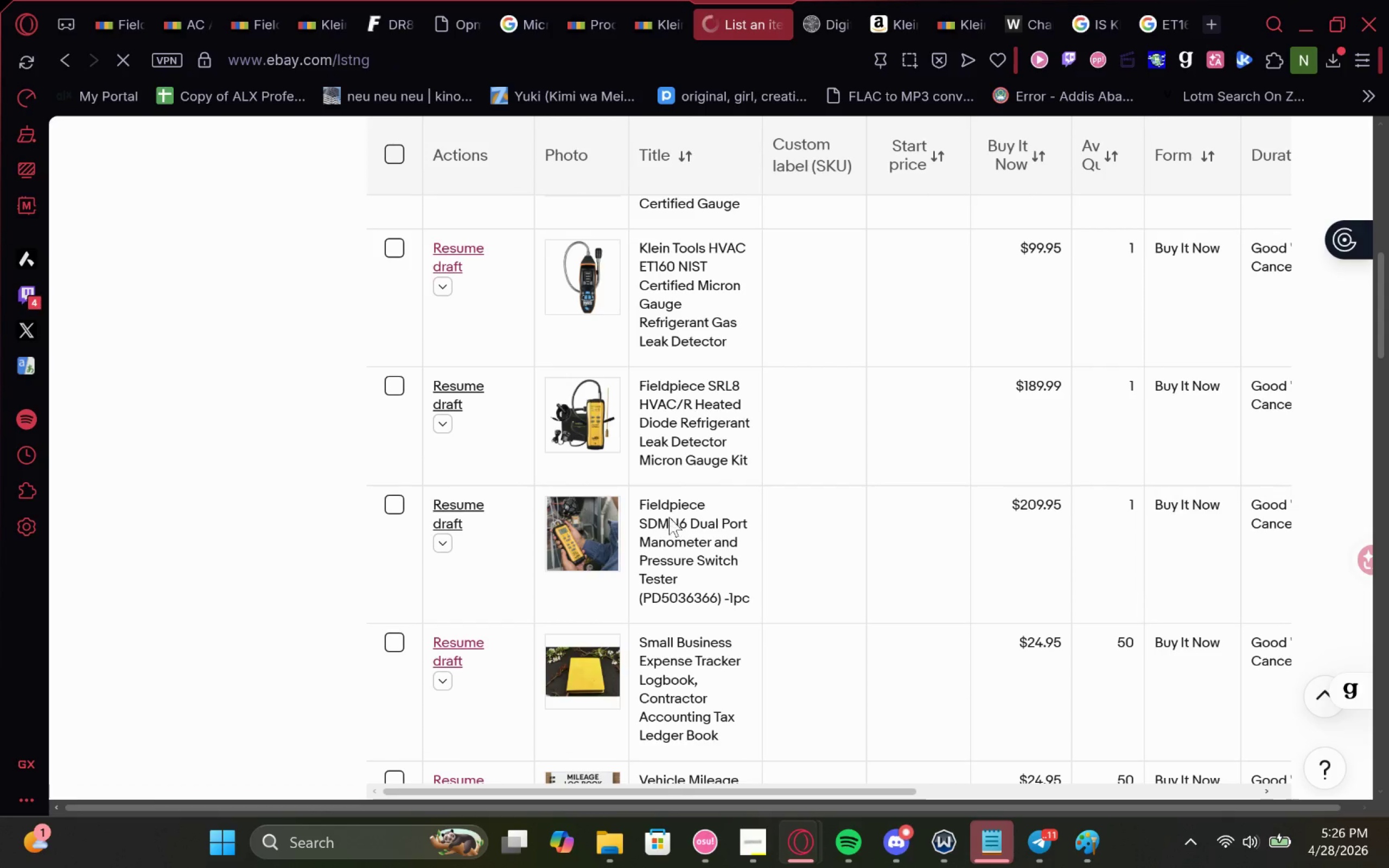 
left_click([672, 510])
 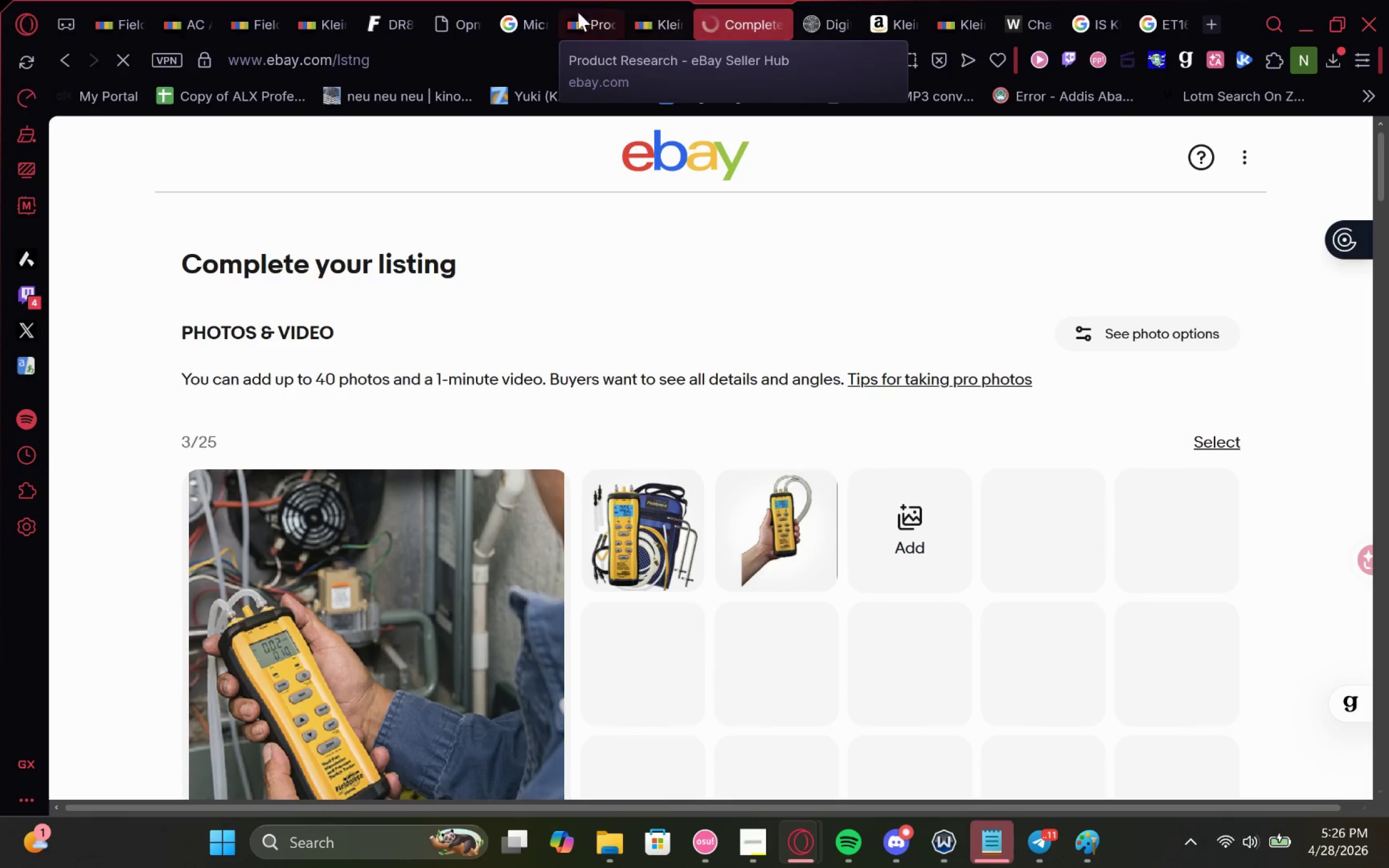 
left_click_drag(start_coordinate=[353, 0], to_coordinate=[365, 1])
 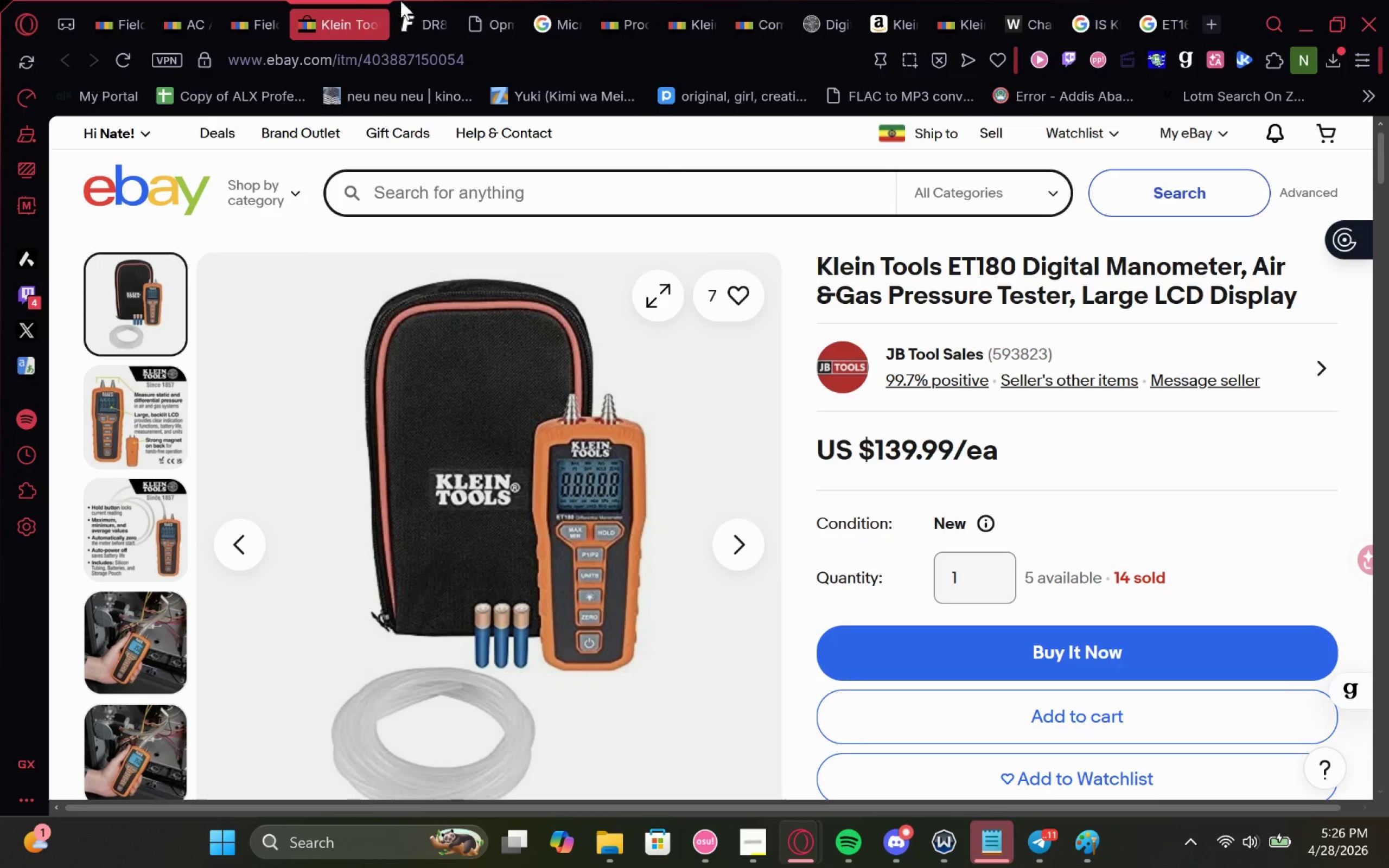 
left_click_drag(start_coordinate=[410, 1], to_coordinate=[737, 11])
 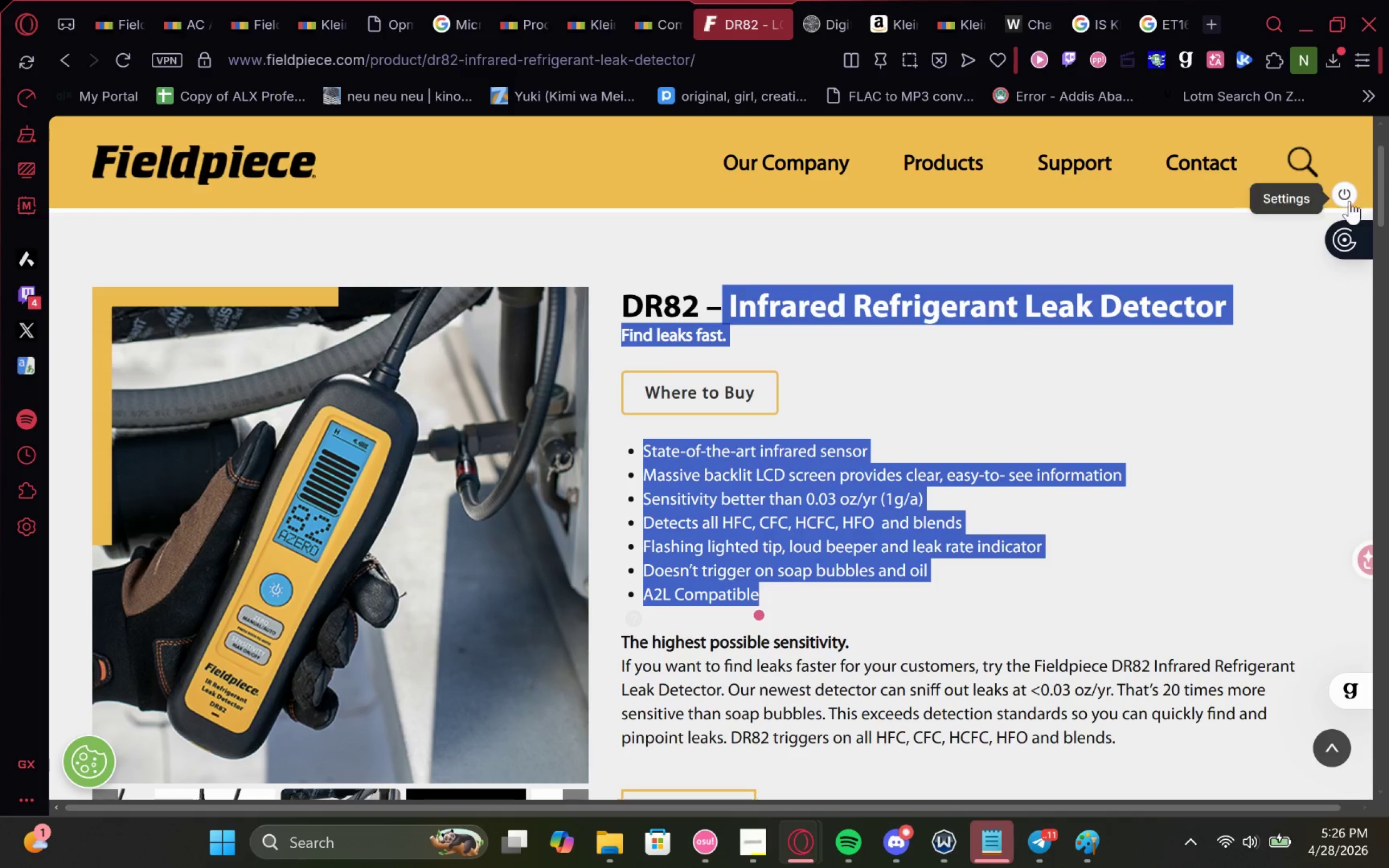 
left_click([1305, 165])
 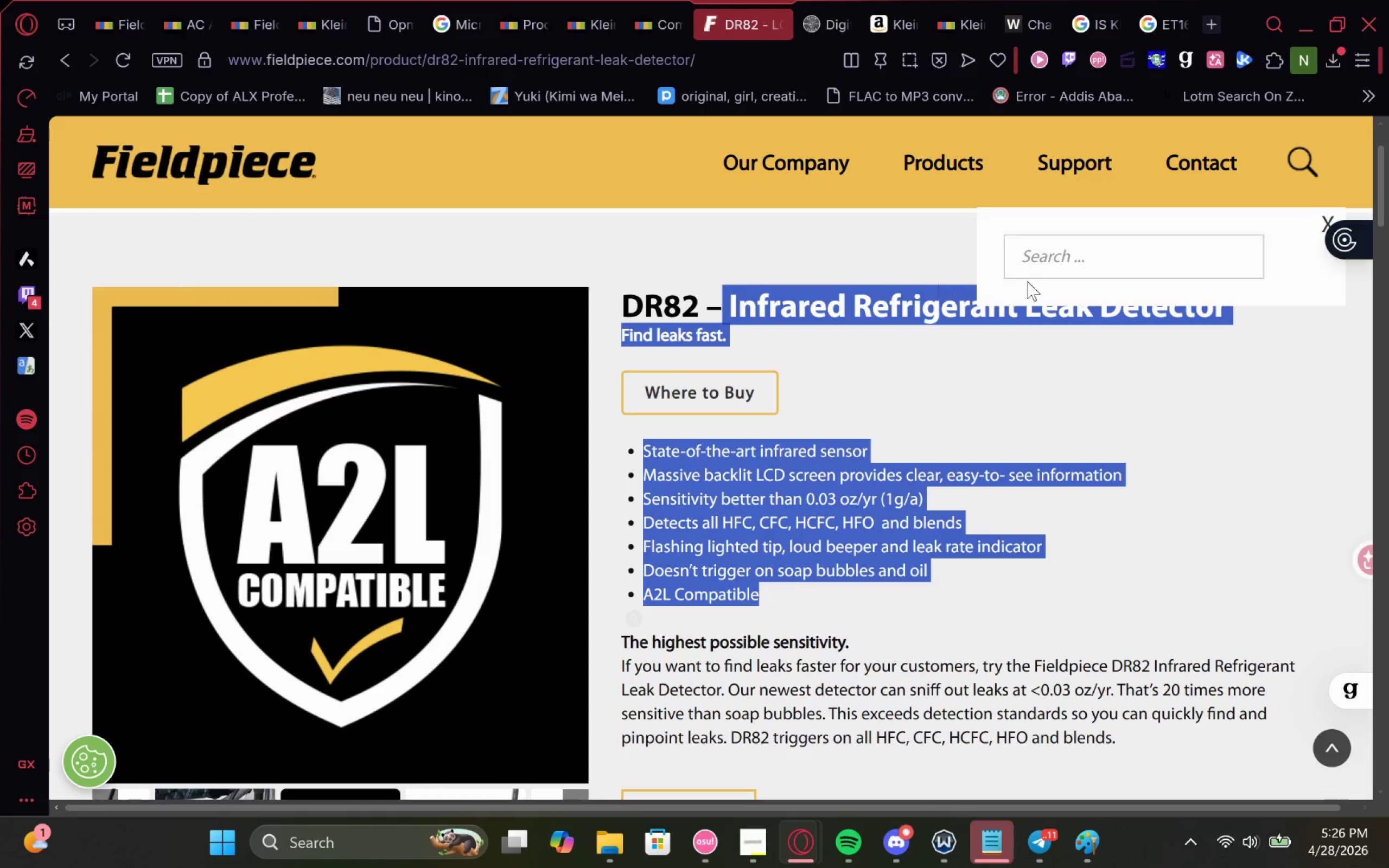 
left_click([1079, 267])
 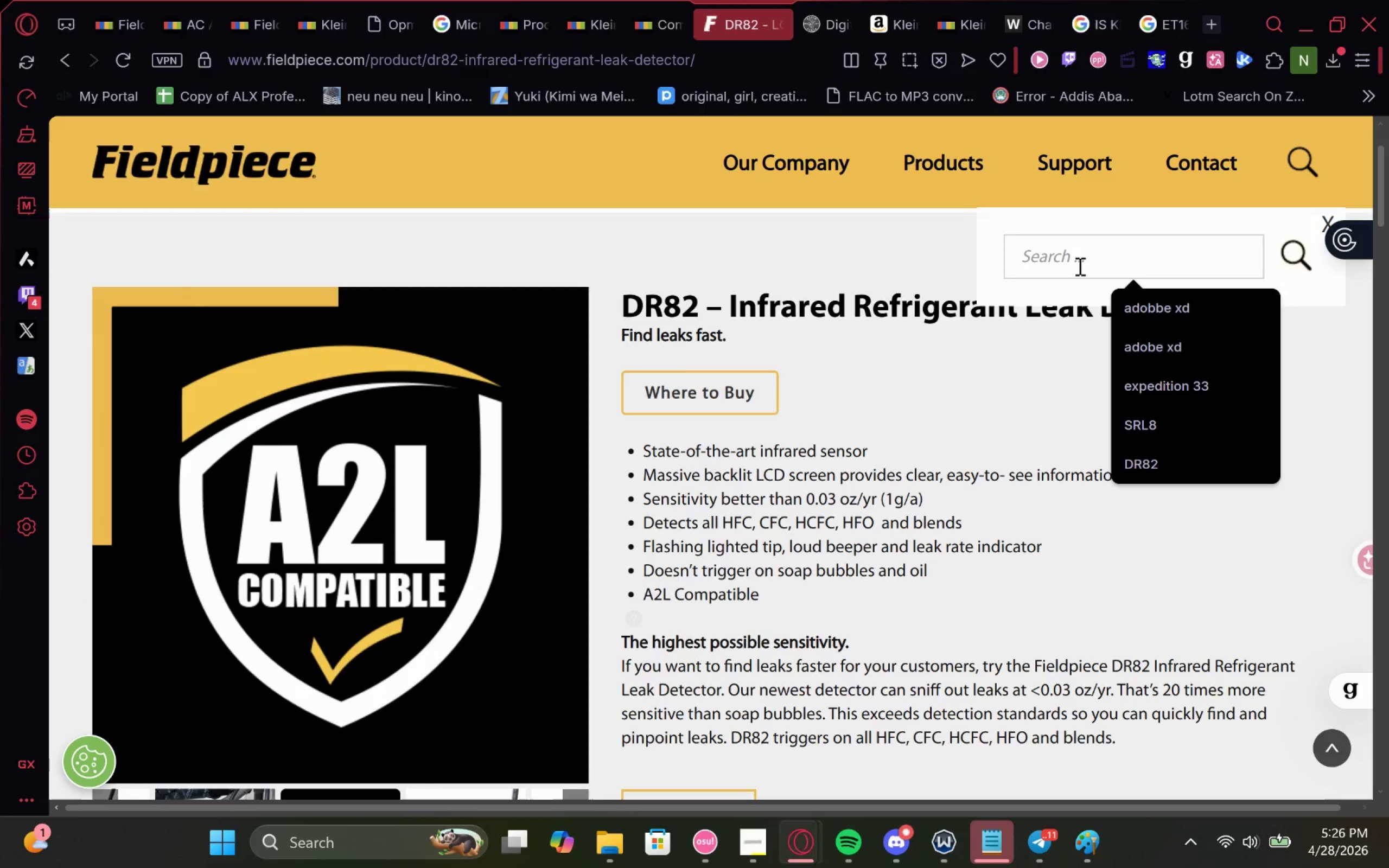 
type(dmn)
 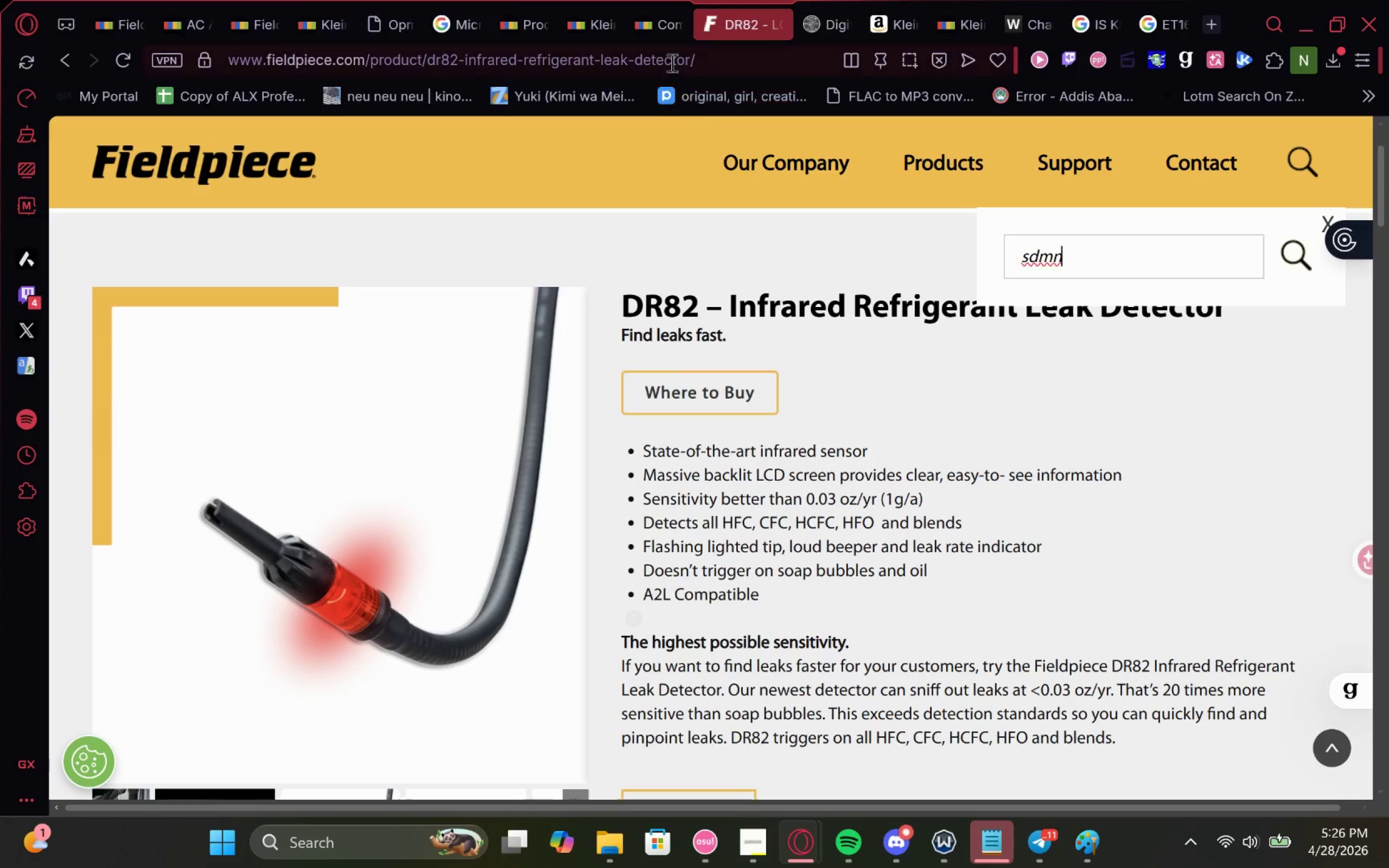 
left_click([674, 10])
 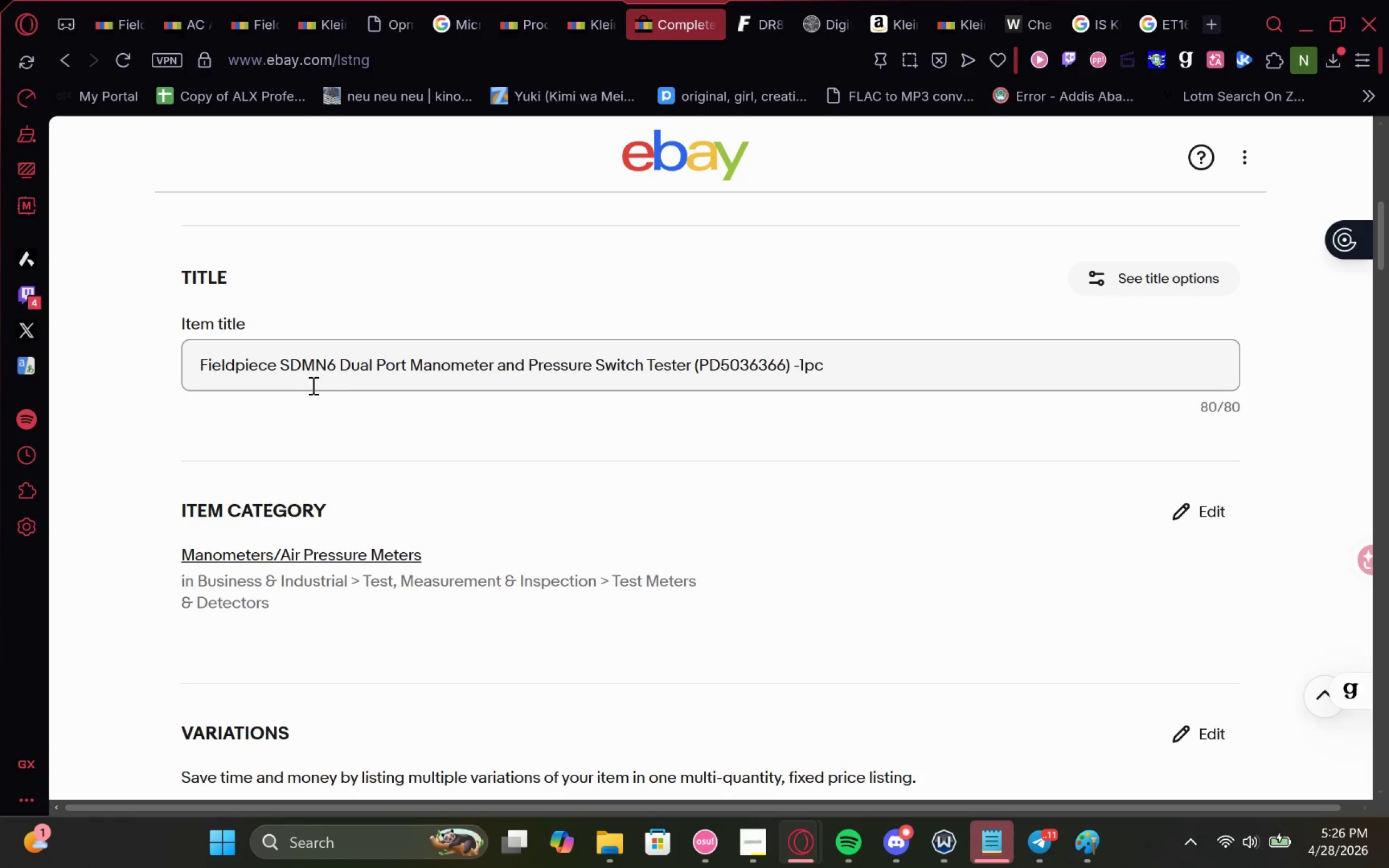 
left_click([779, 0])
 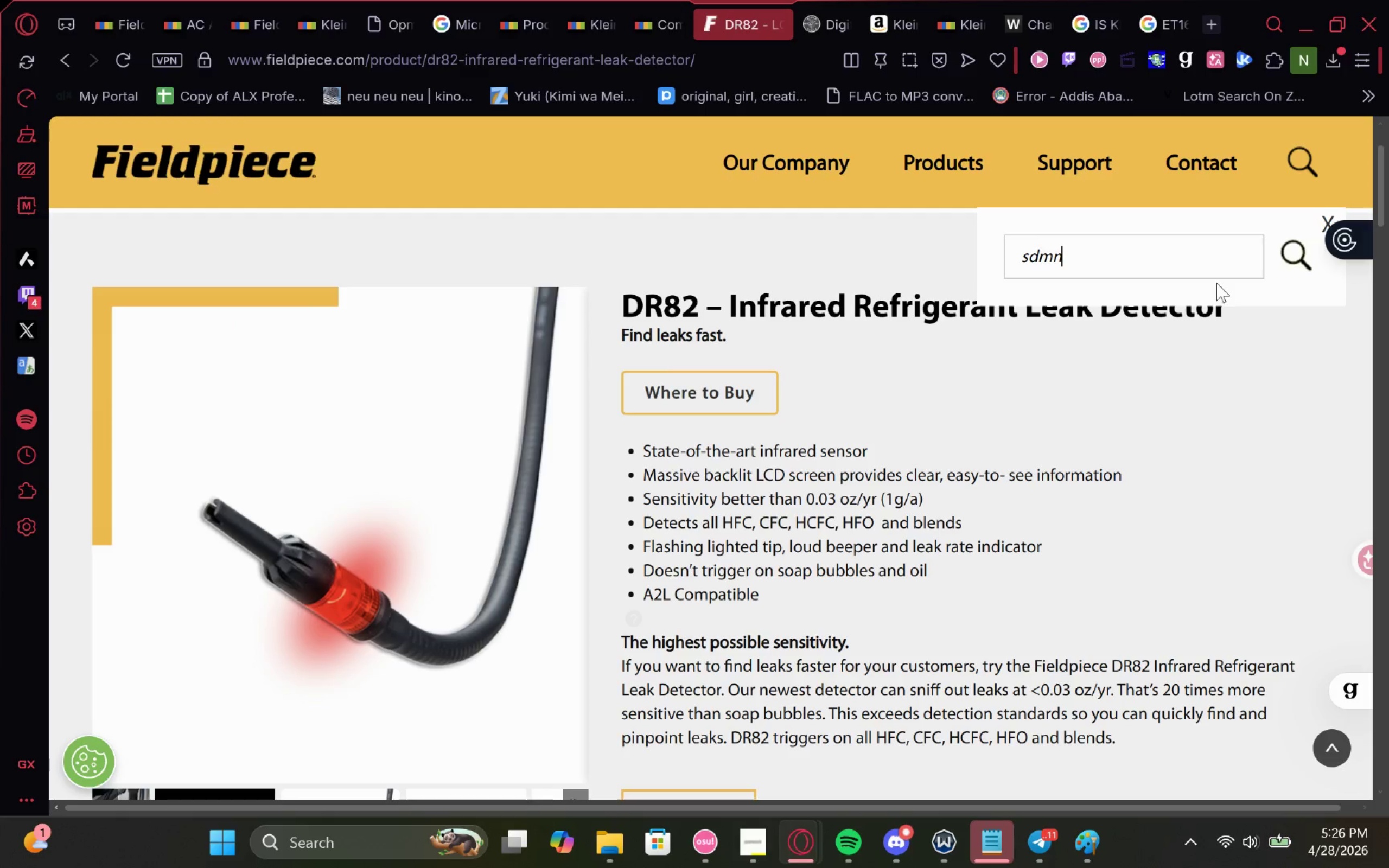 
key(6)
 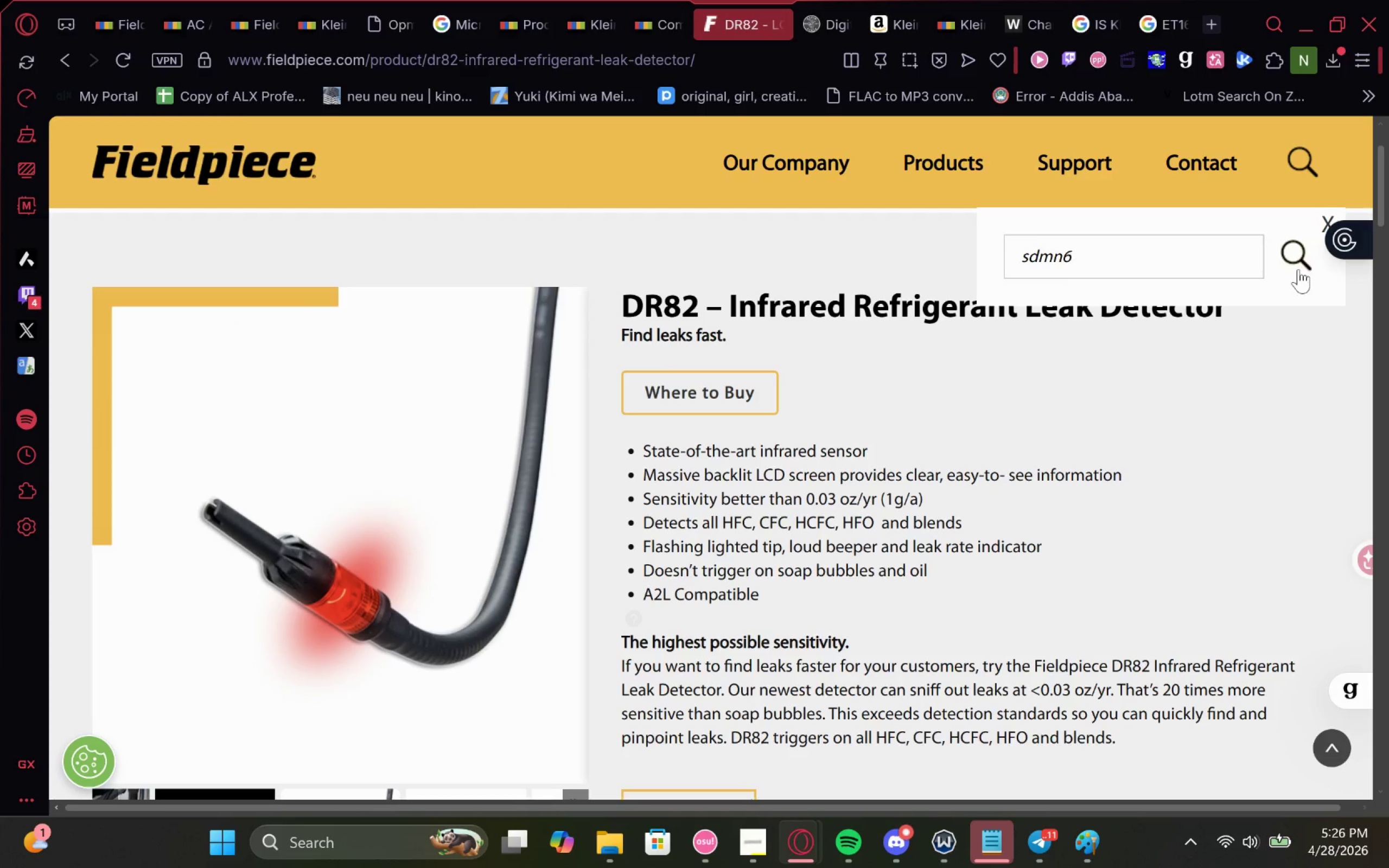 
left_click([1297, 266])
 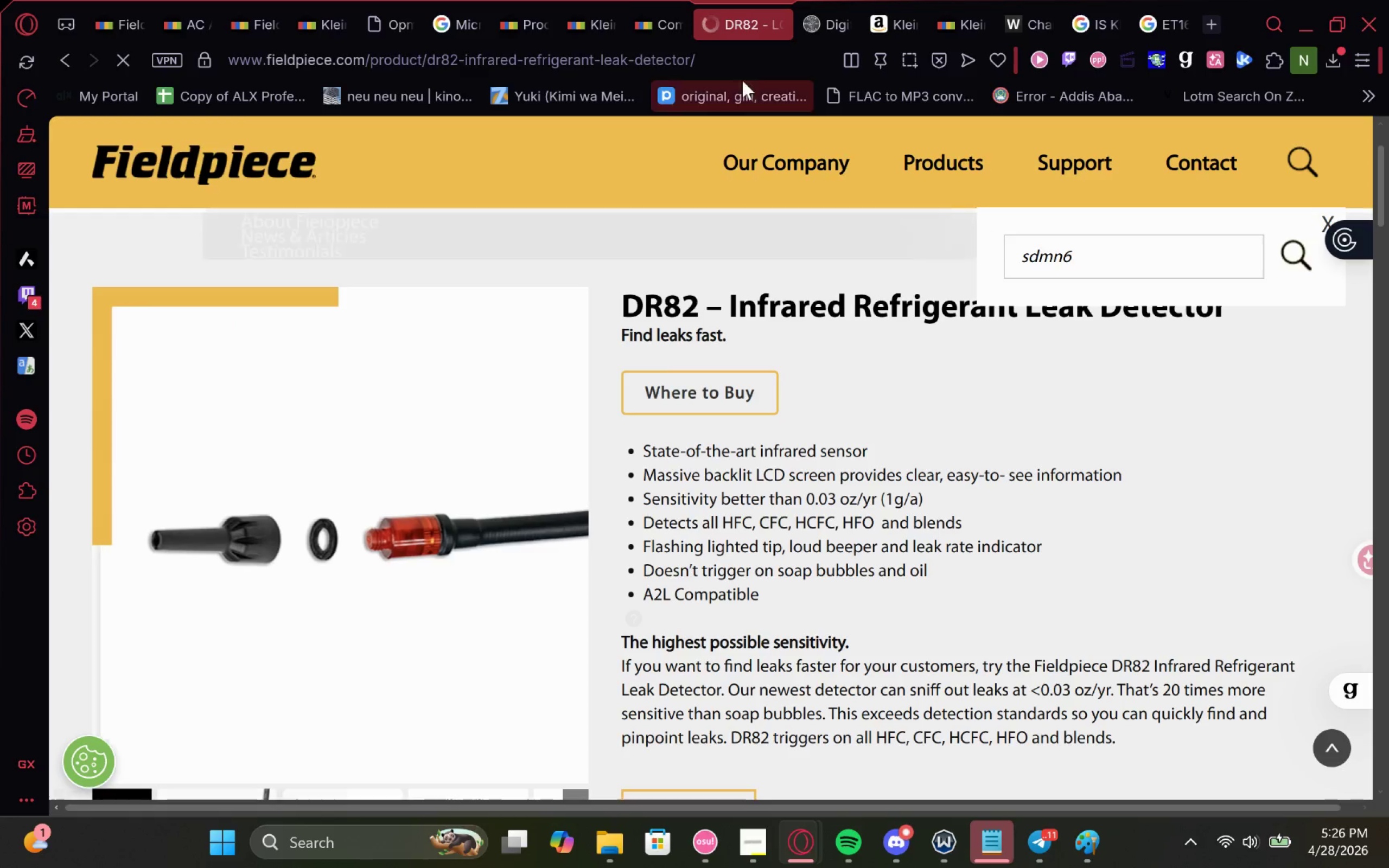 
left_click([657, 2])
 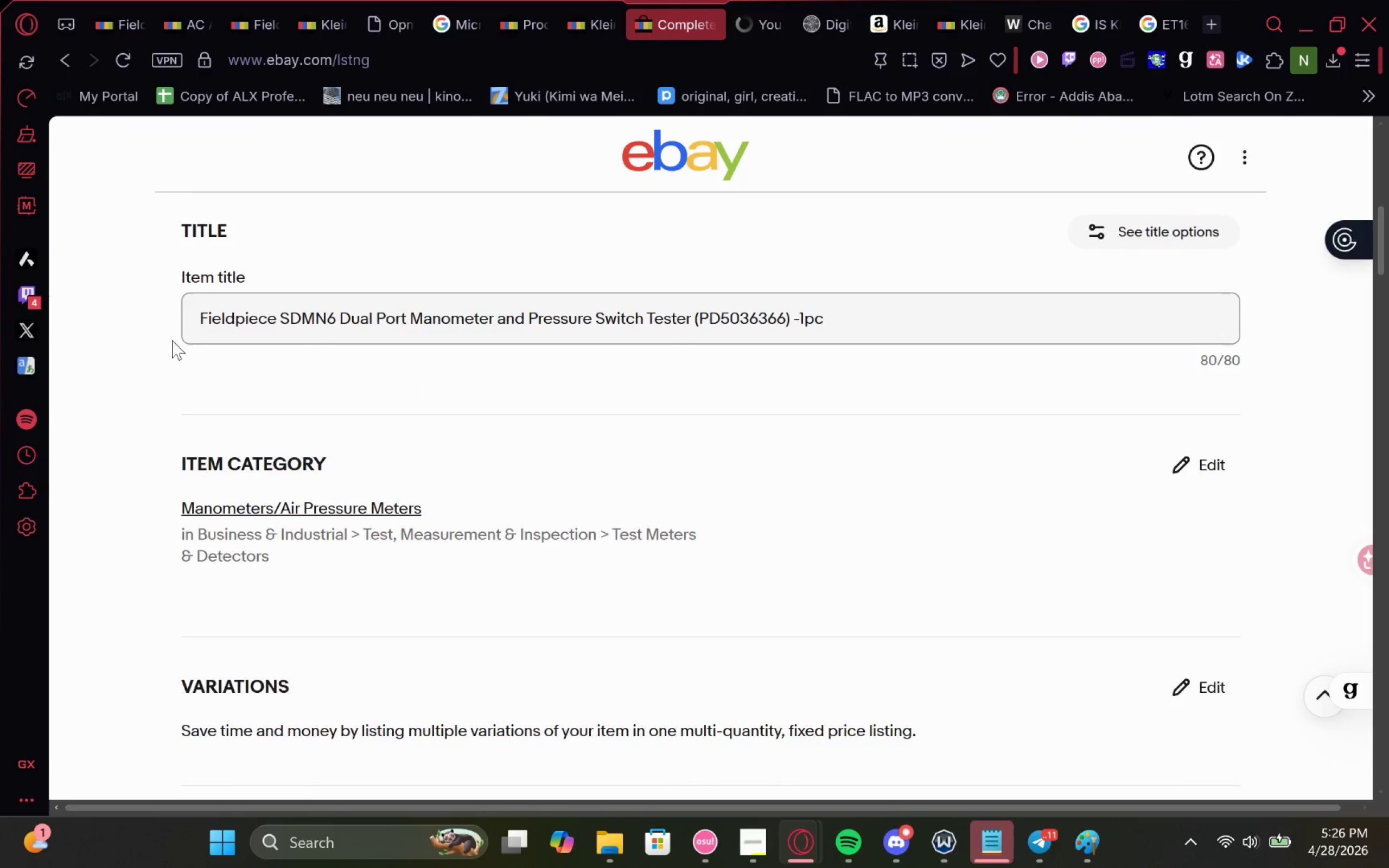 
double_click([238, 311])
 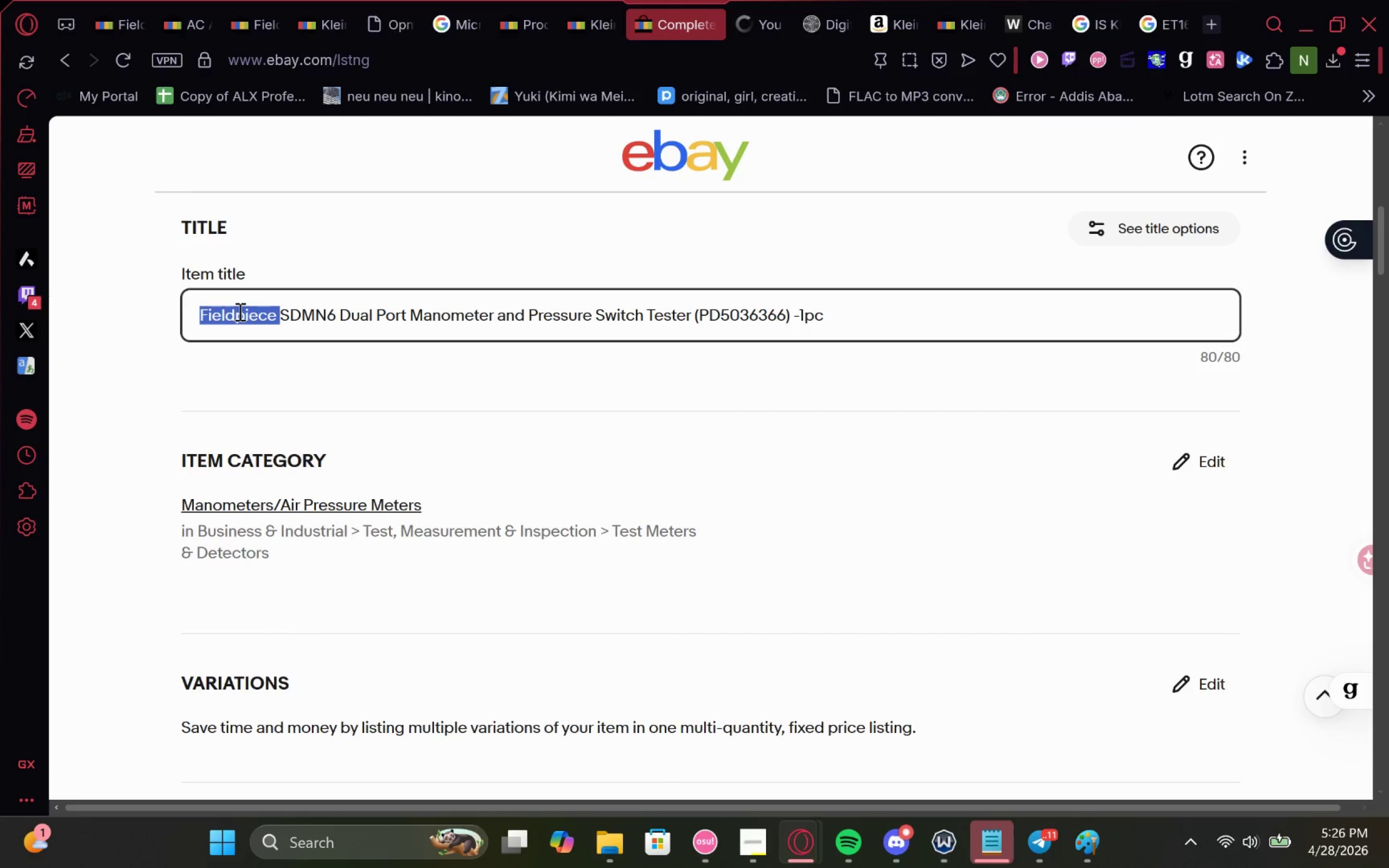 
key(Control+C)
 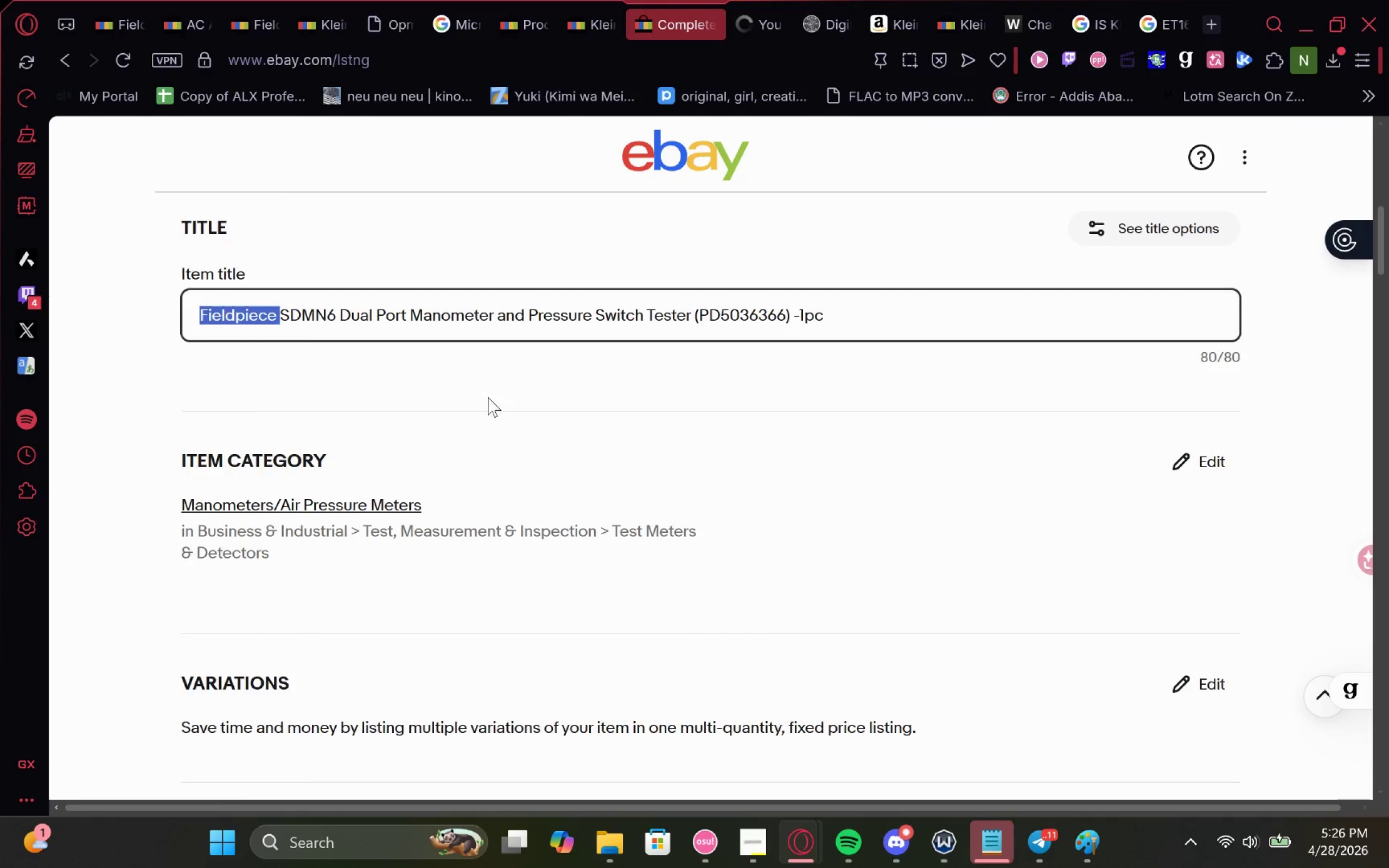 
scroll: coordinate [484, 414], scroll_direction: down, amount: 7.0
 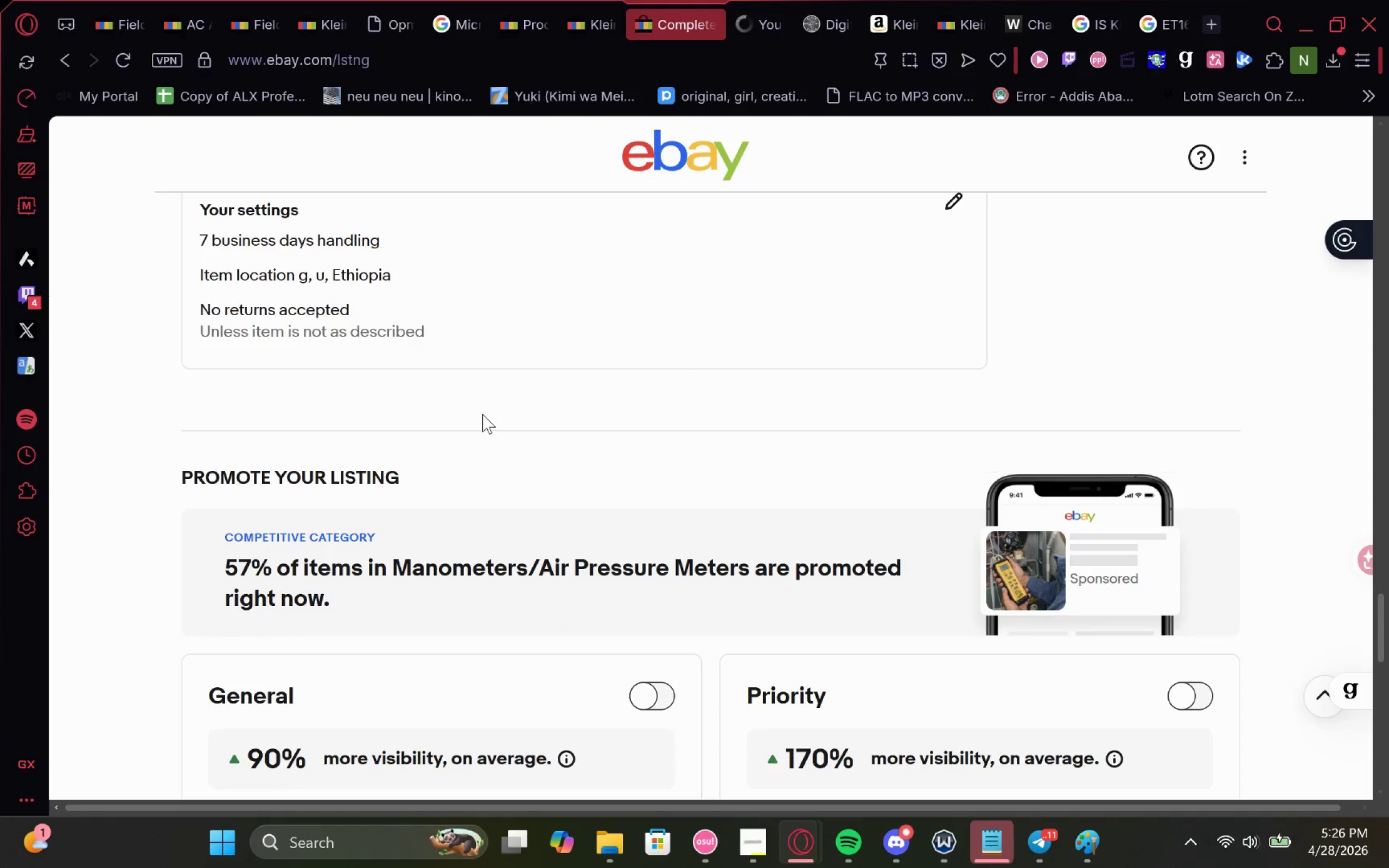 
scroll: coordinate [480, 415], scroll_direction: none, amount: 0.0
 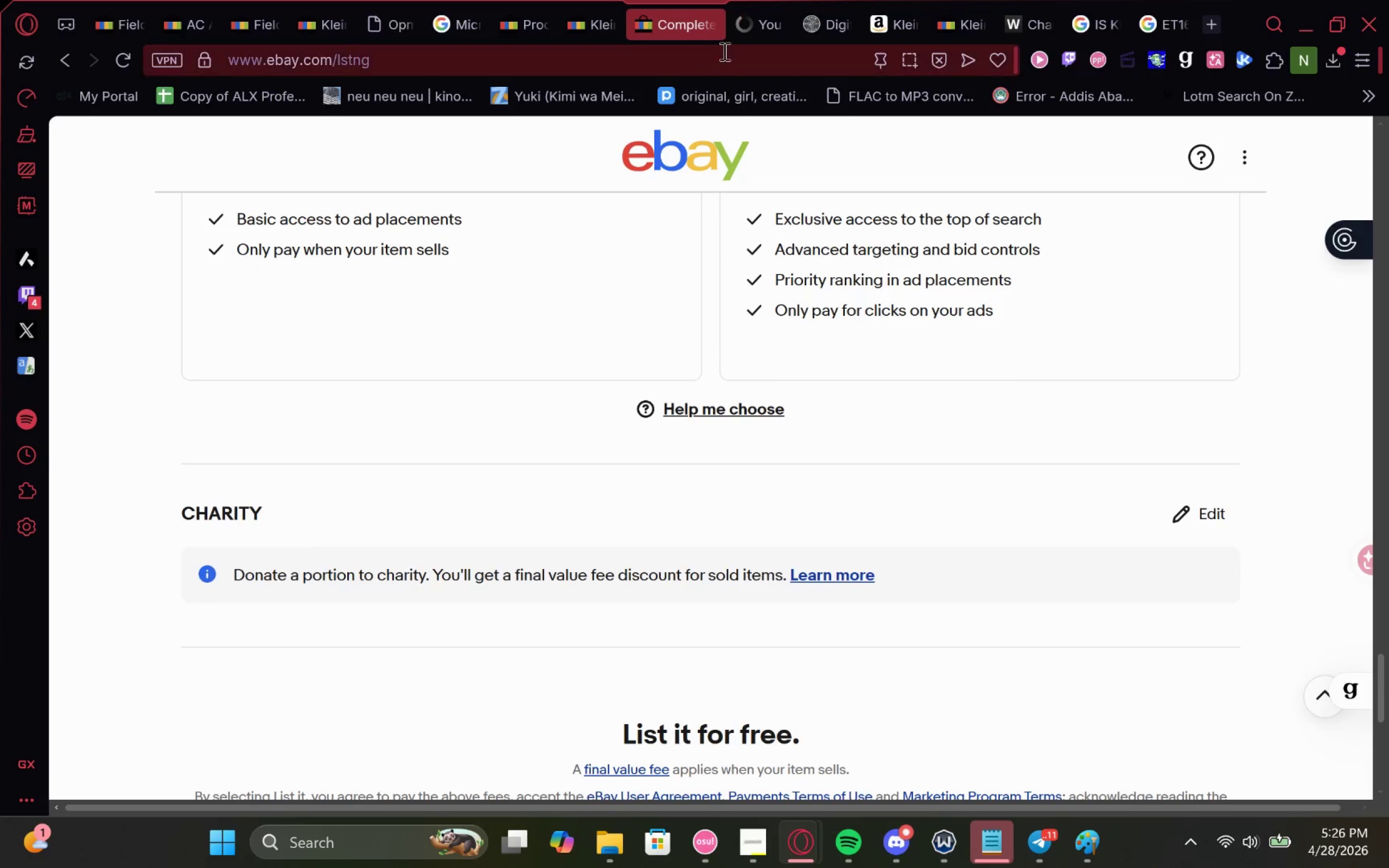 
scroll: coordinate [541, 386], scroll_direction: up, amount: 1.0
 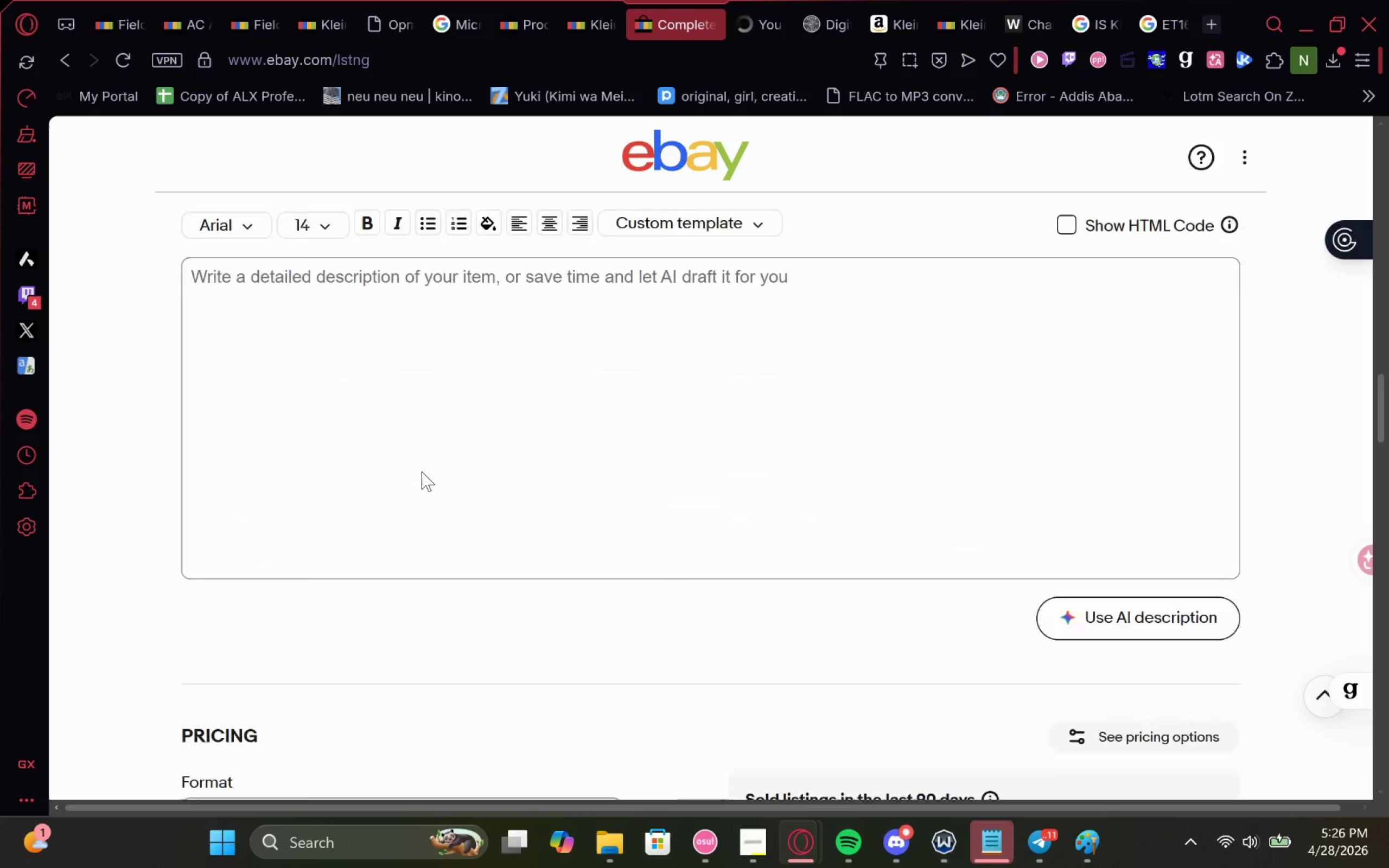 
left_click([326, 529])
 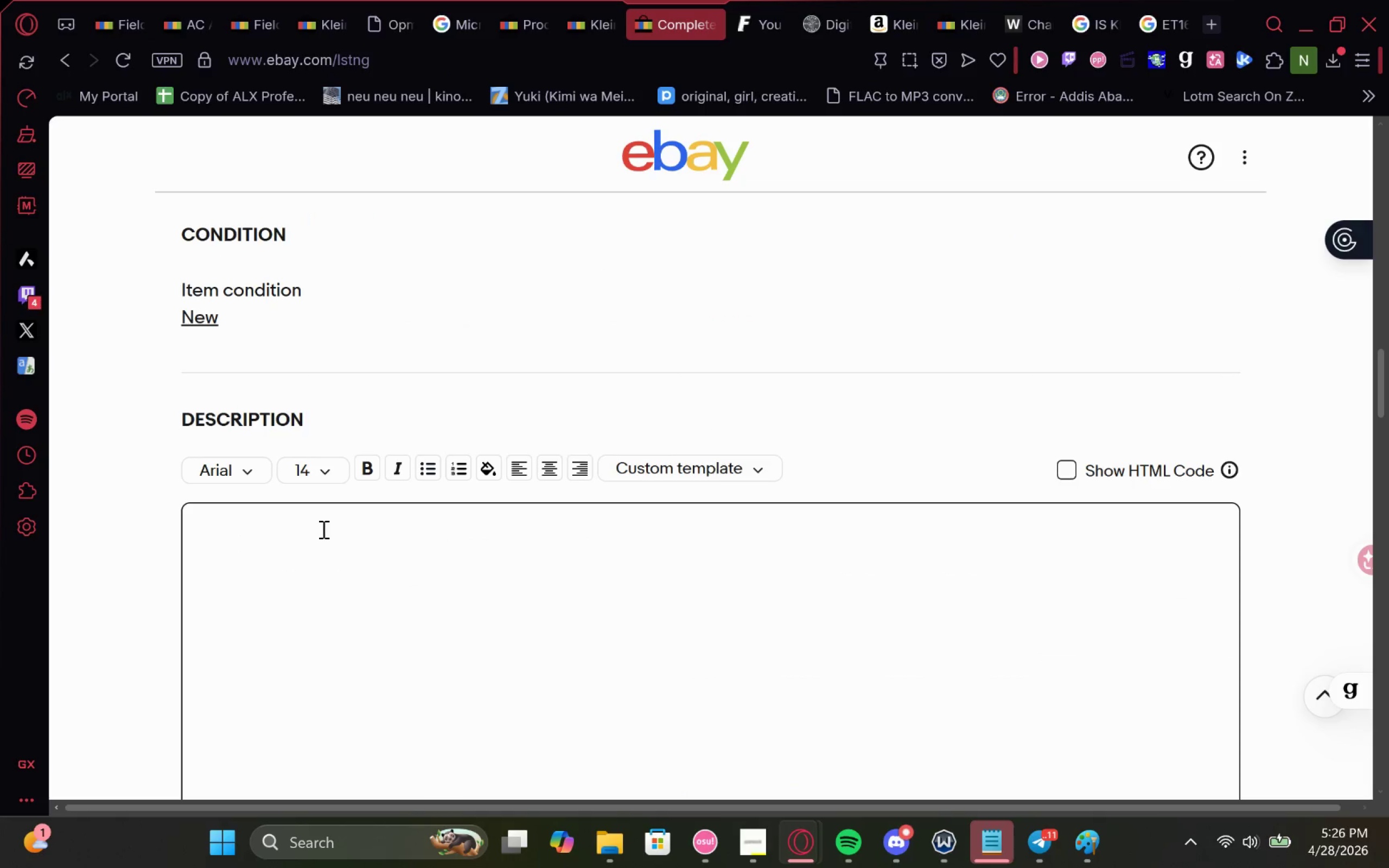 
left_click([317, 529])
 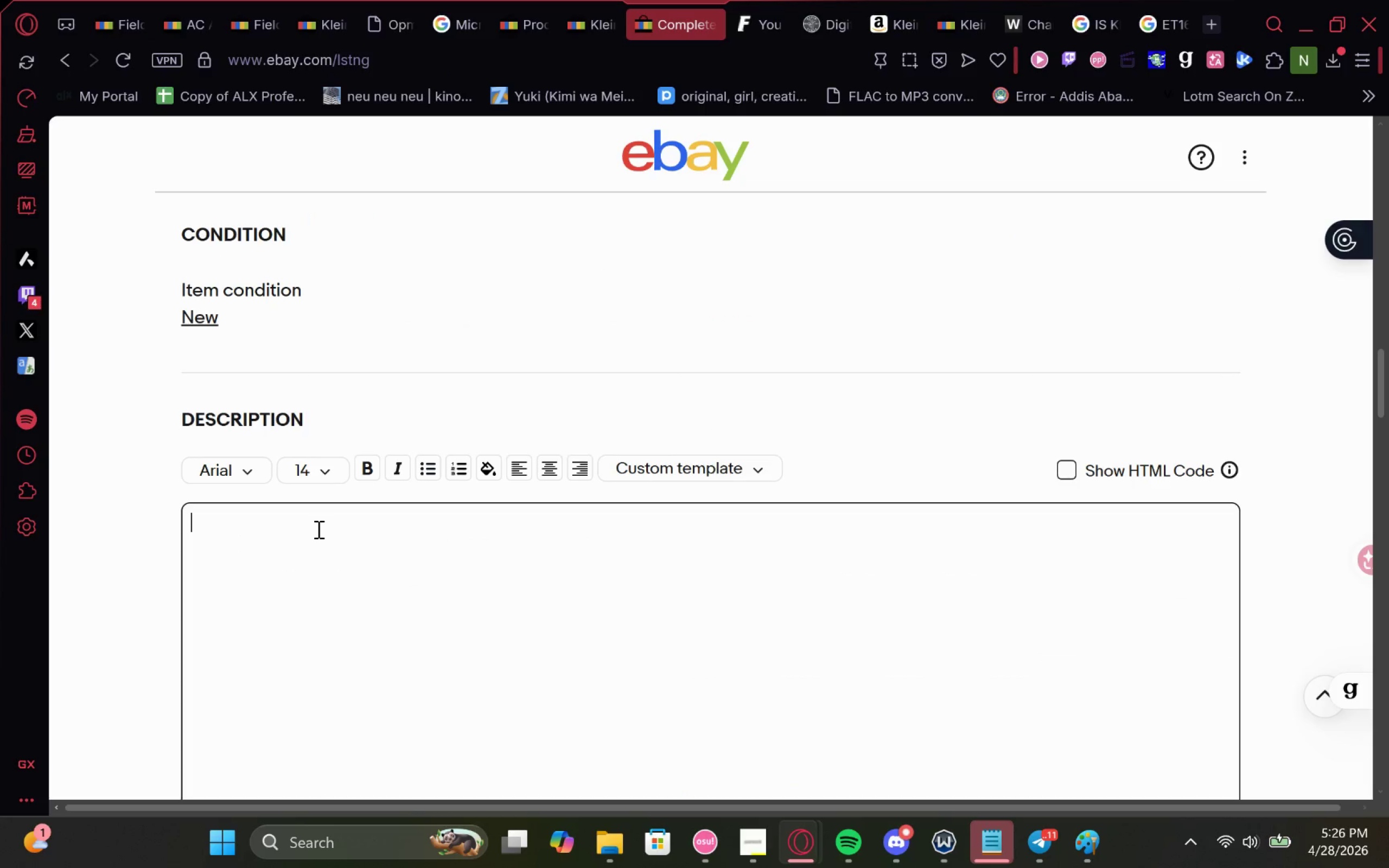 
key(Control+V)
 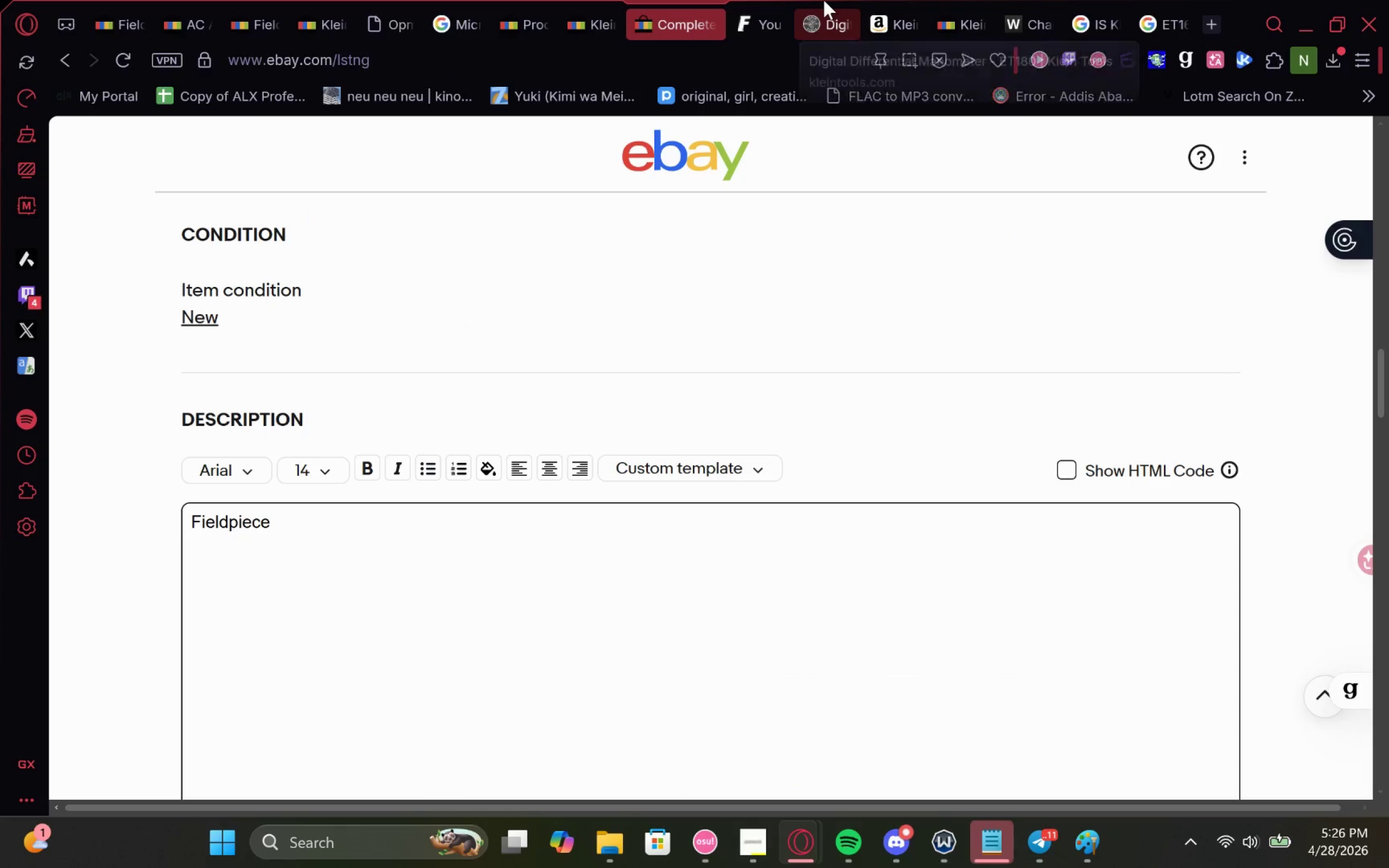 
left_click([824, 0])
 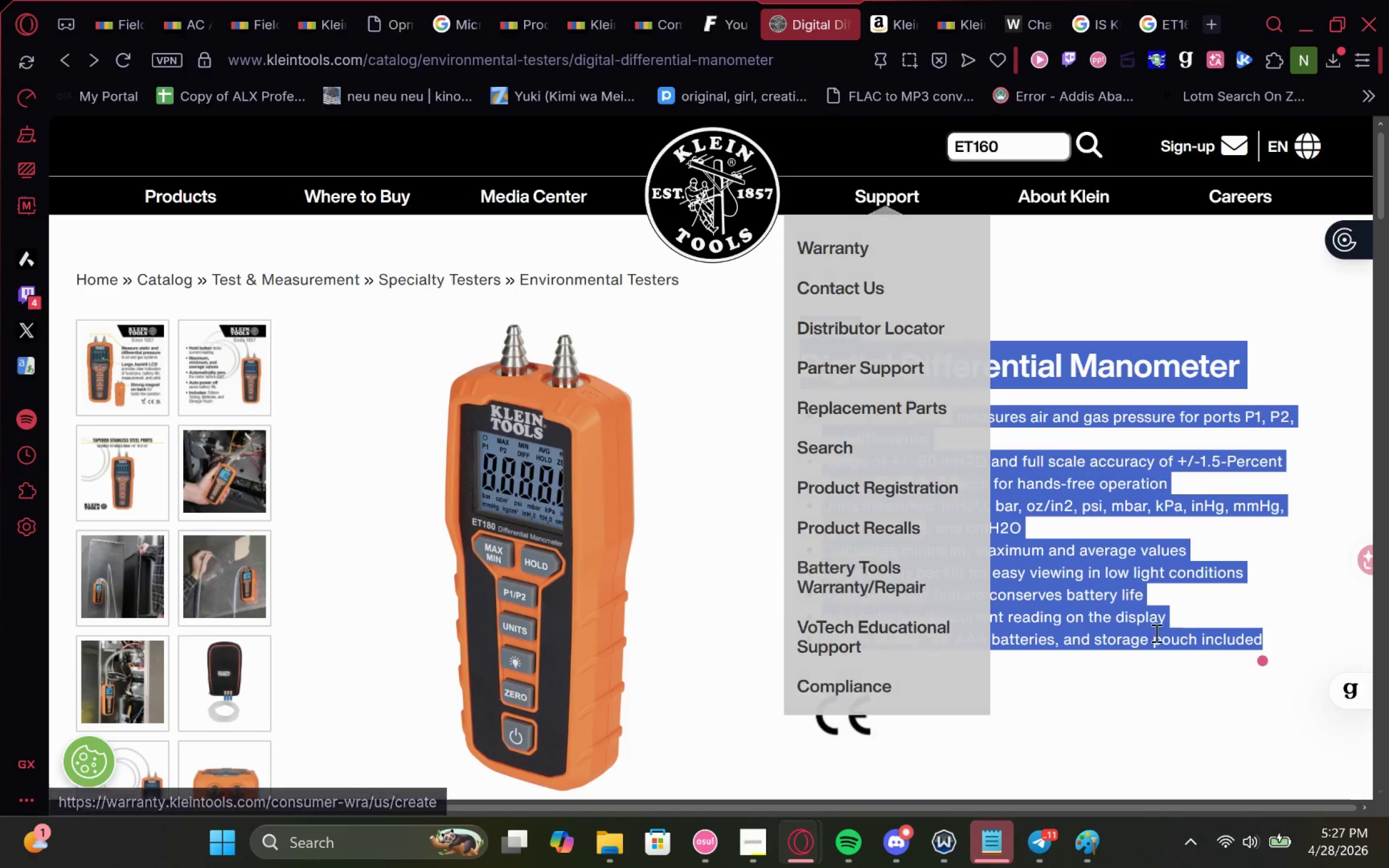 
left_click([1144, 531])
 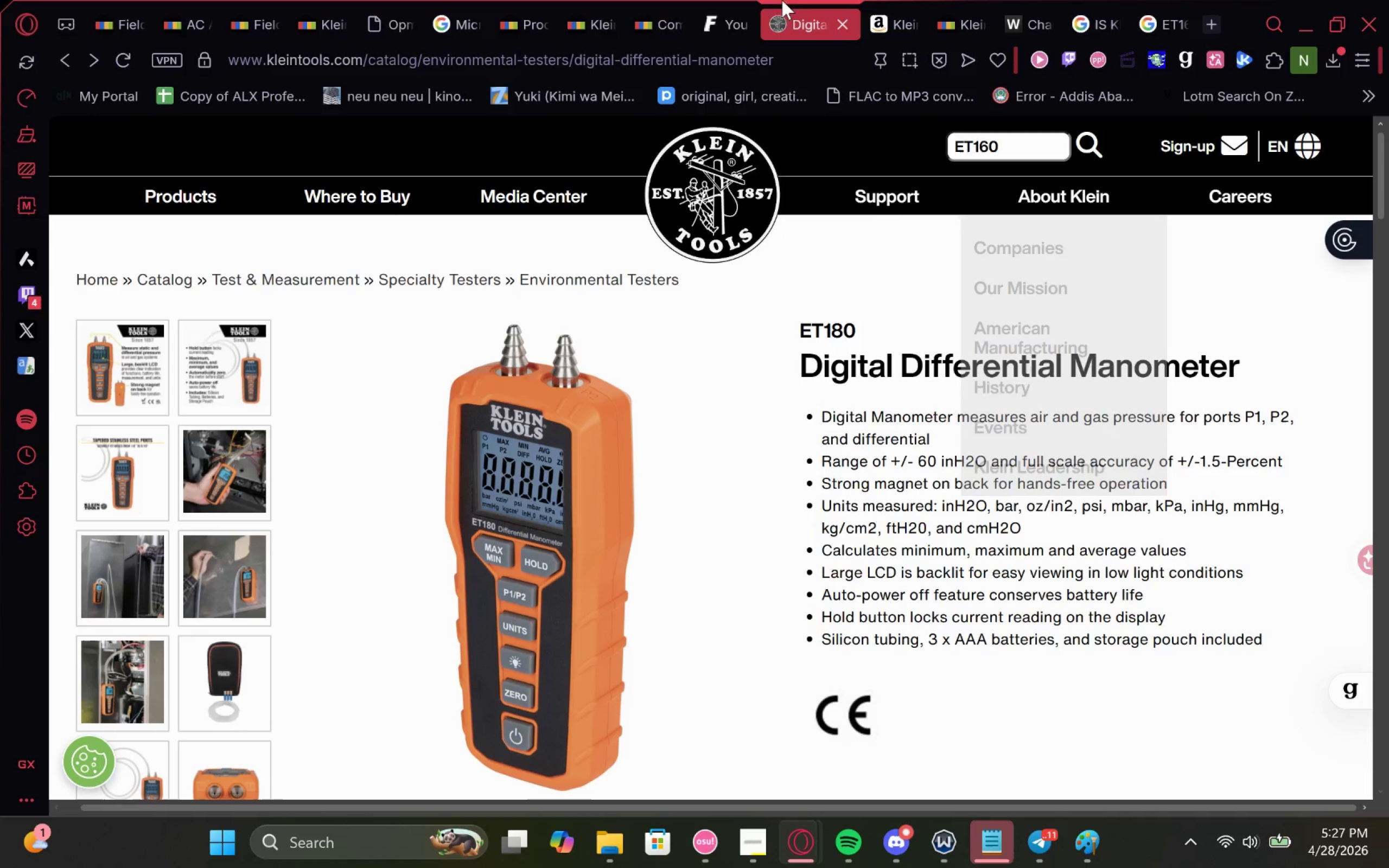 
left_click([717, 0])
 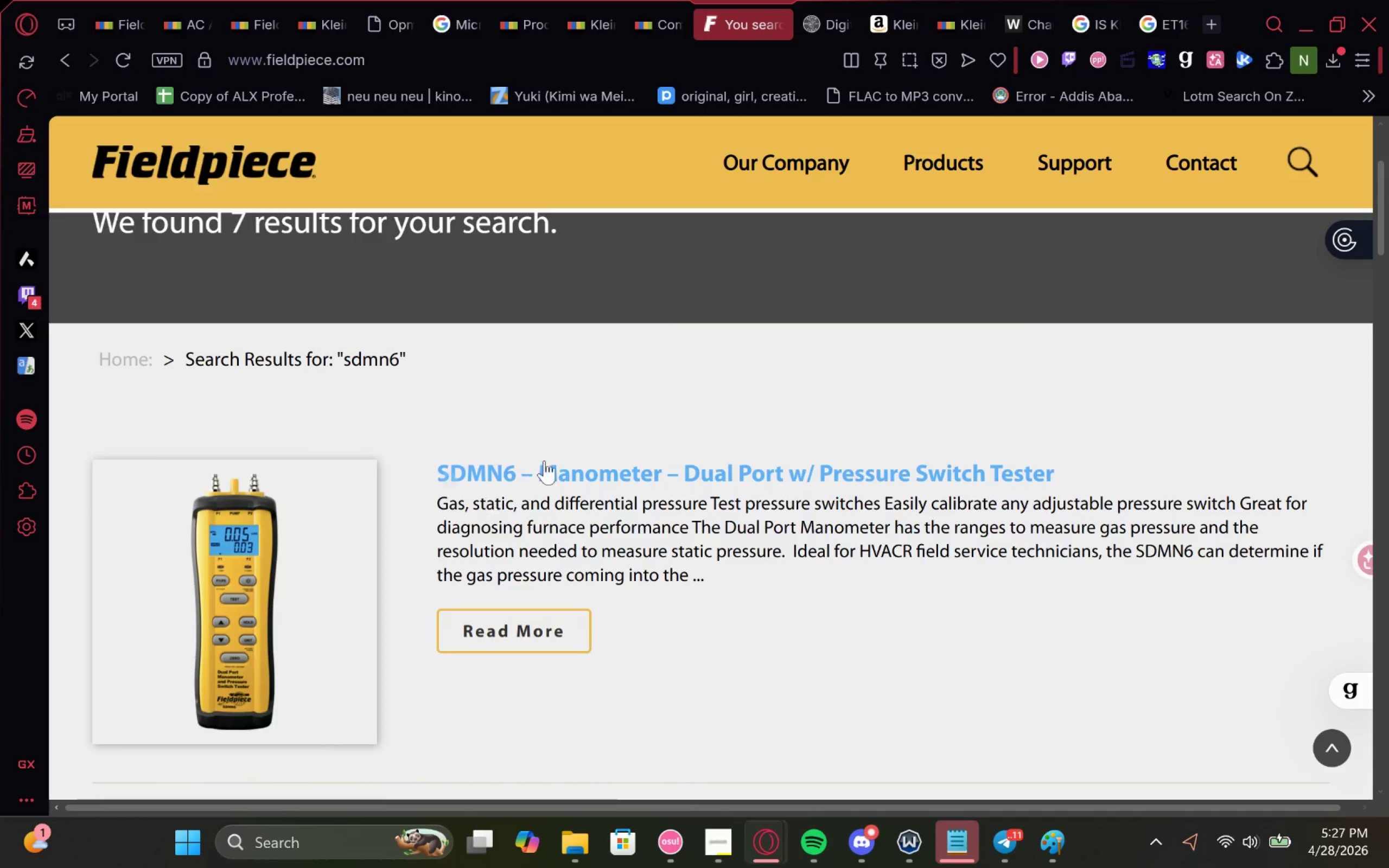 
double_click([563, 464])
 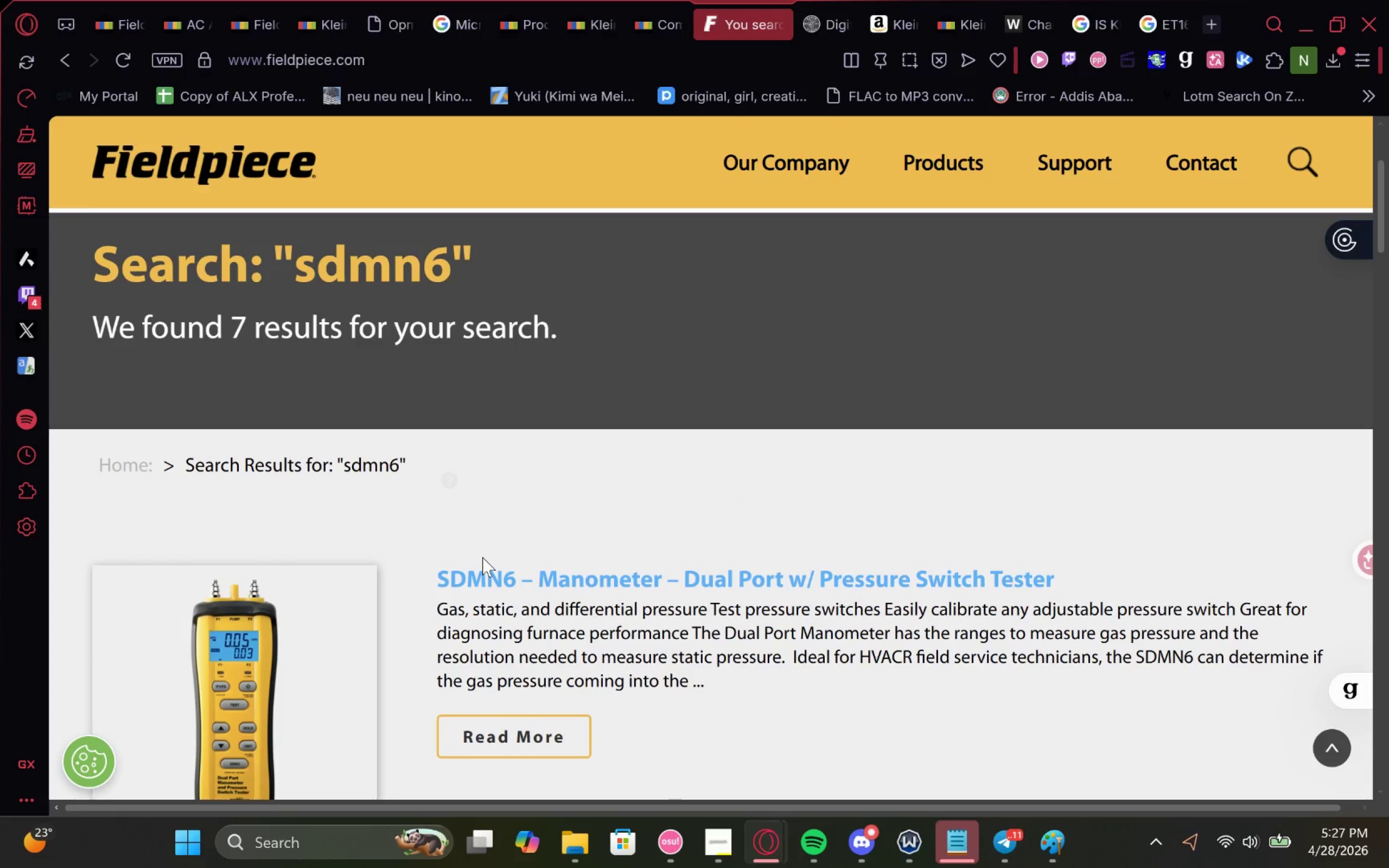 
double_click([483, 570])
 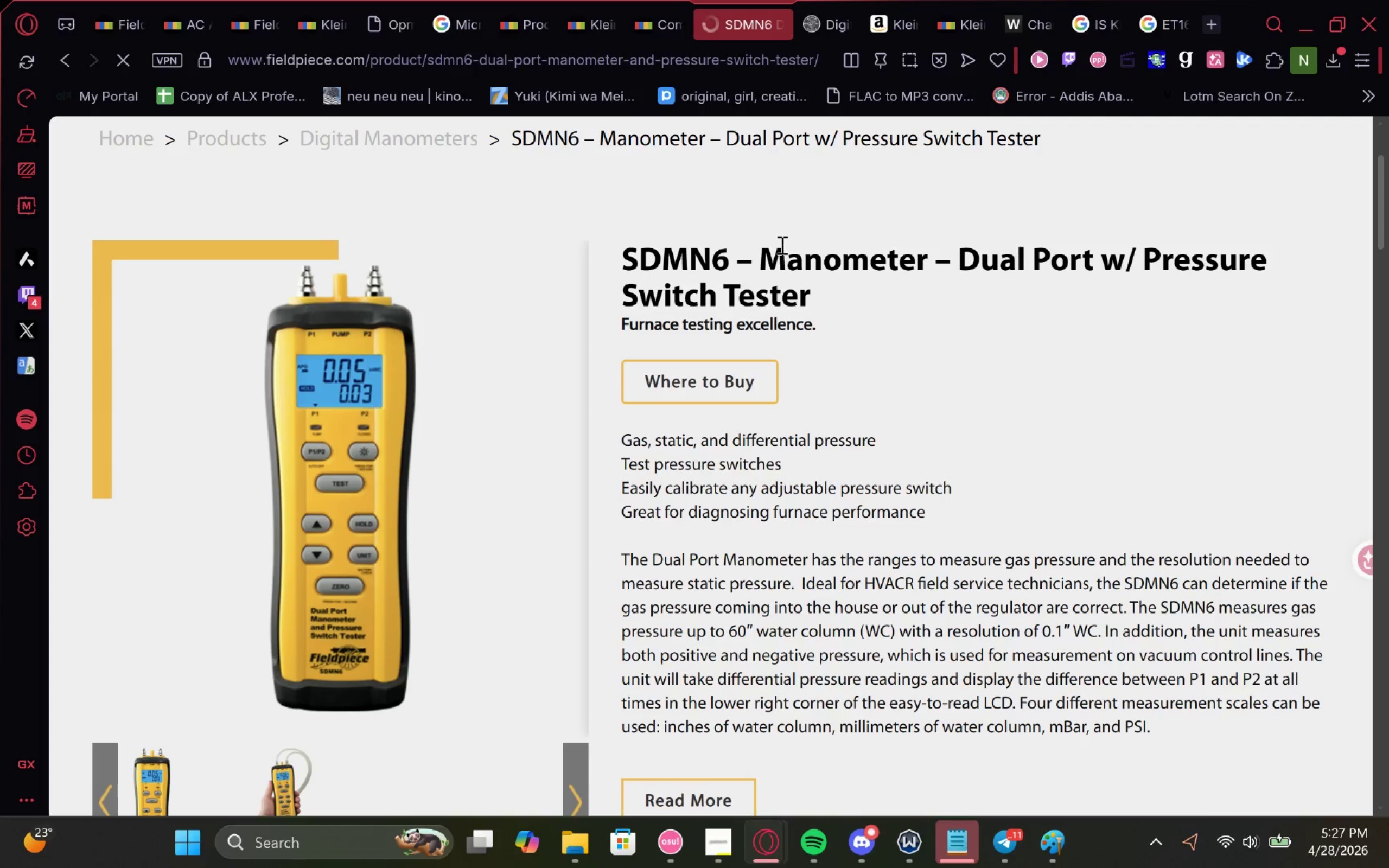 
left_click_drag(start_coordinate=[757, 247], to_coordinate=[1181, 656])
 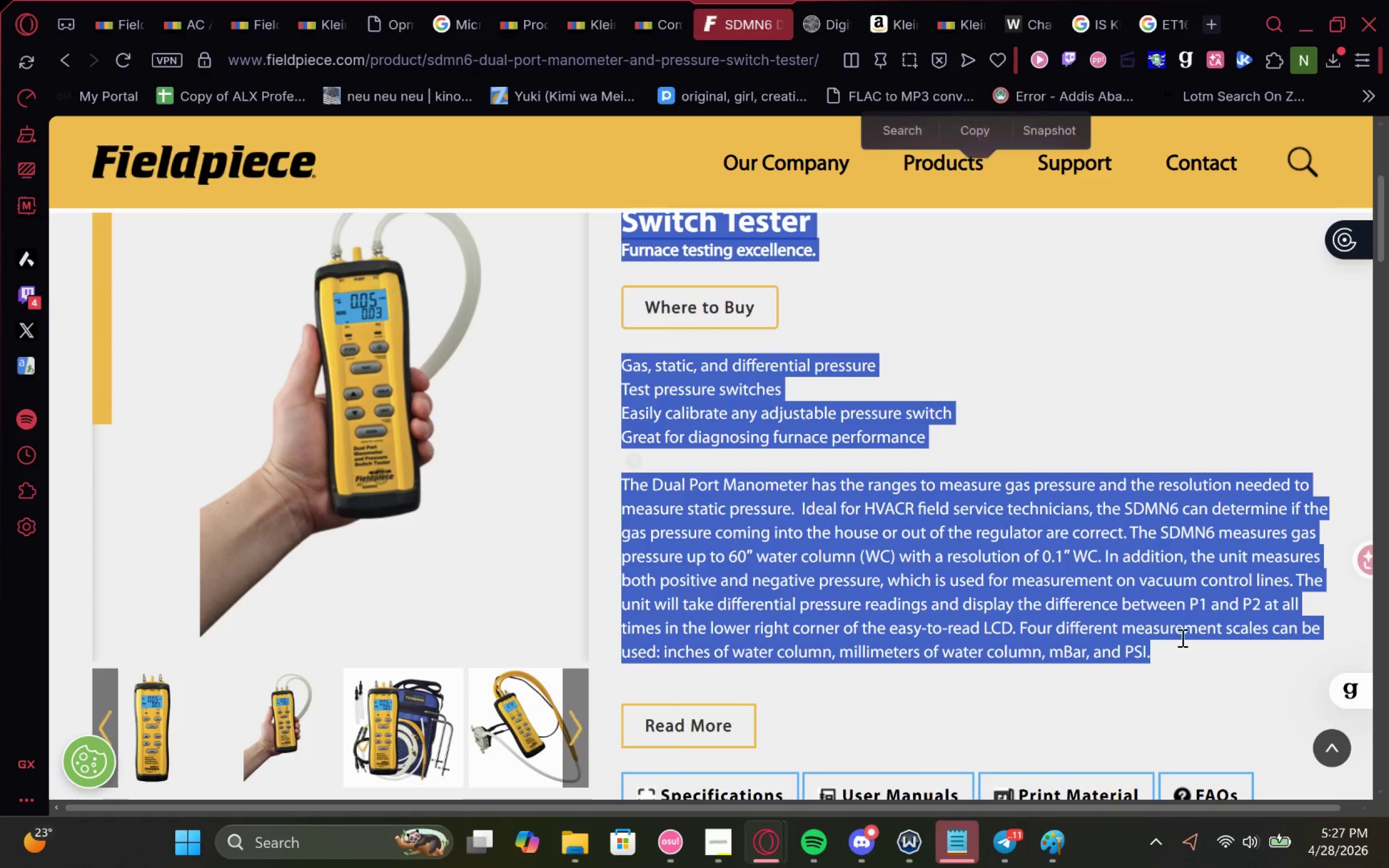 
key(Control+C)
 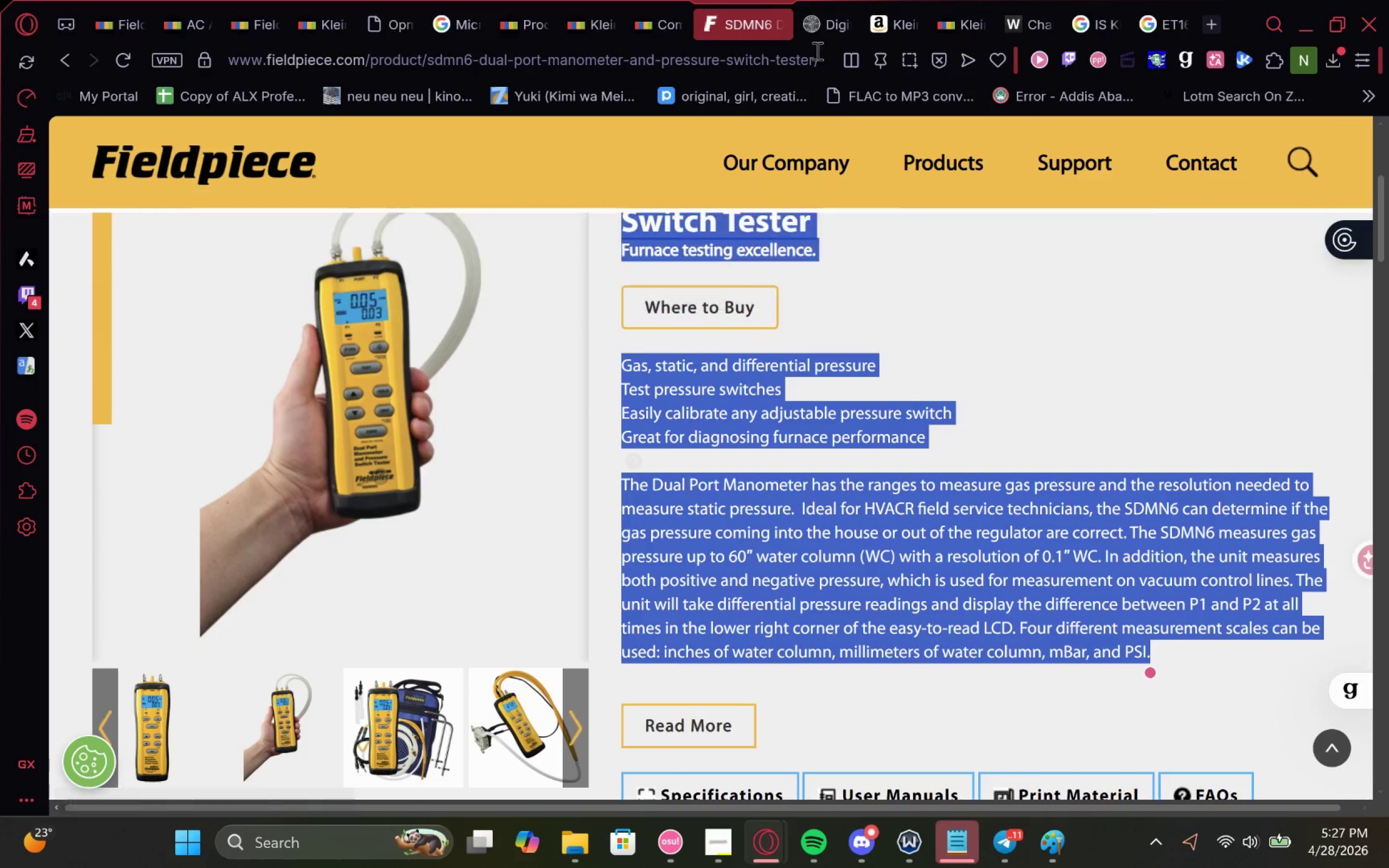 
key(Control+C)
 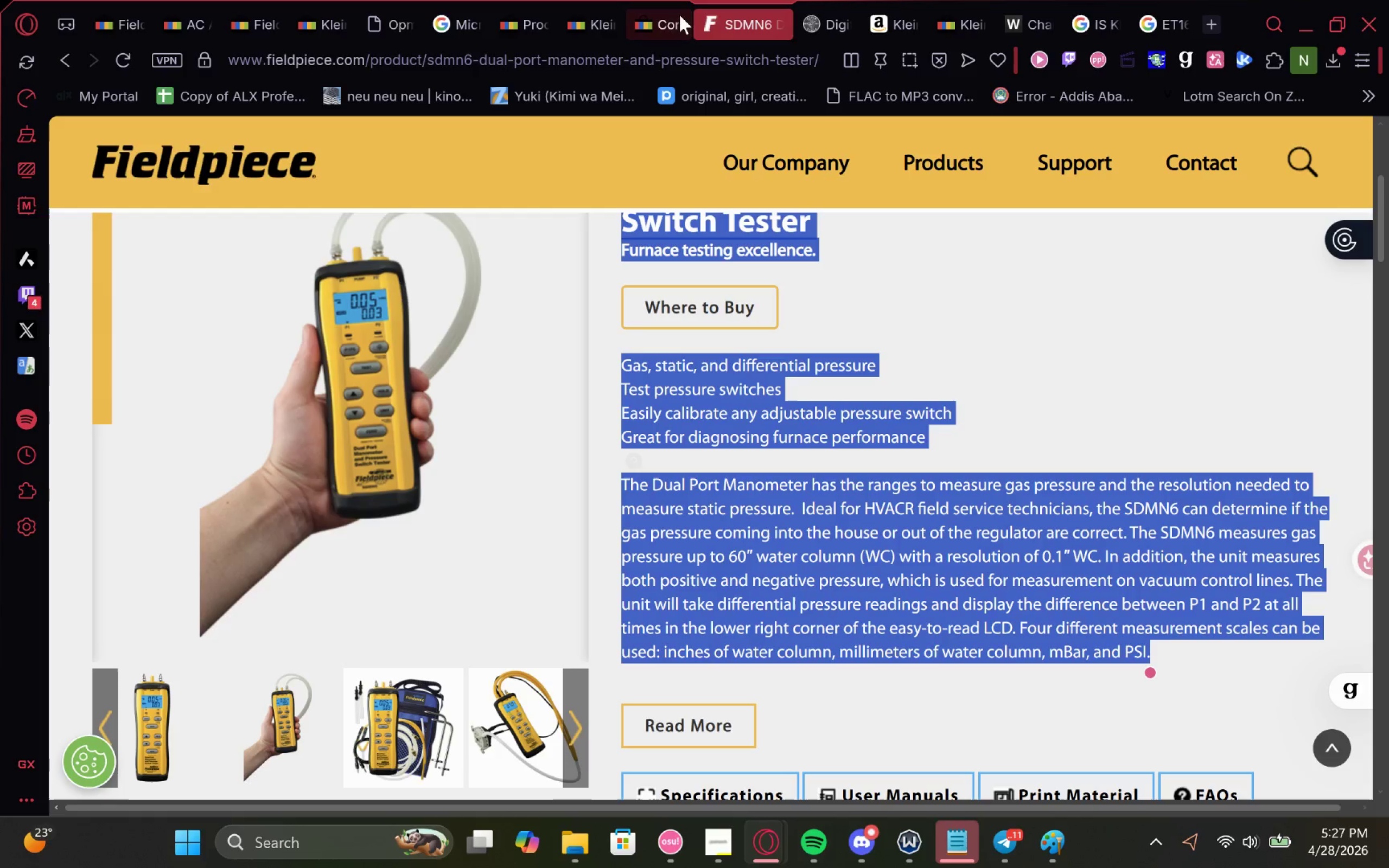 
left_click([654, 7])
 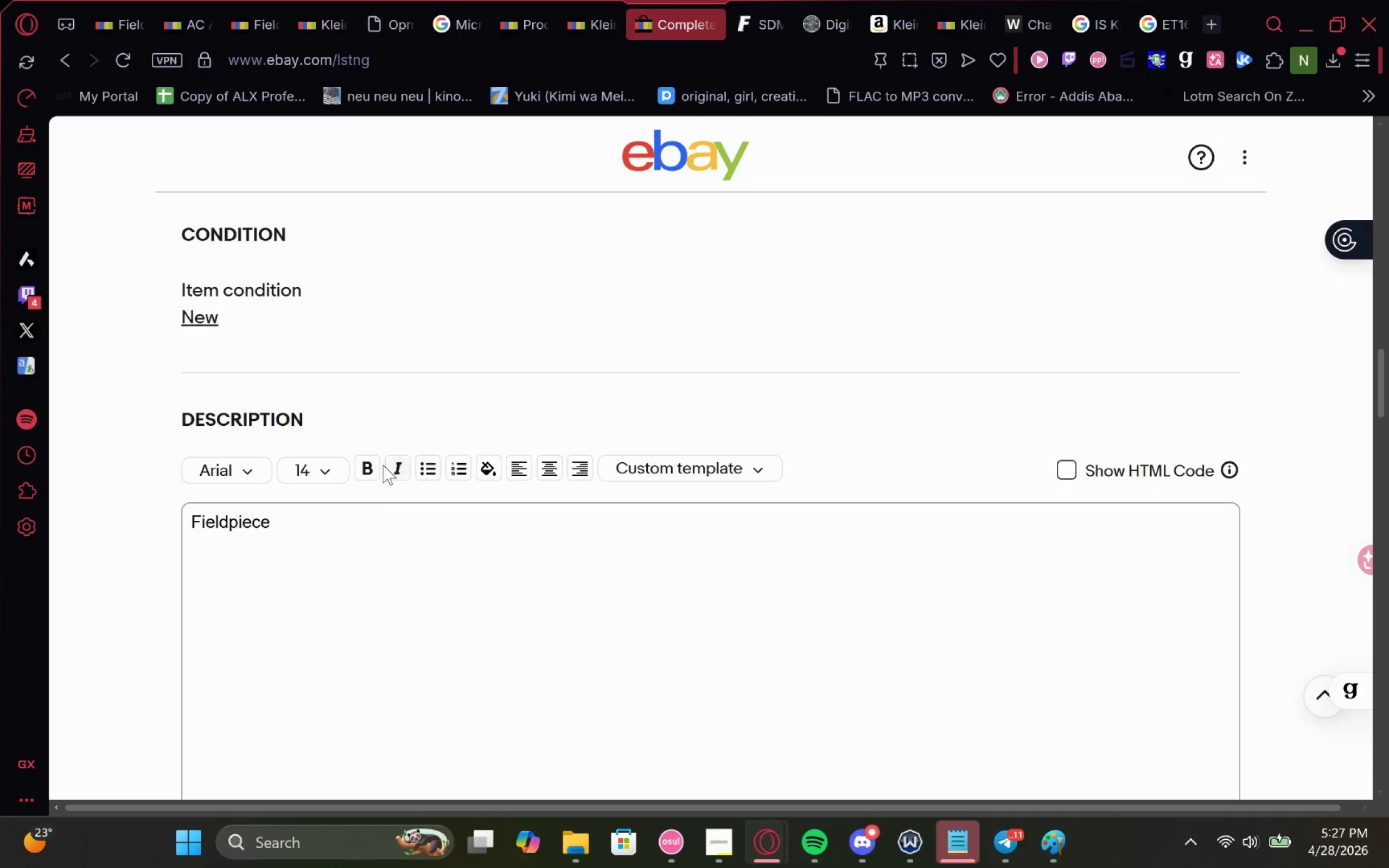 
key(Control+V)
 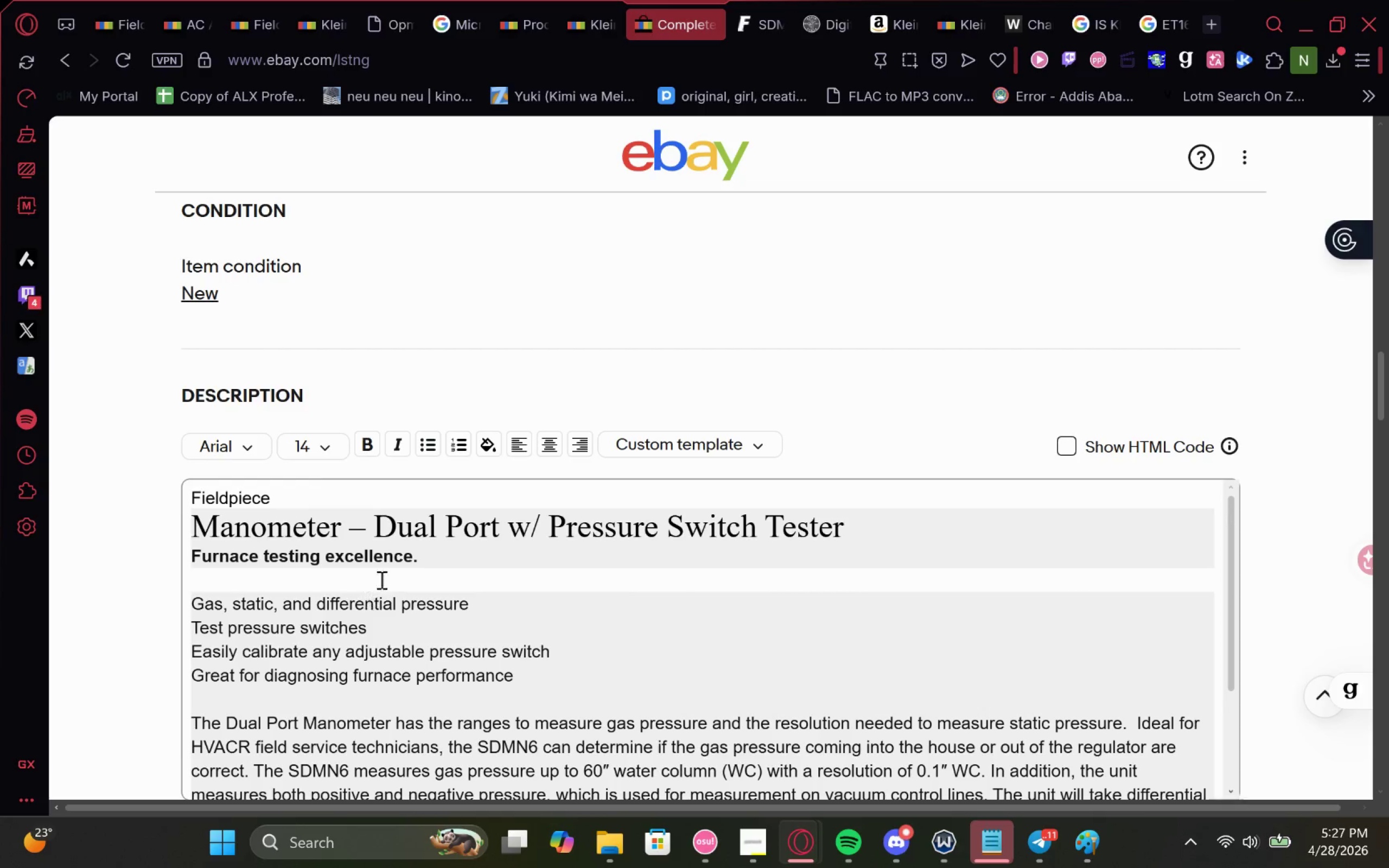 
left_click_drag(start_coordinate=[427, 561], to_coordinate=[164, 561])
 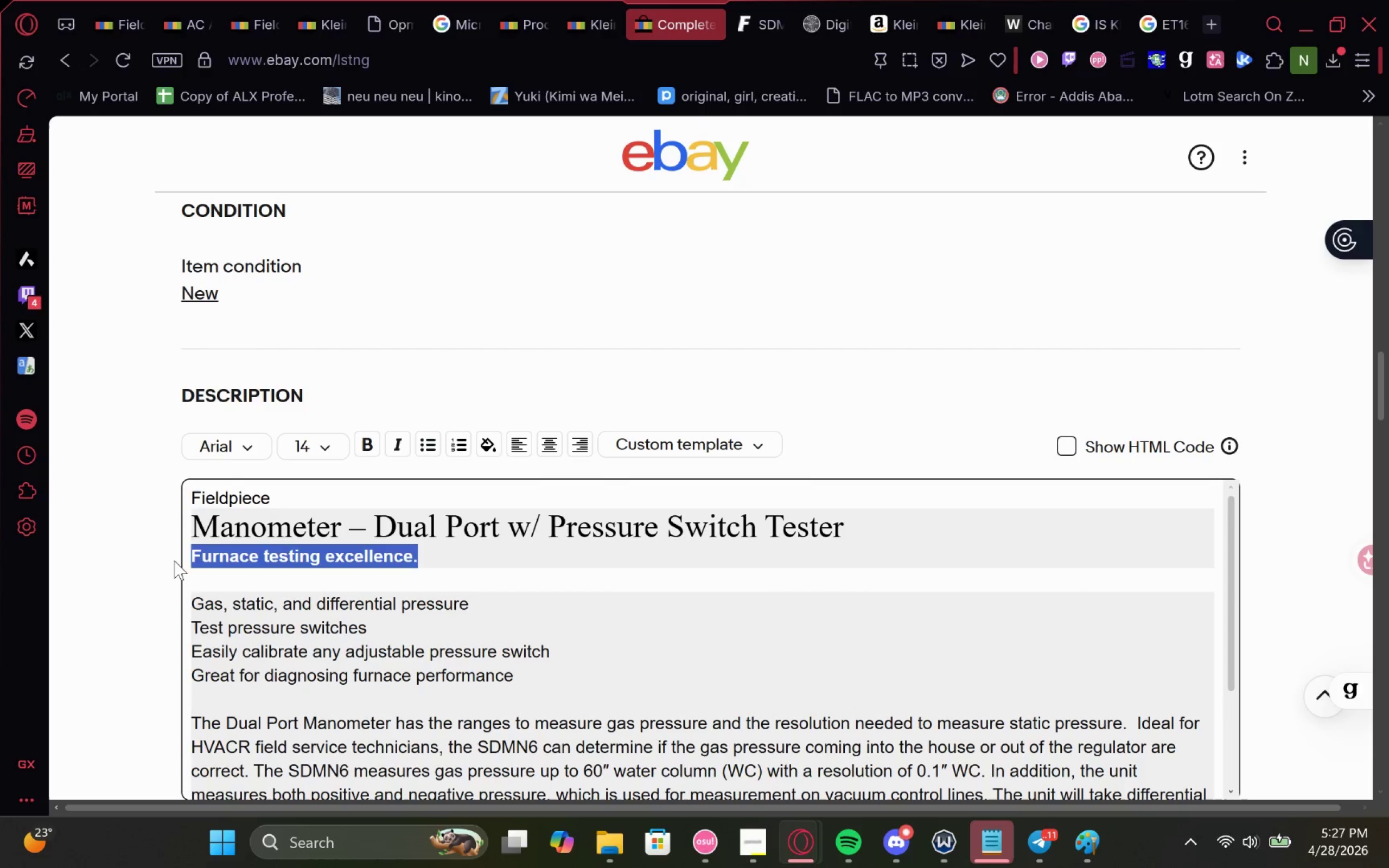 
key(Backspace)
 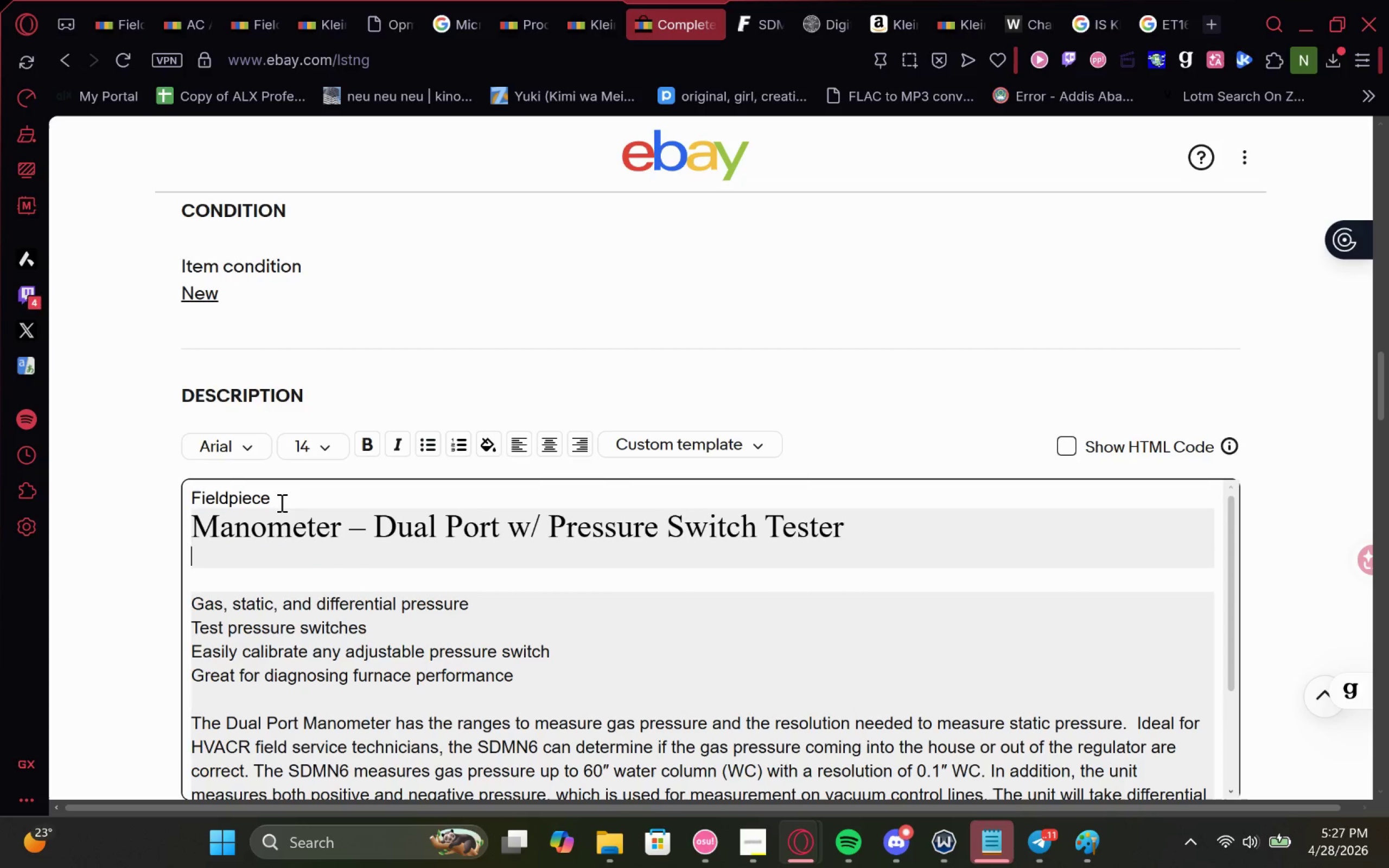 
left_click_drag(start_coordinate=[283, 501], to_coordinate=[114, 480])
 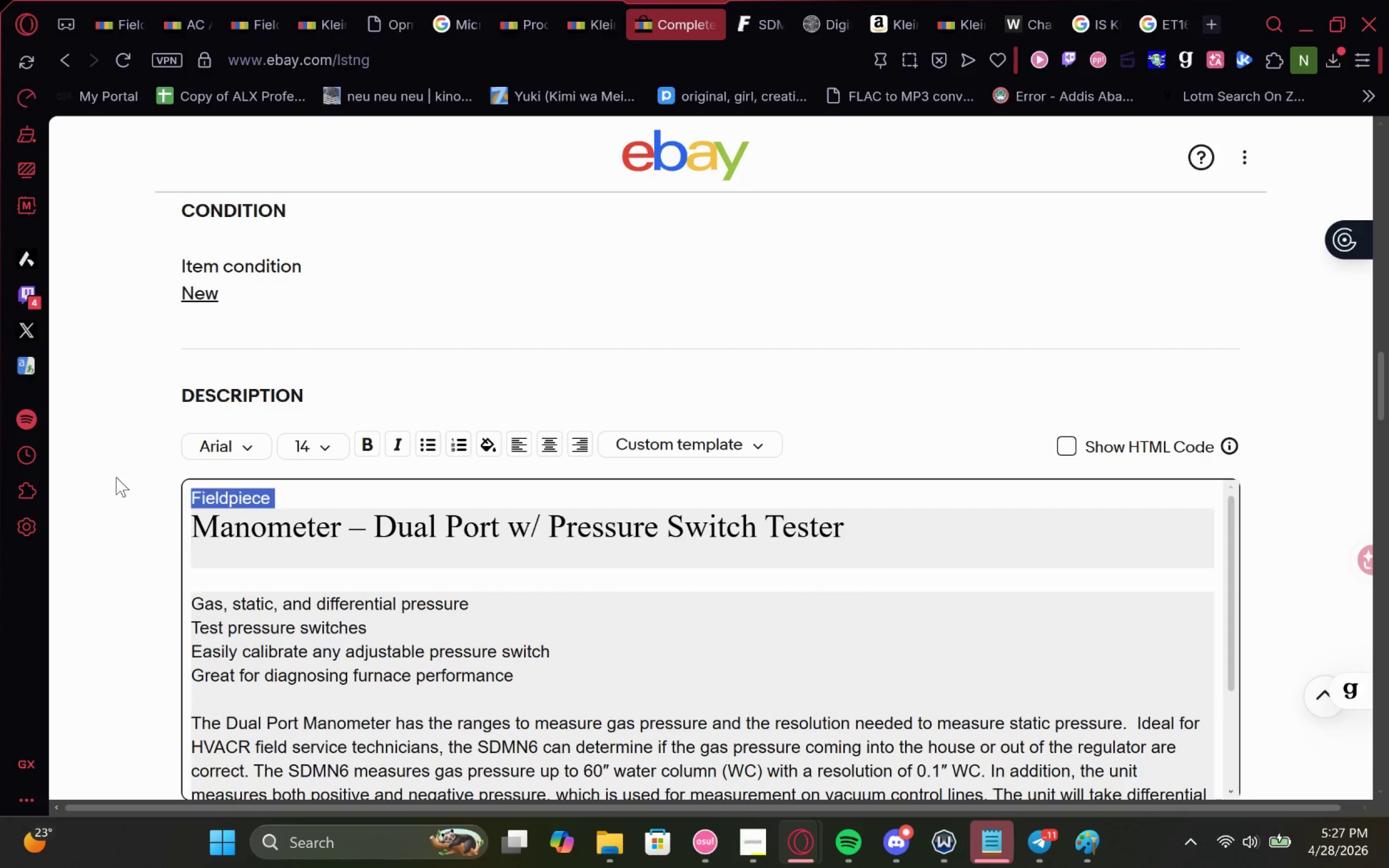 
key(Control+X)
 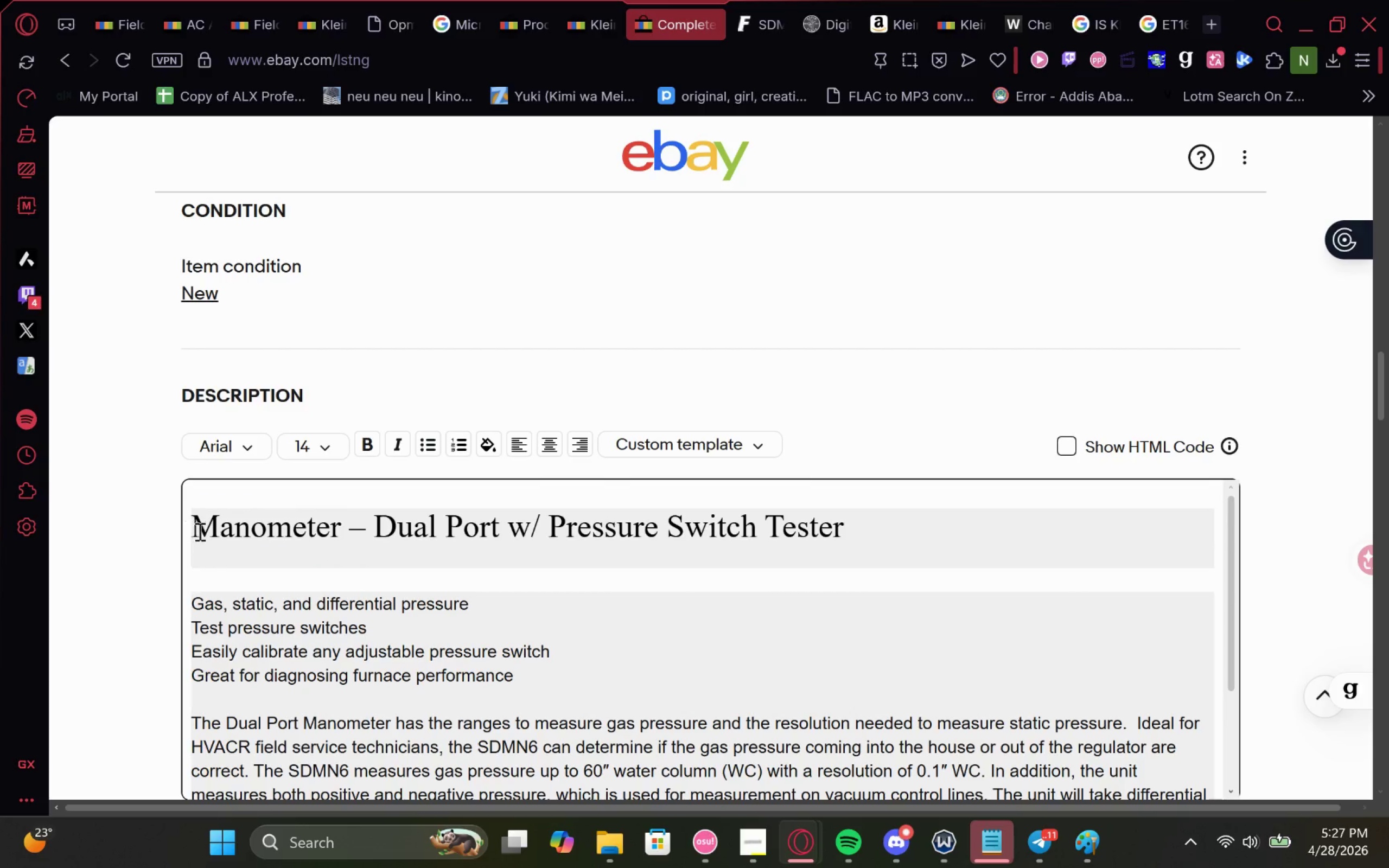 
left_click([194, 530])
 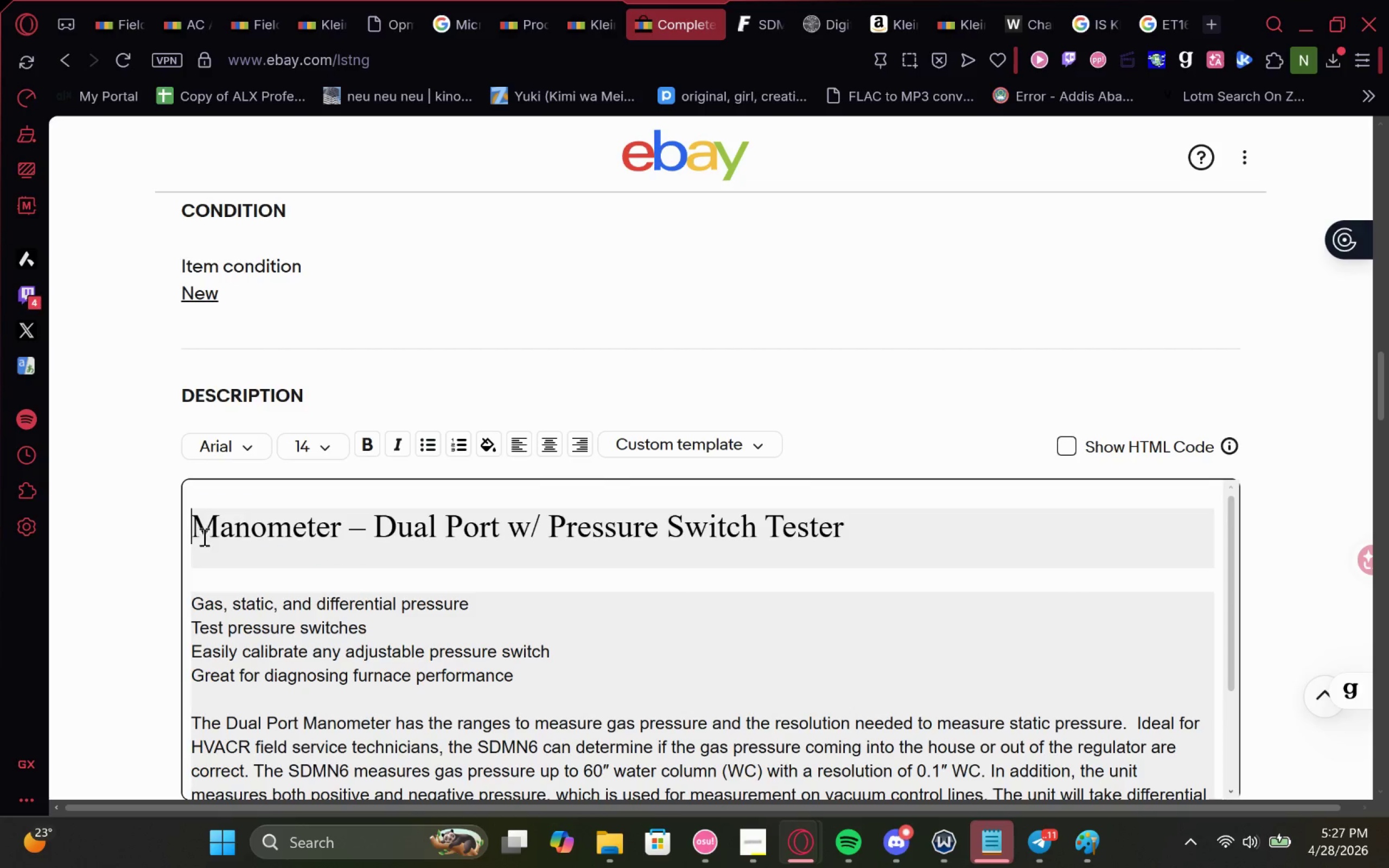 
key(Control+V)
 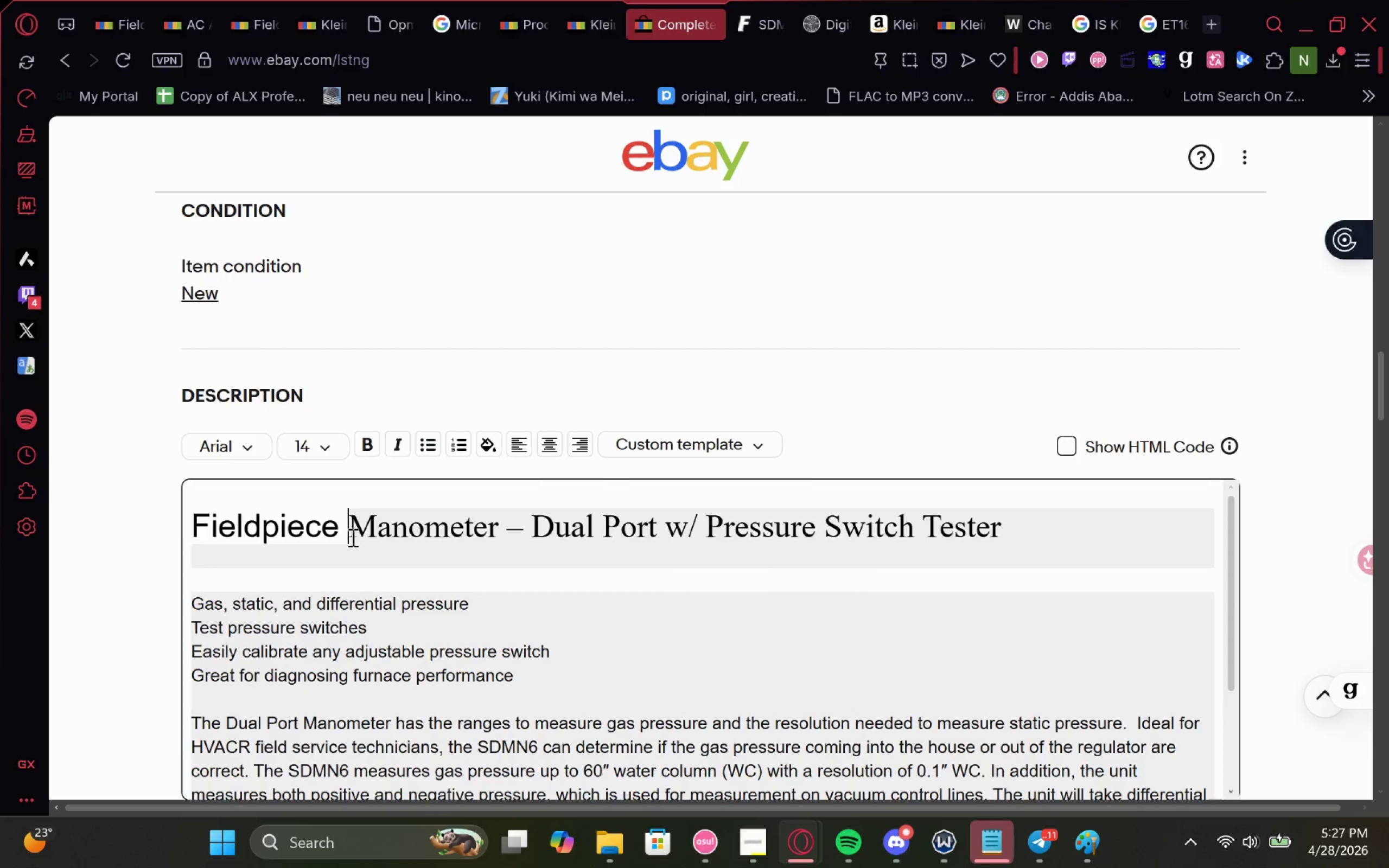 
left_click_drag(start_coordinate=[353, 533], to_coordinate=[151, 530])
 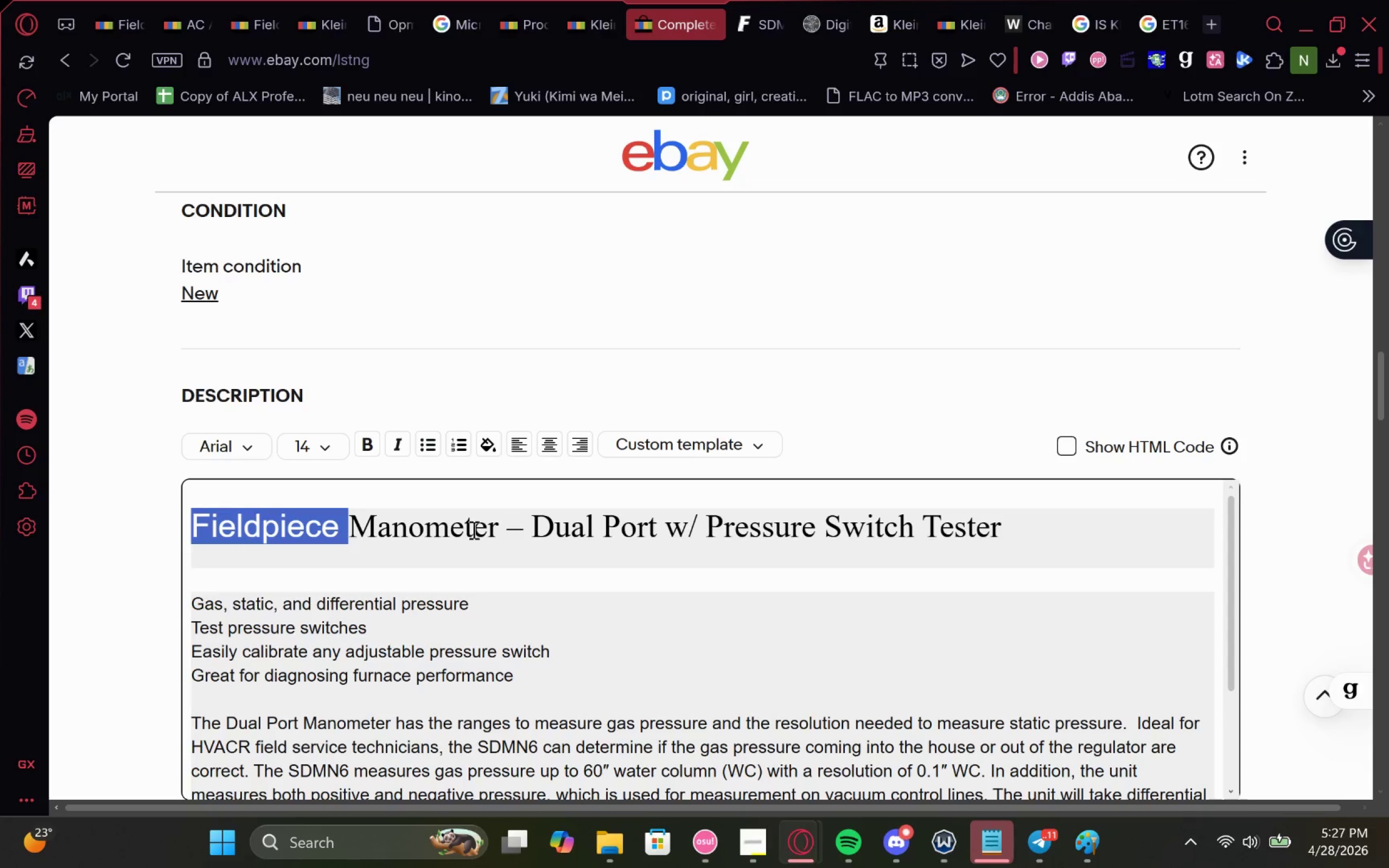 
left_click_drag(start_coordinate=[502, 526], to_coordinate=[167, 524])
 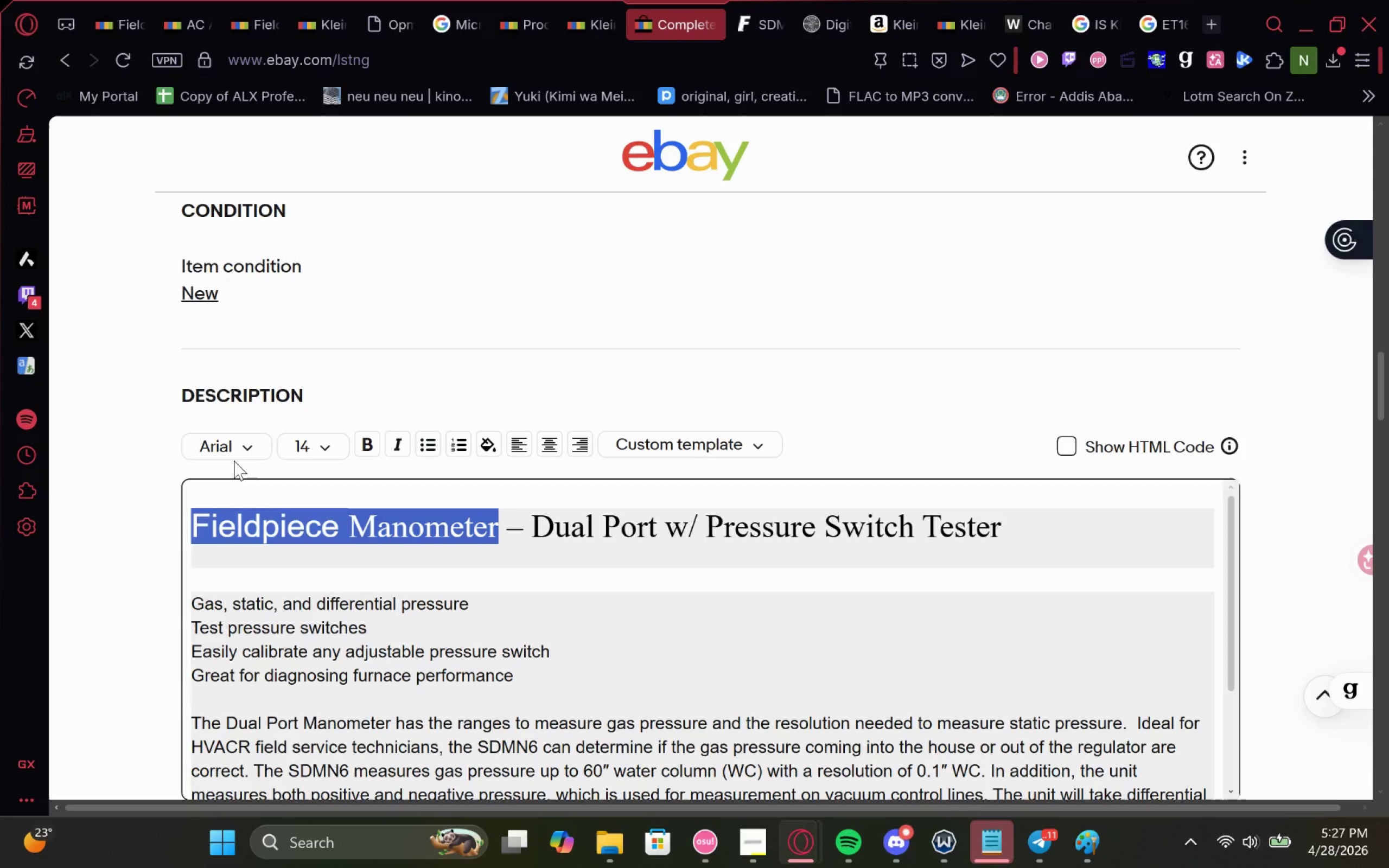 
left_click([239, 448])
 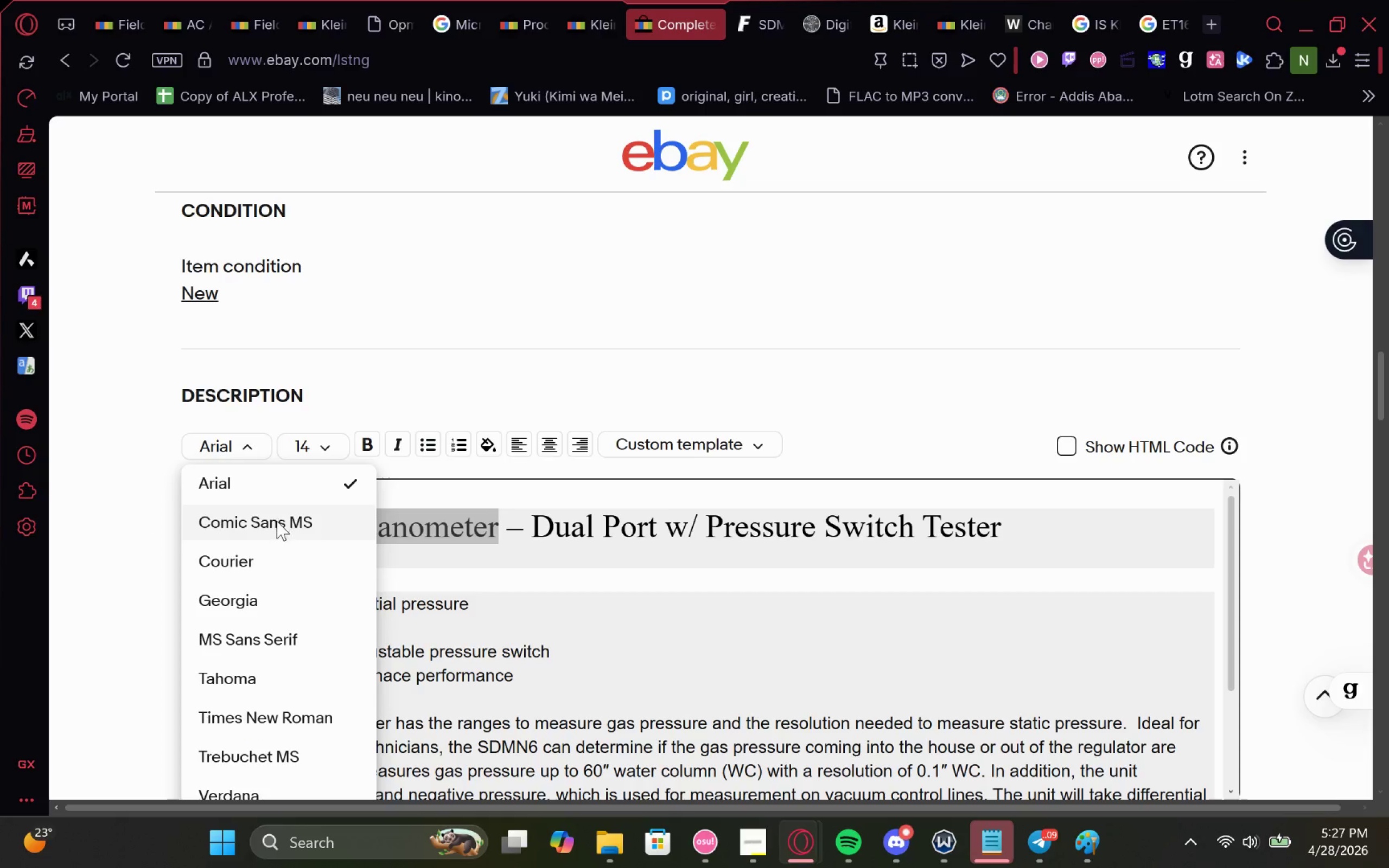 
left_click([265, 438])
 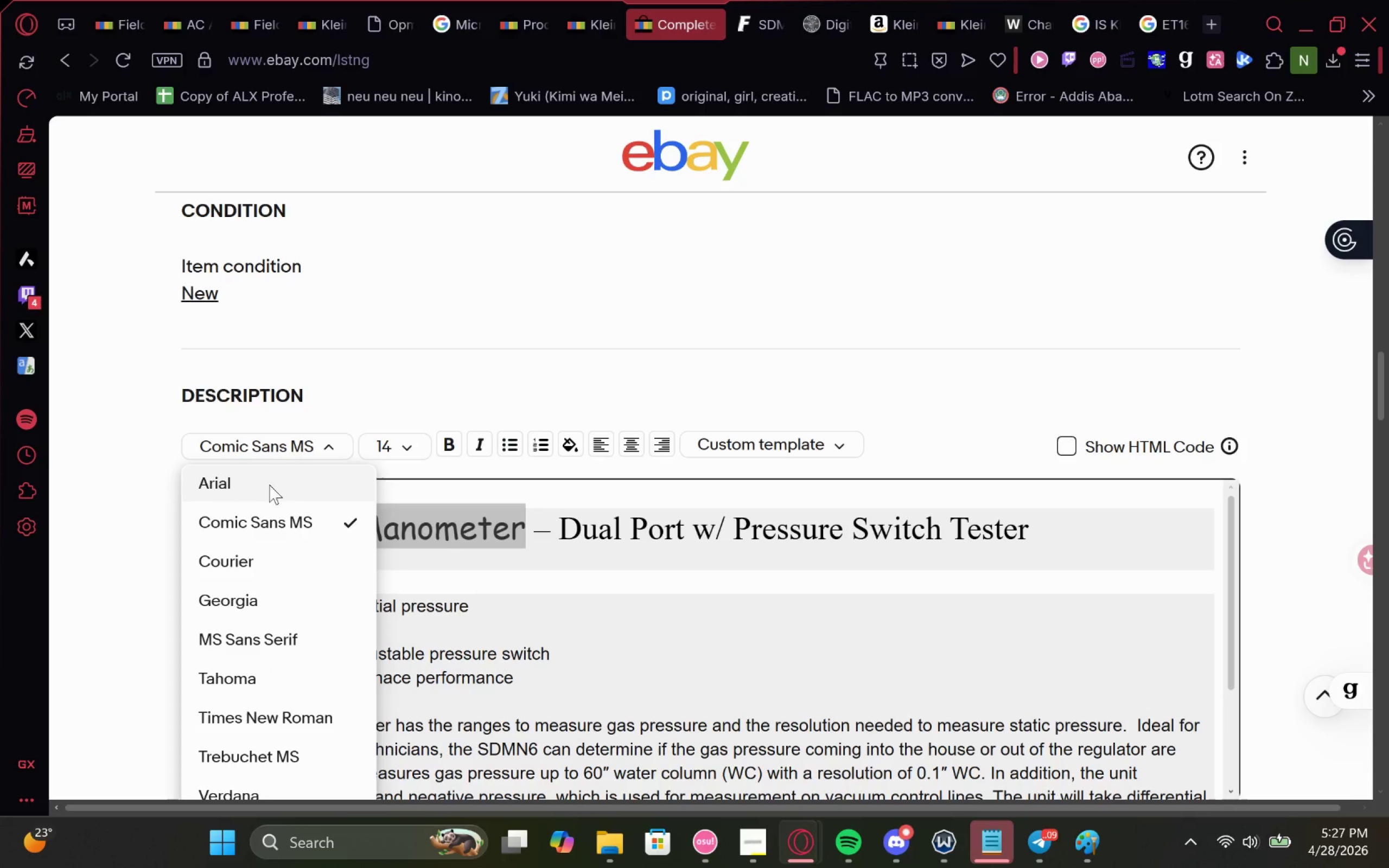 
left_click([267, 487])
 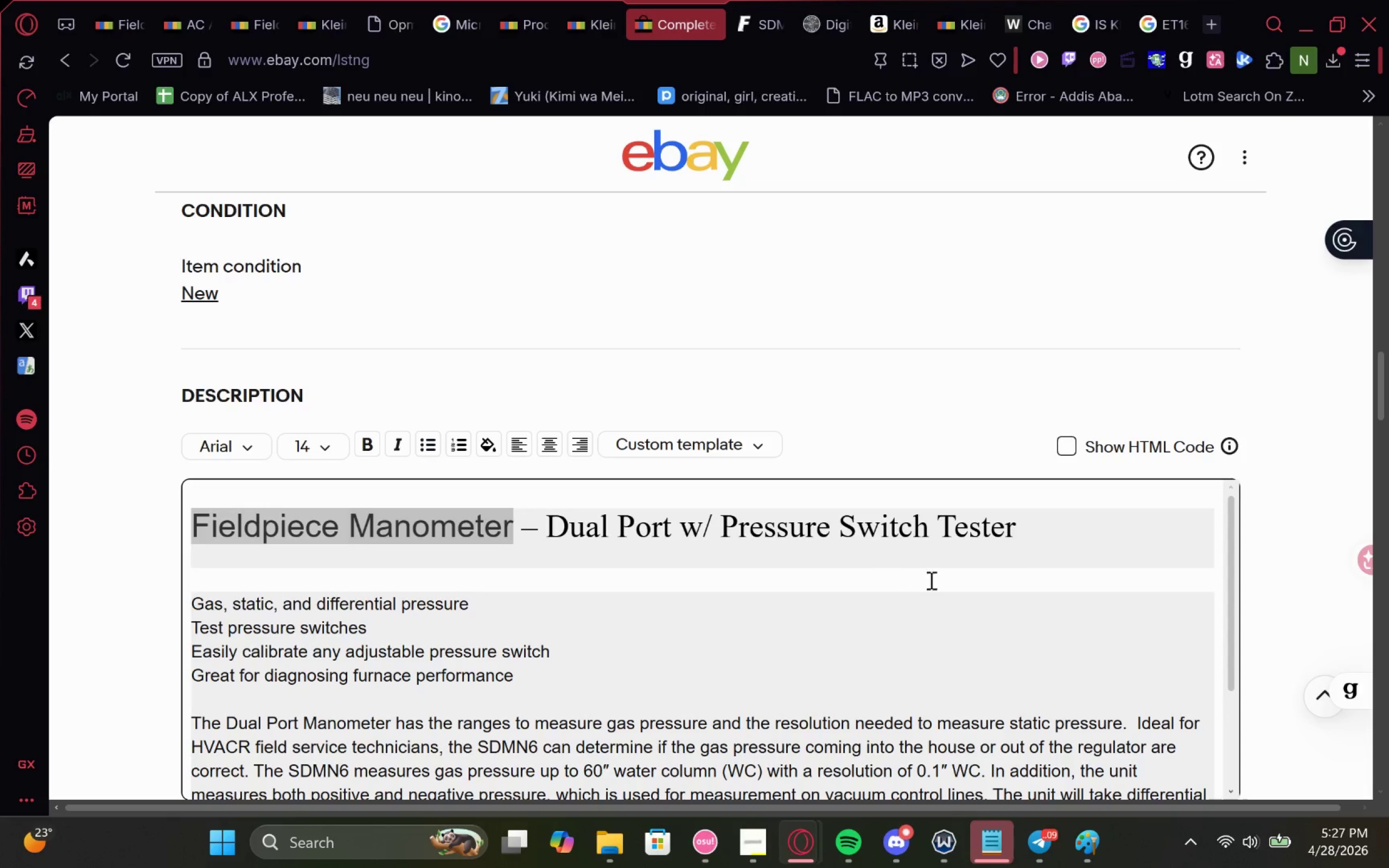 
left_click_drag(start_coordinate=[1063, 529], to_coordinate=[36, 499])
 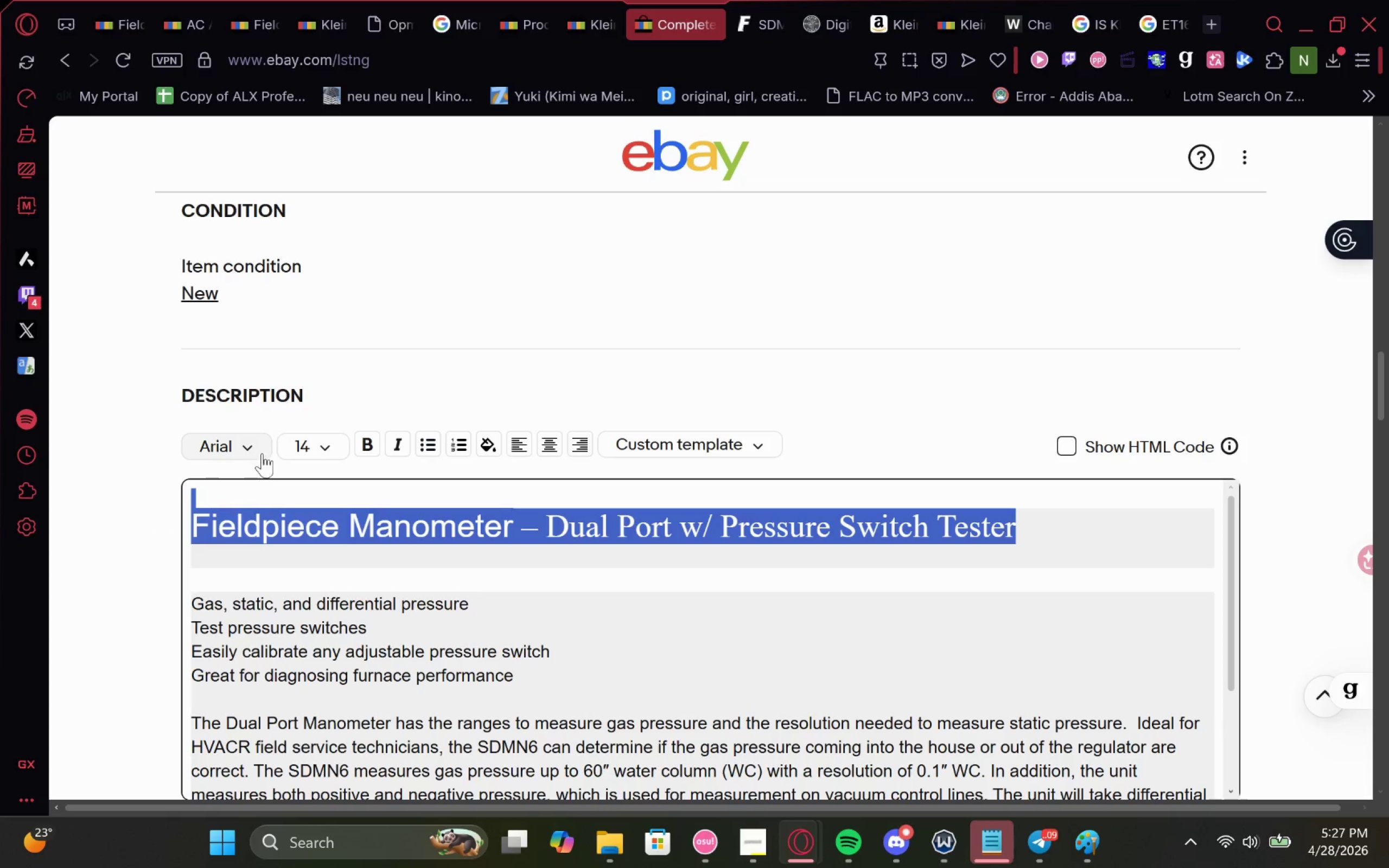 
left_click([255, 446])
 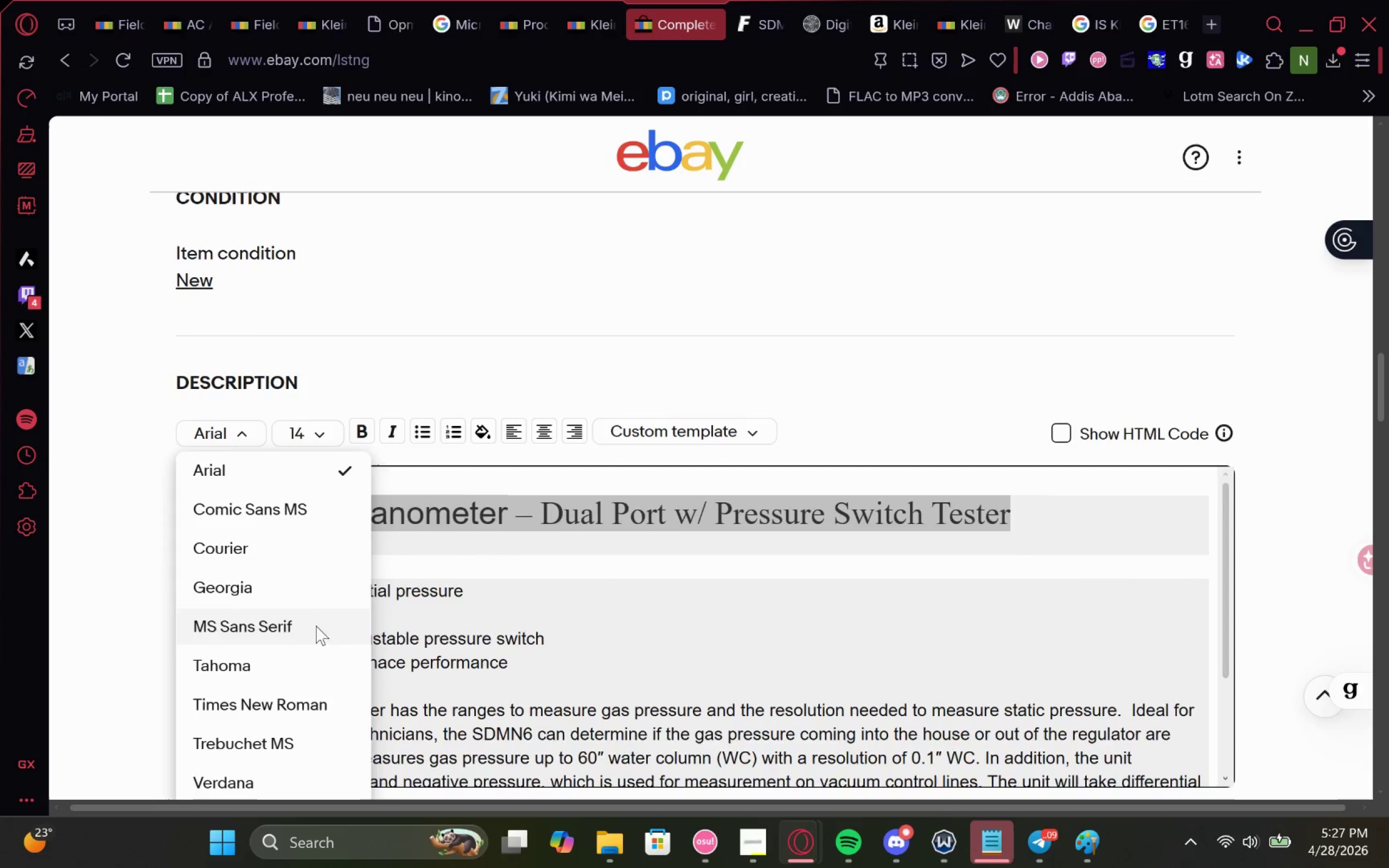 
left_click([302, 593])
 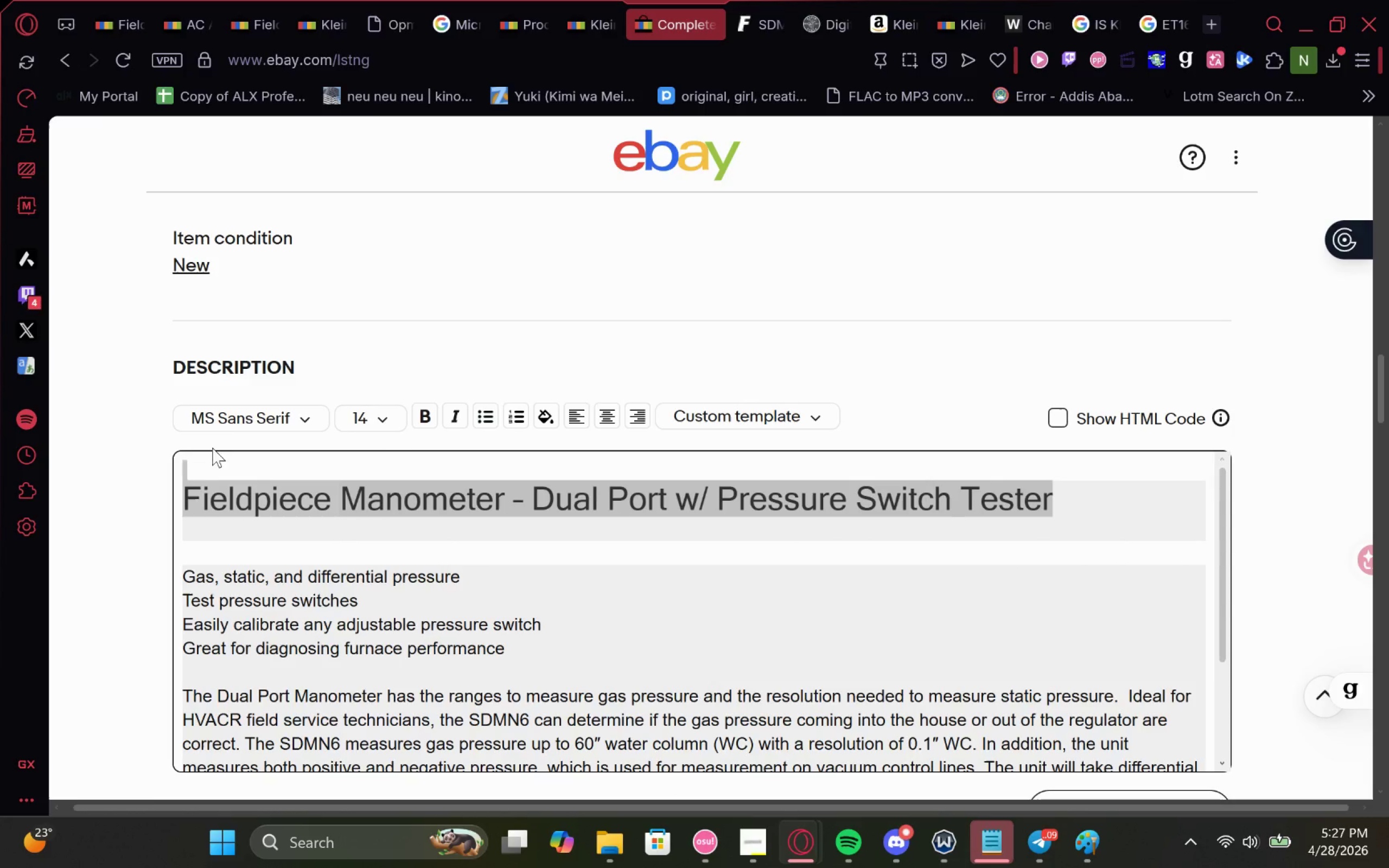 
left_click([239, 414])
 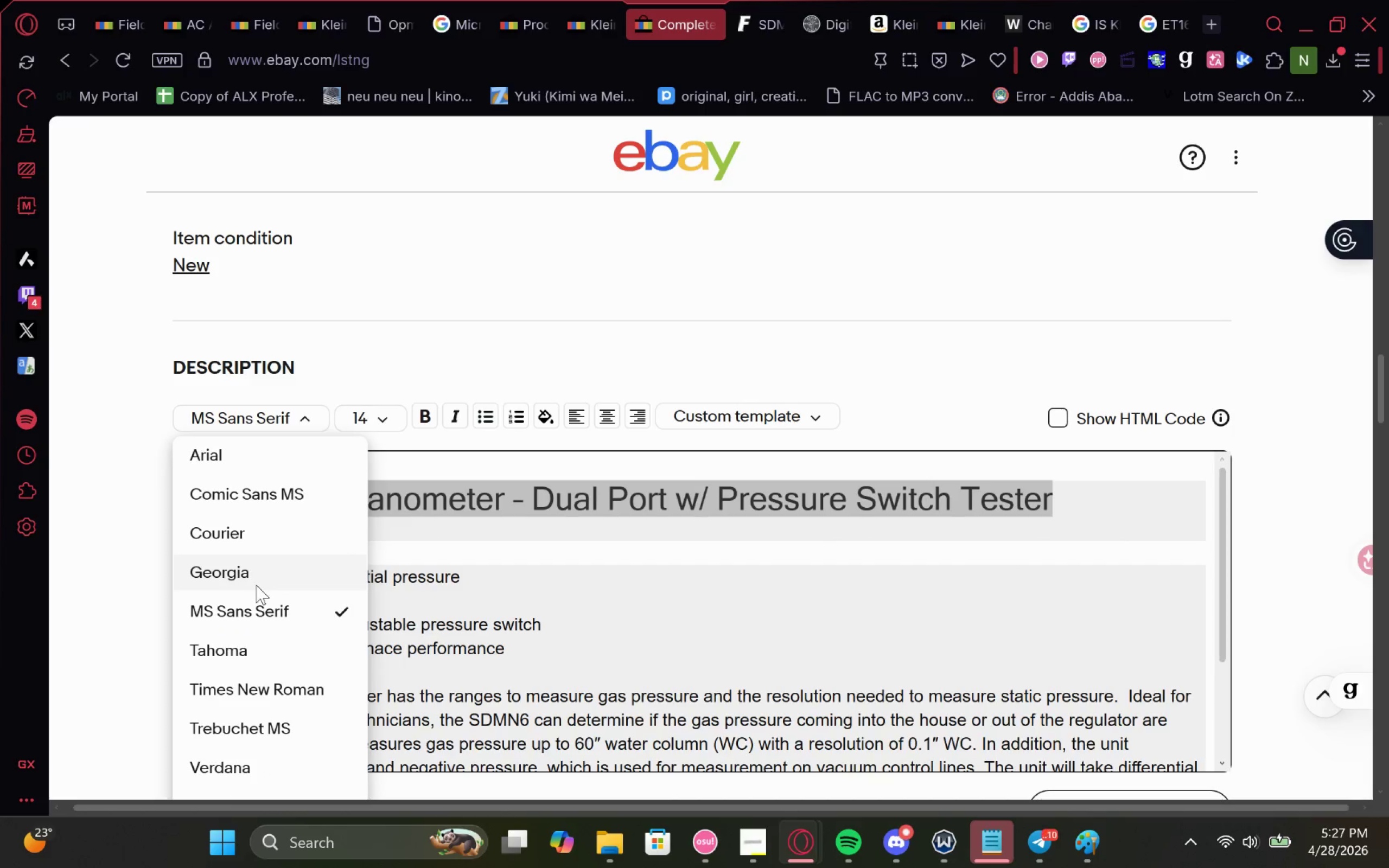 
left_click([257, 573])
 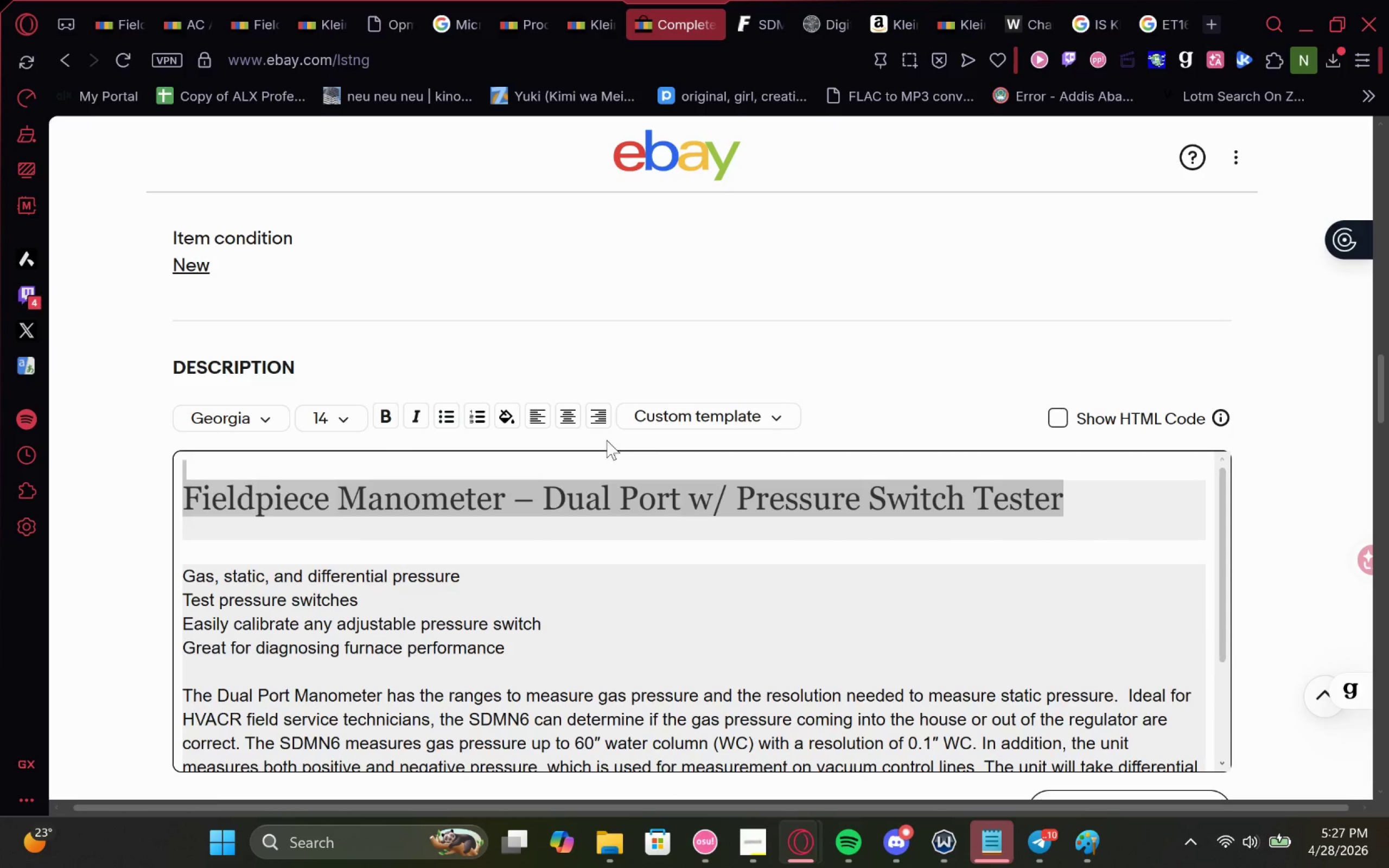 
left_click([387, 410])
 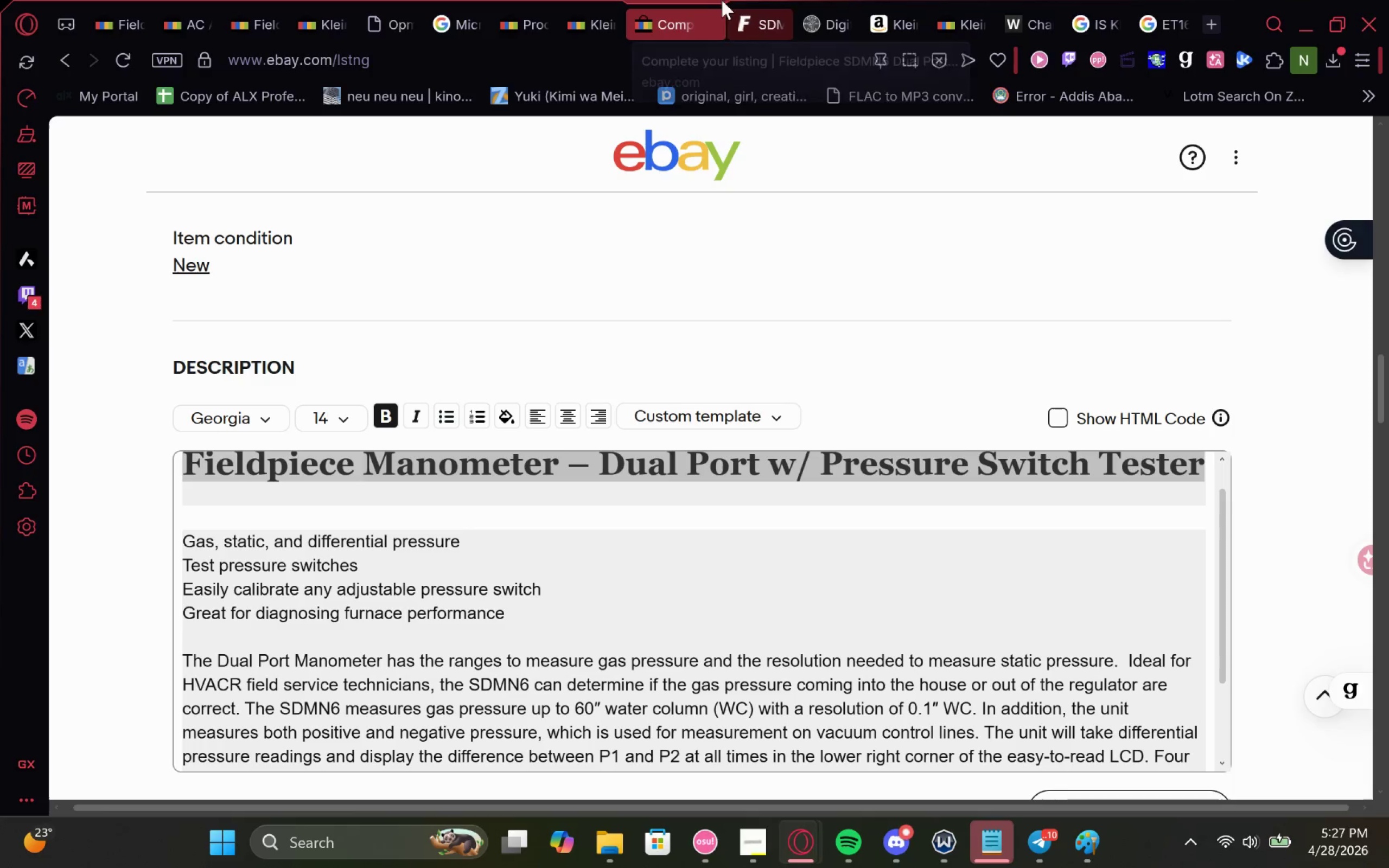 
wait(6.39)
 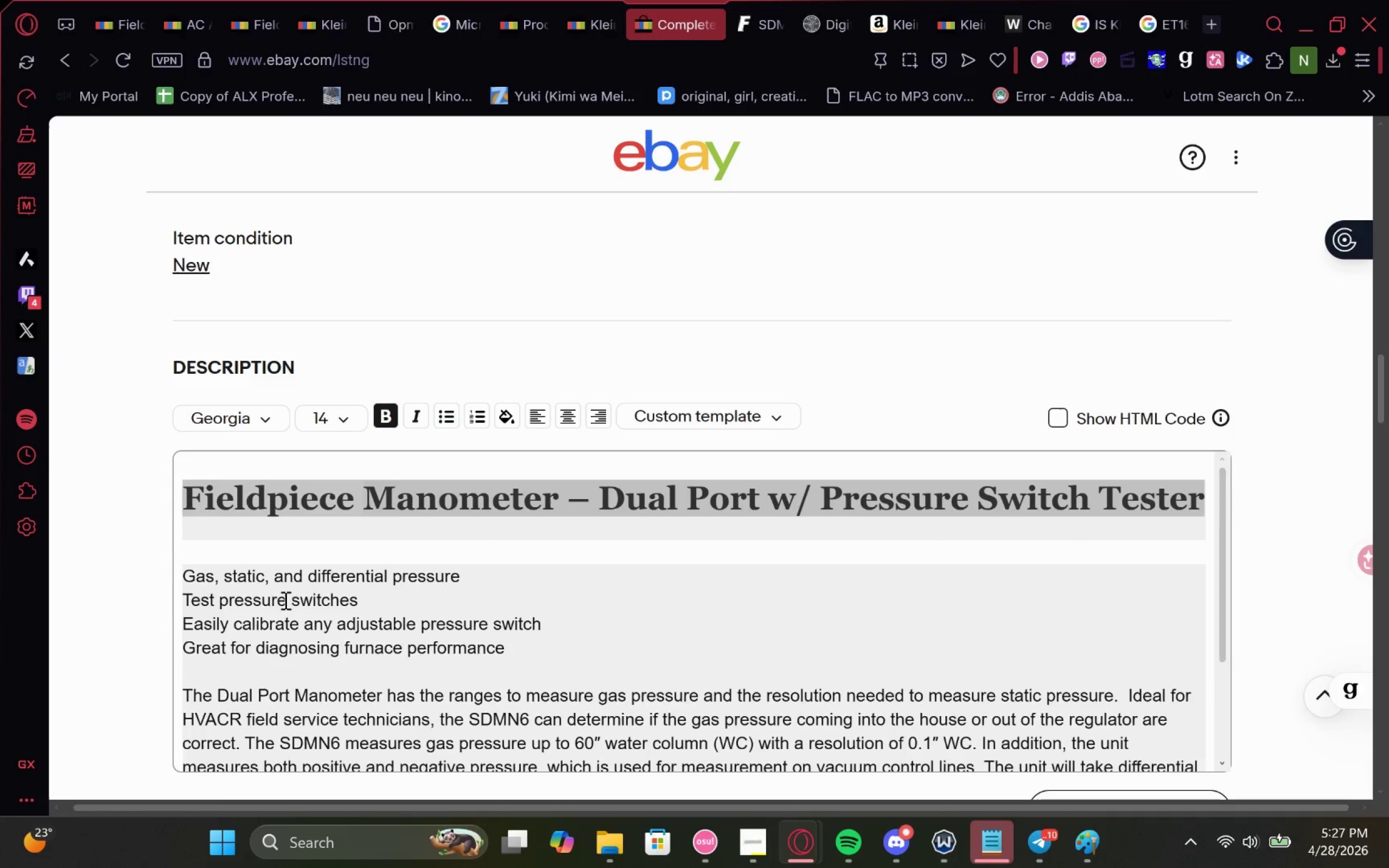 
left_click([756, 0])
 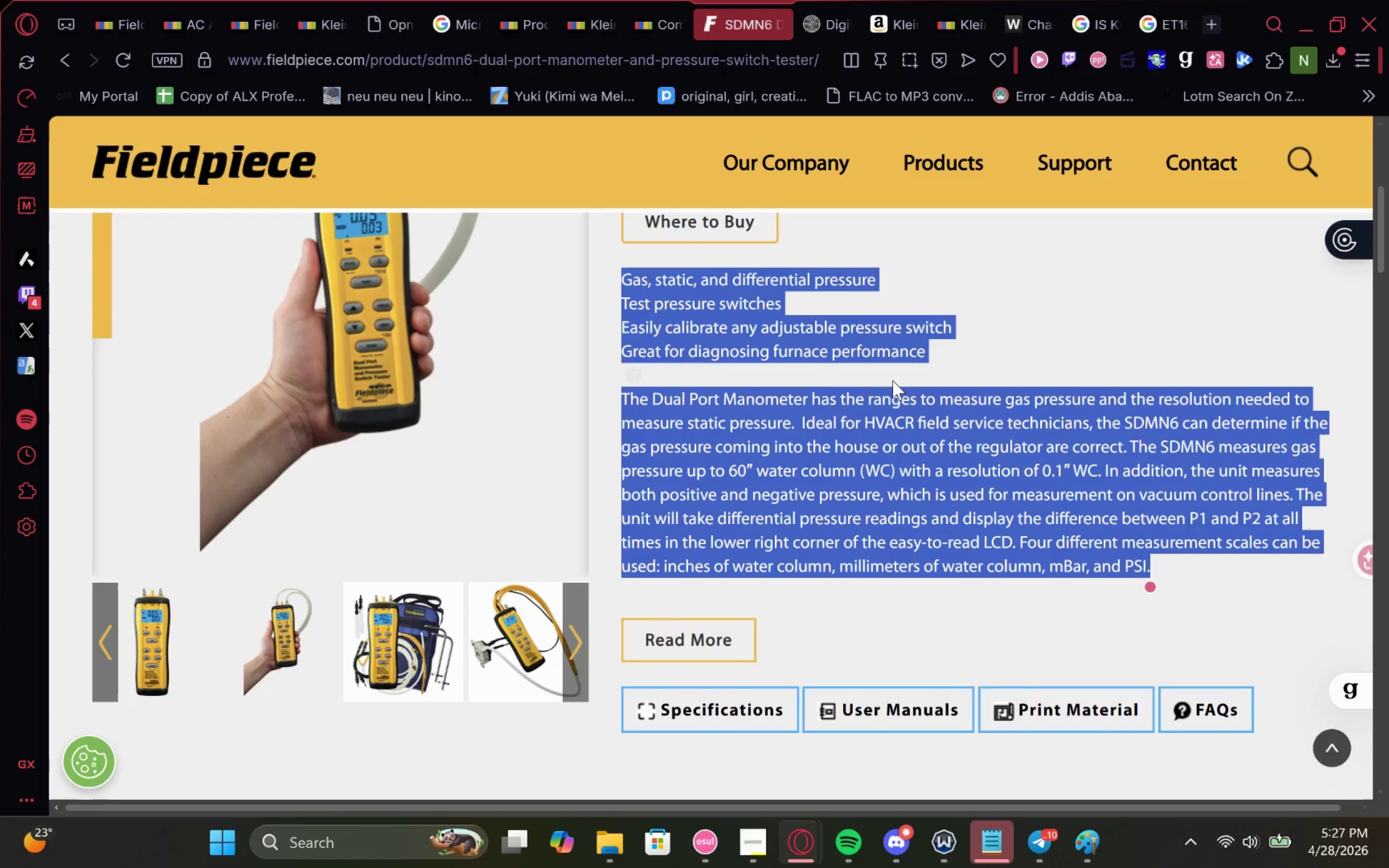 
left_click([960, 365])
 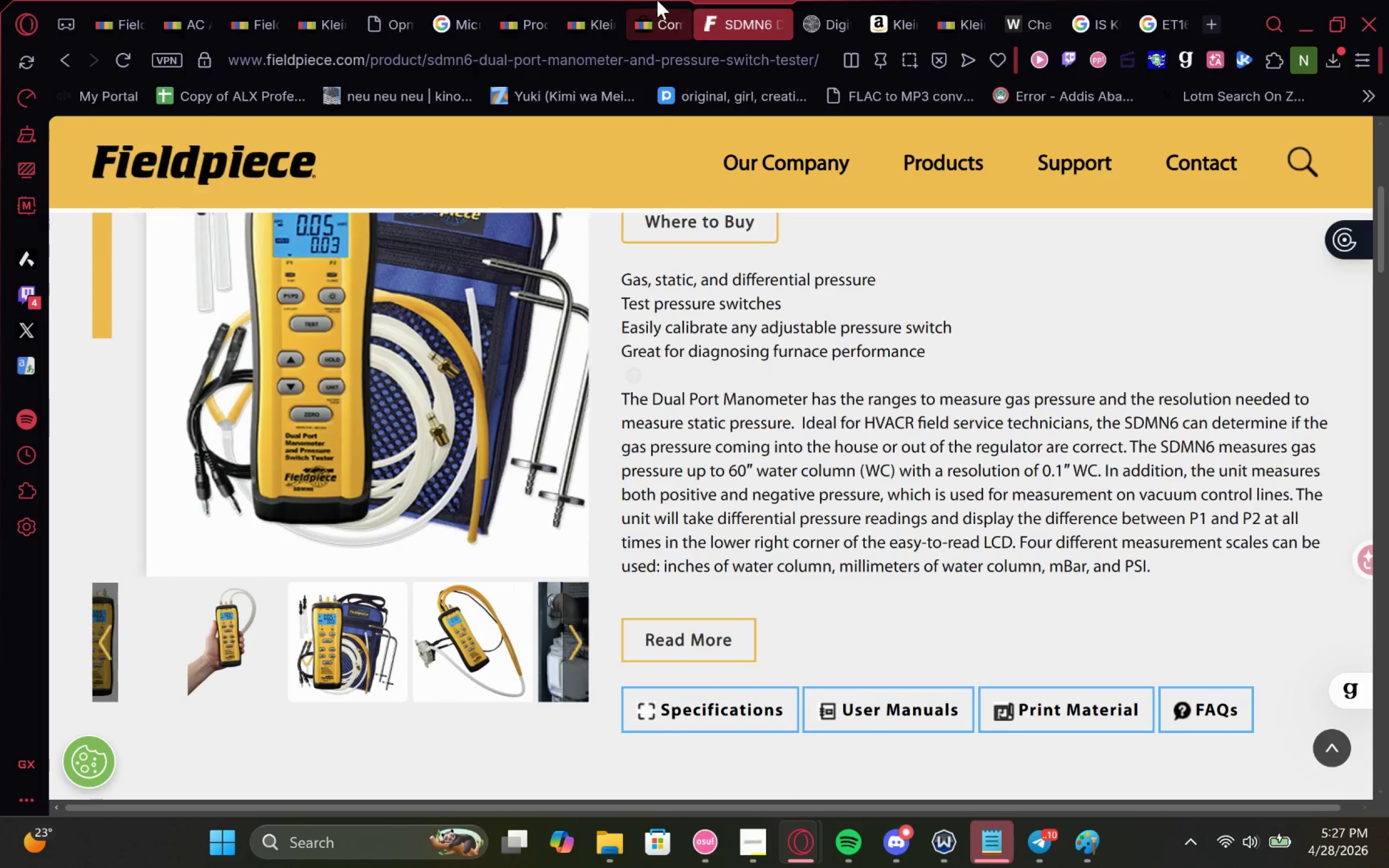 
left_click([673, 0])
 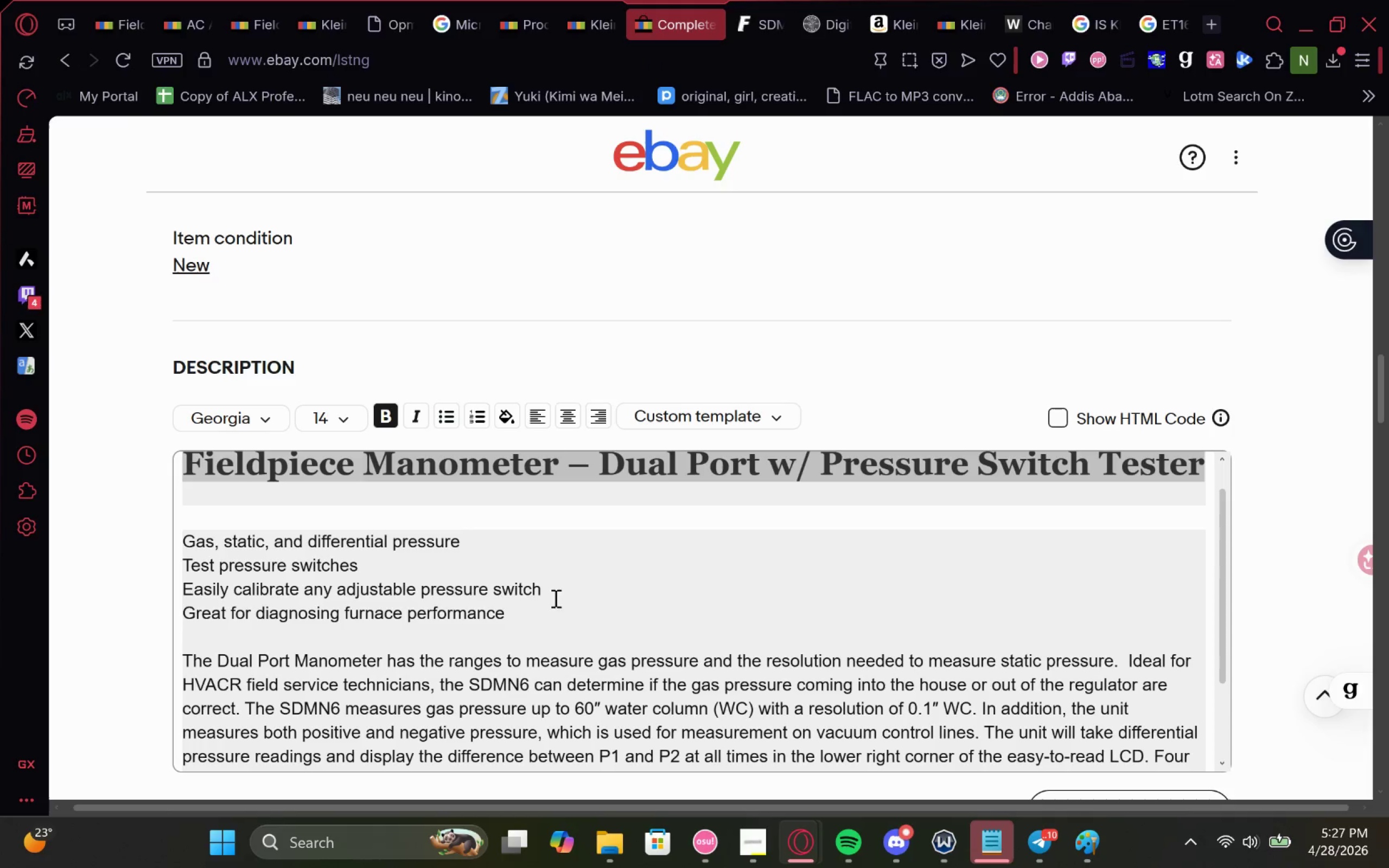 
left_click_drag(start_coordinate=[549, 620], to_coordinate=[157, 523])
 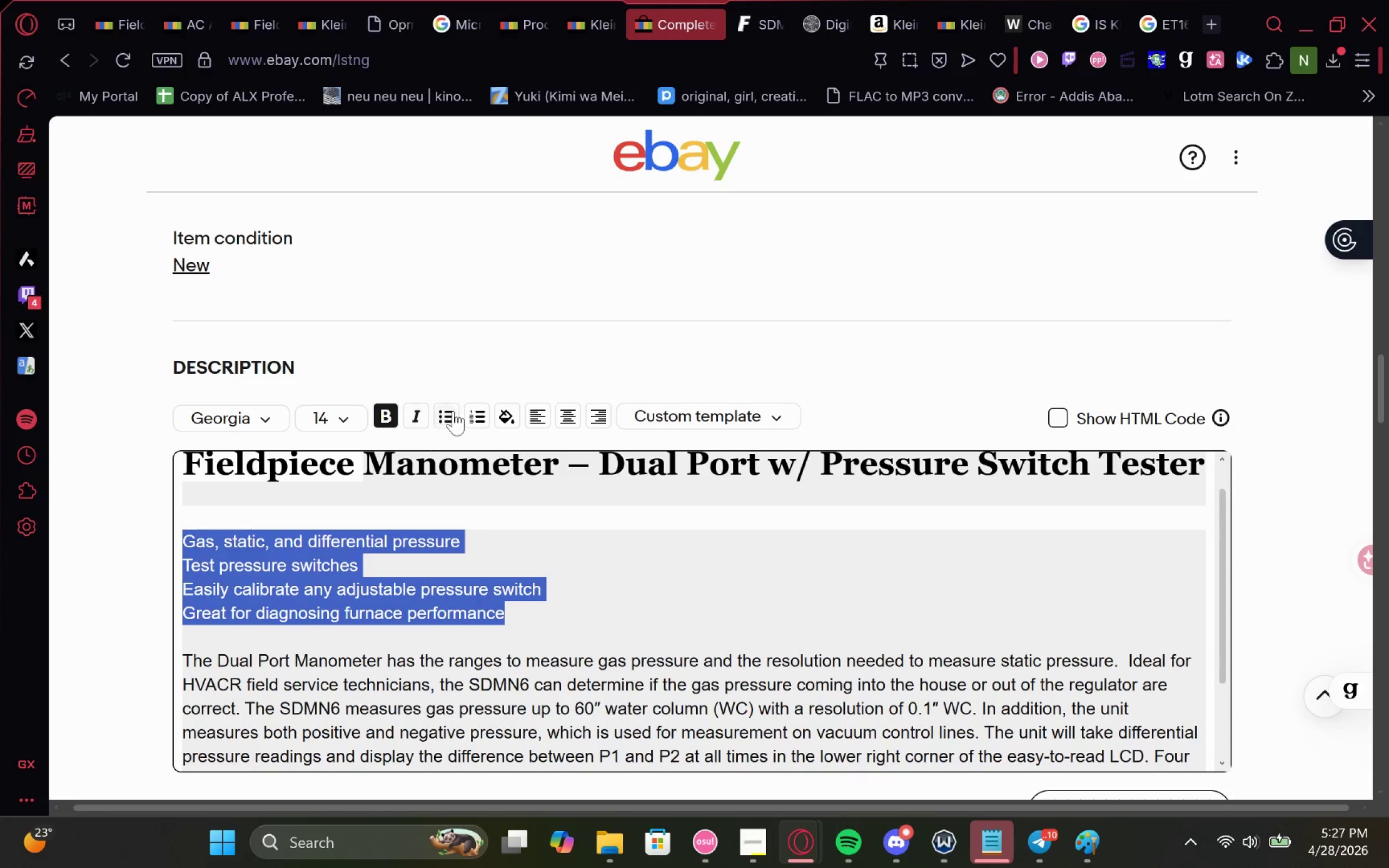 
left_click([453, 410])
 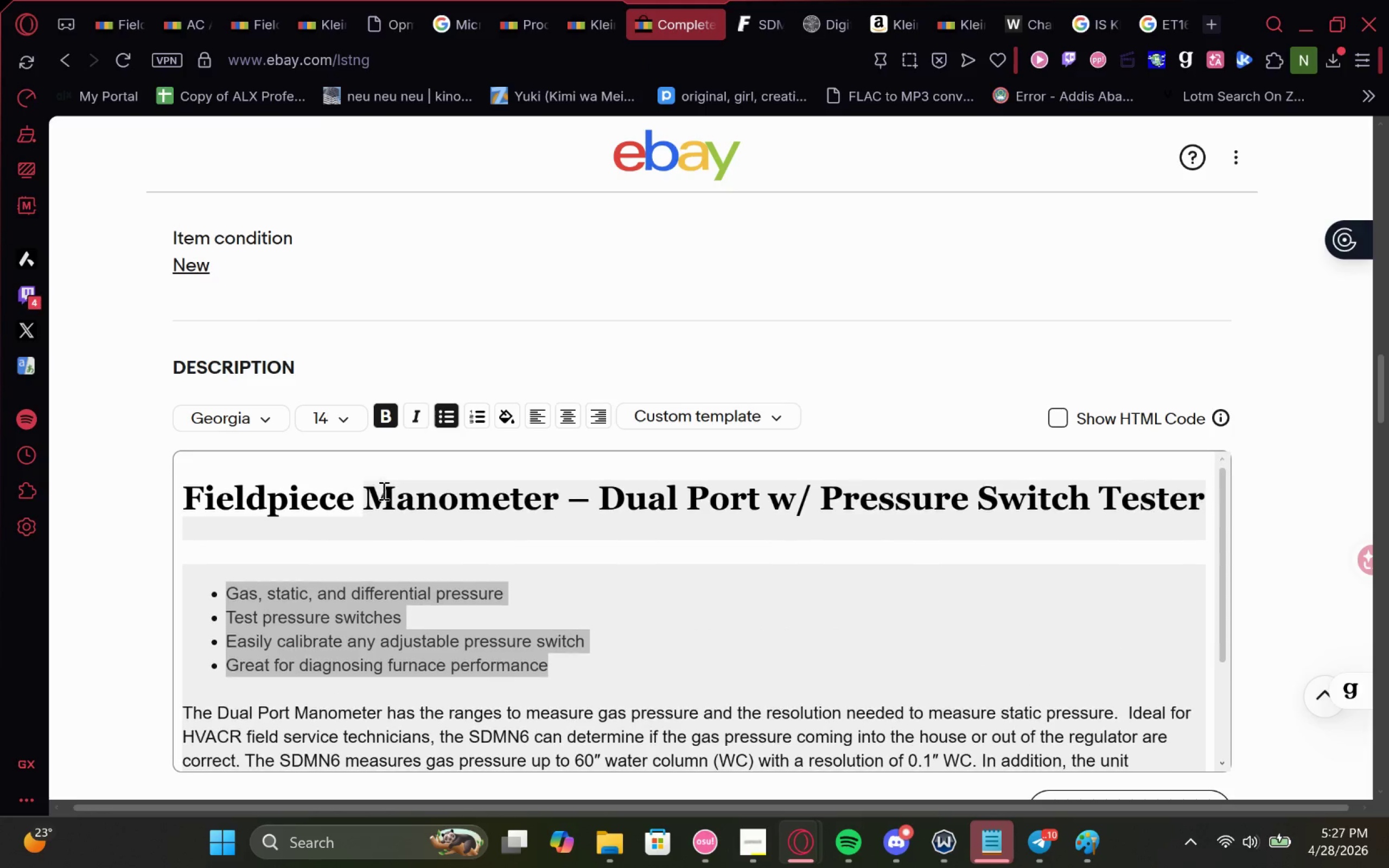 
left_click_drag(start_coordinate=[367, 498], to_coordinate=[1084, 359])
 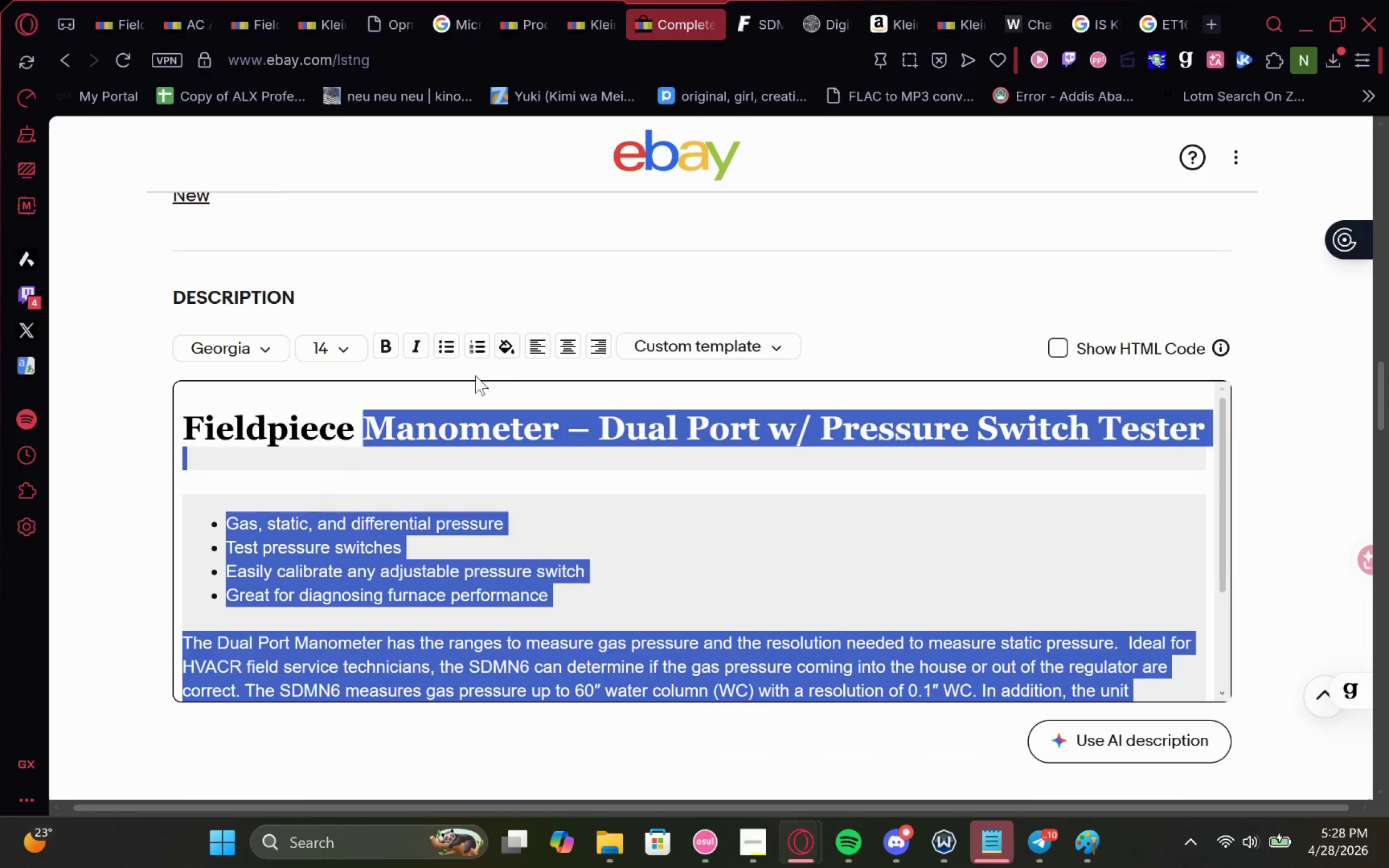 
left_click([512, 345])
 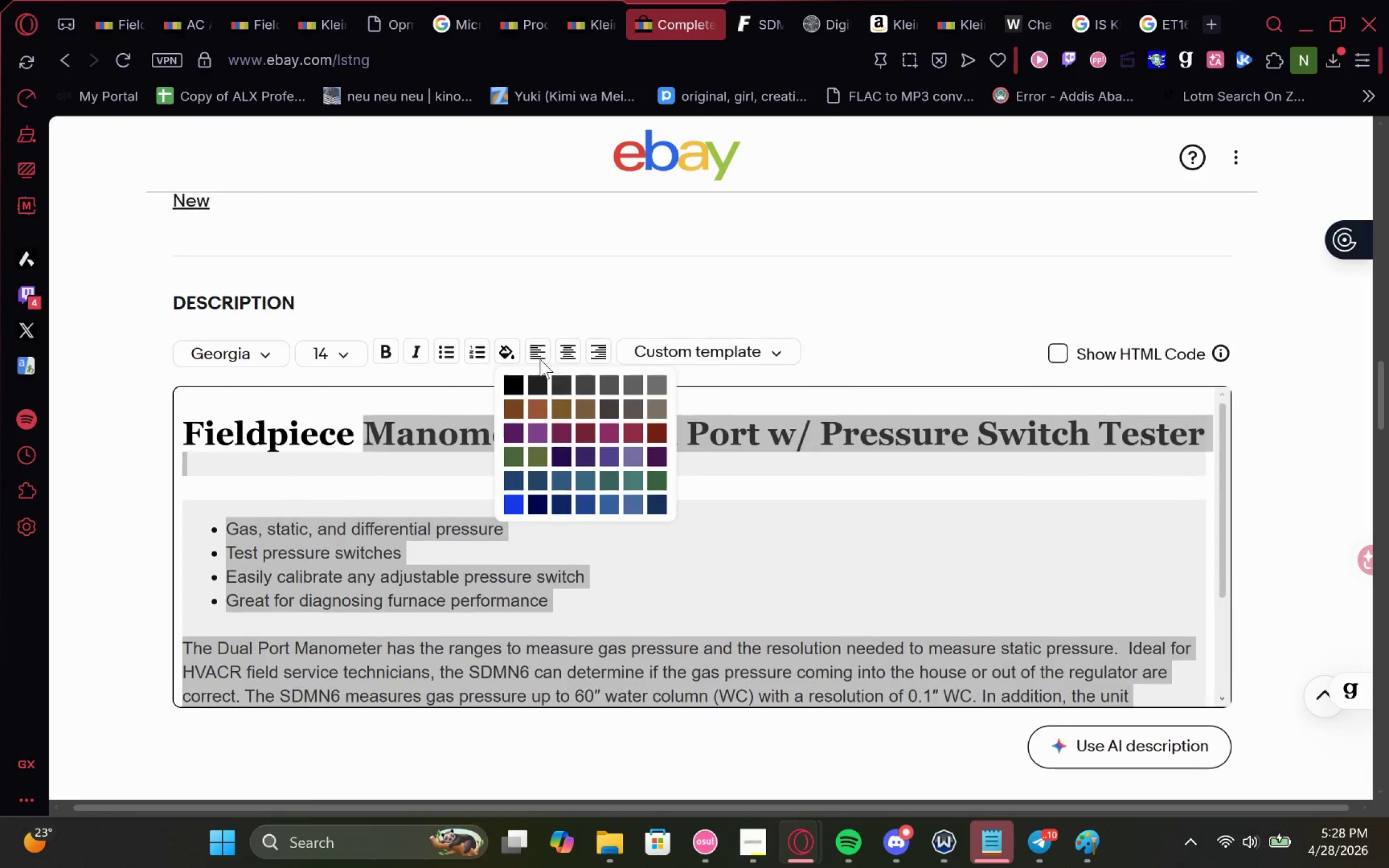 
left_click([512, 384])
 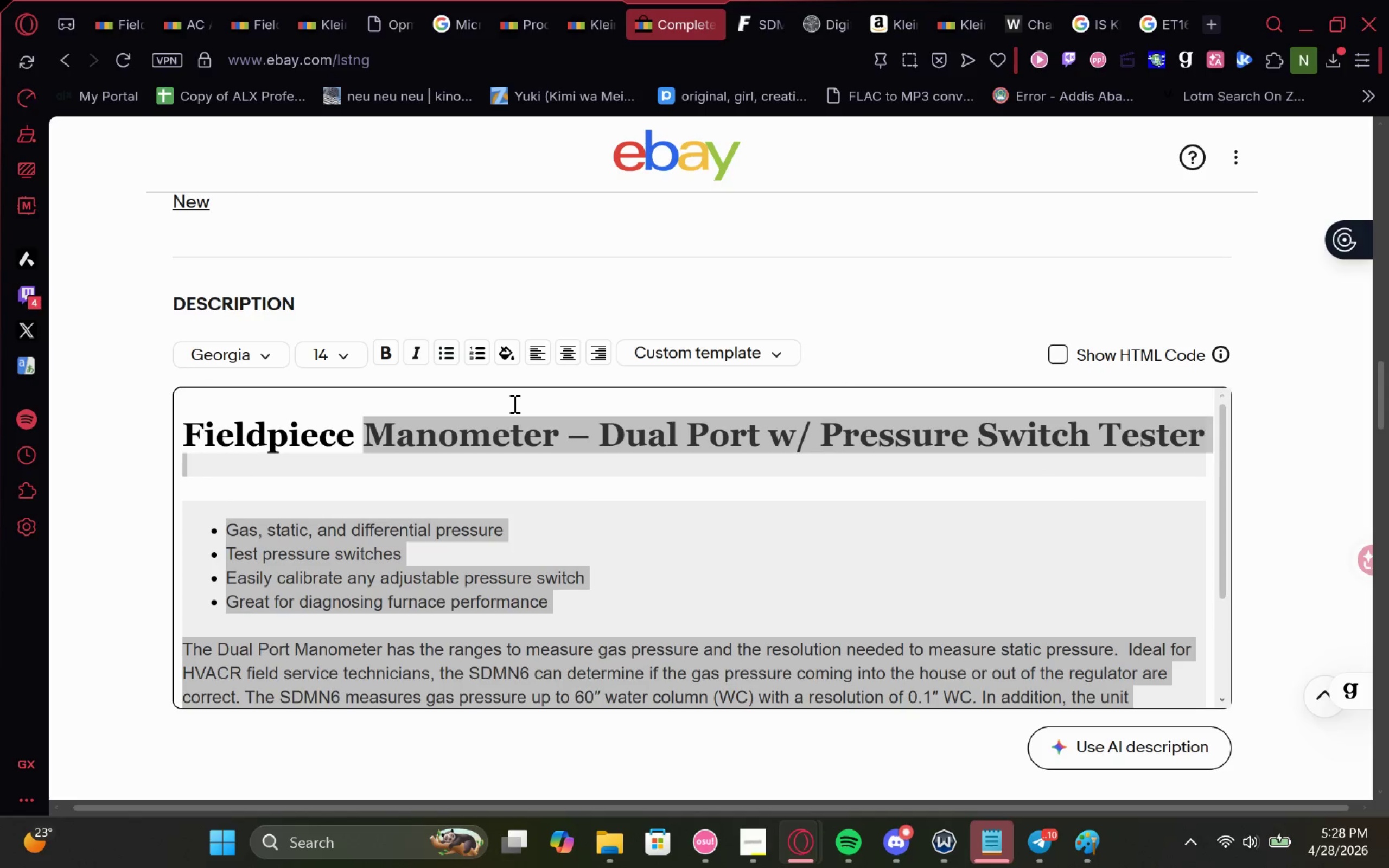 
left_click([509, 354])
 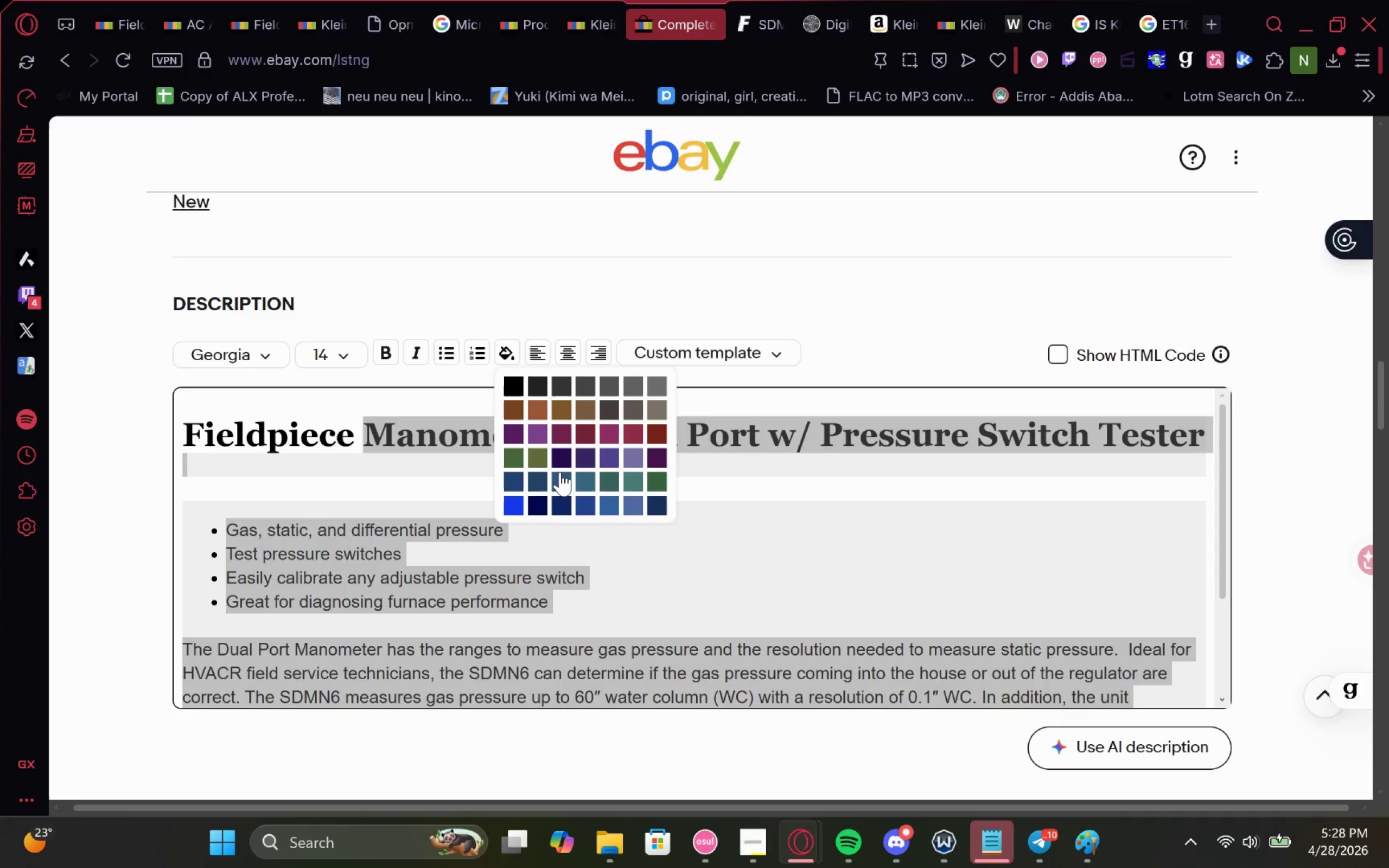 
left_click([564, 460])
 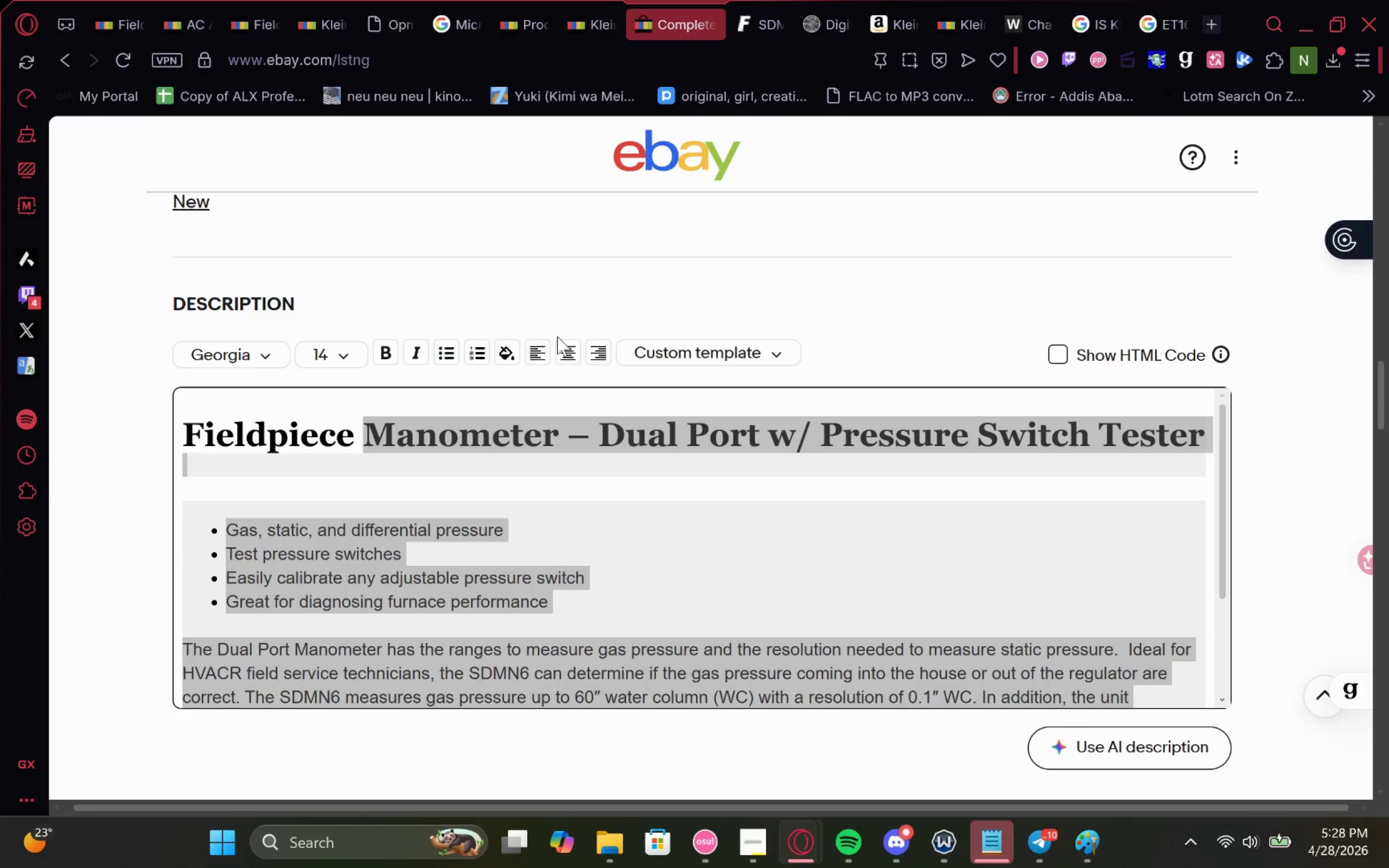 
left_click([589, 305])
 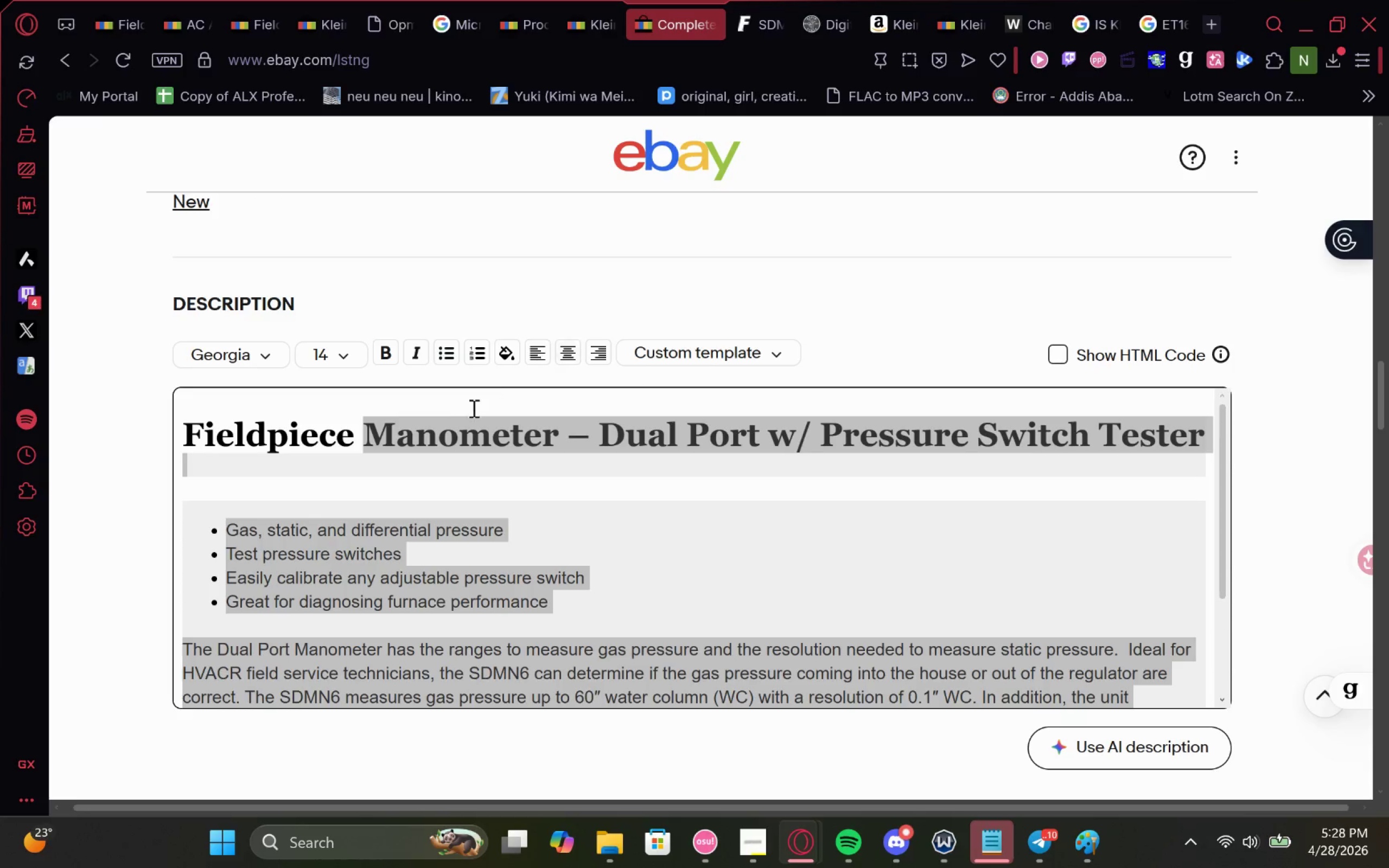 
left_click([431, 433])
 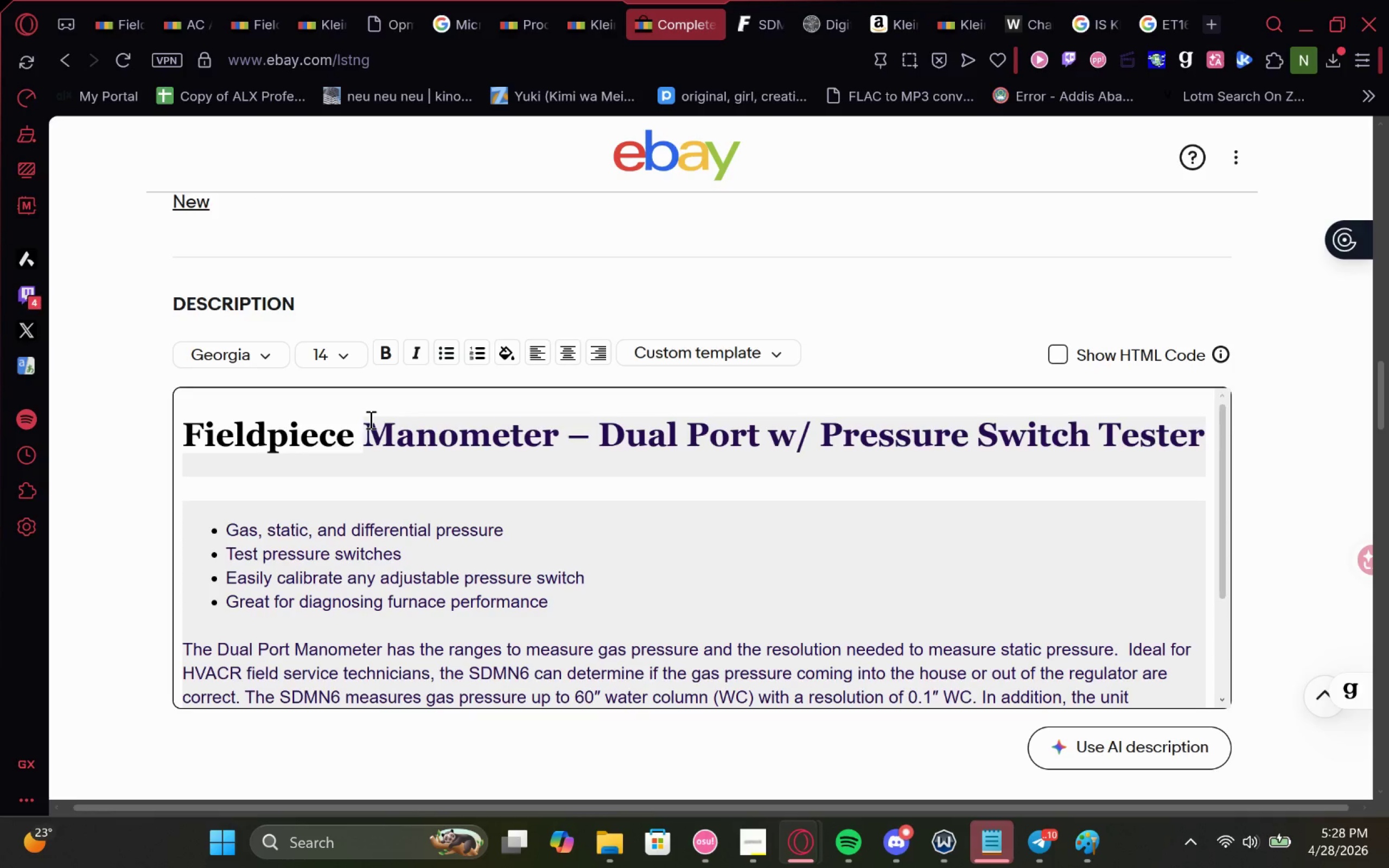 
left_click_drag(start_coordinate=[367, 422], to_coordinate=[1076, 671])
 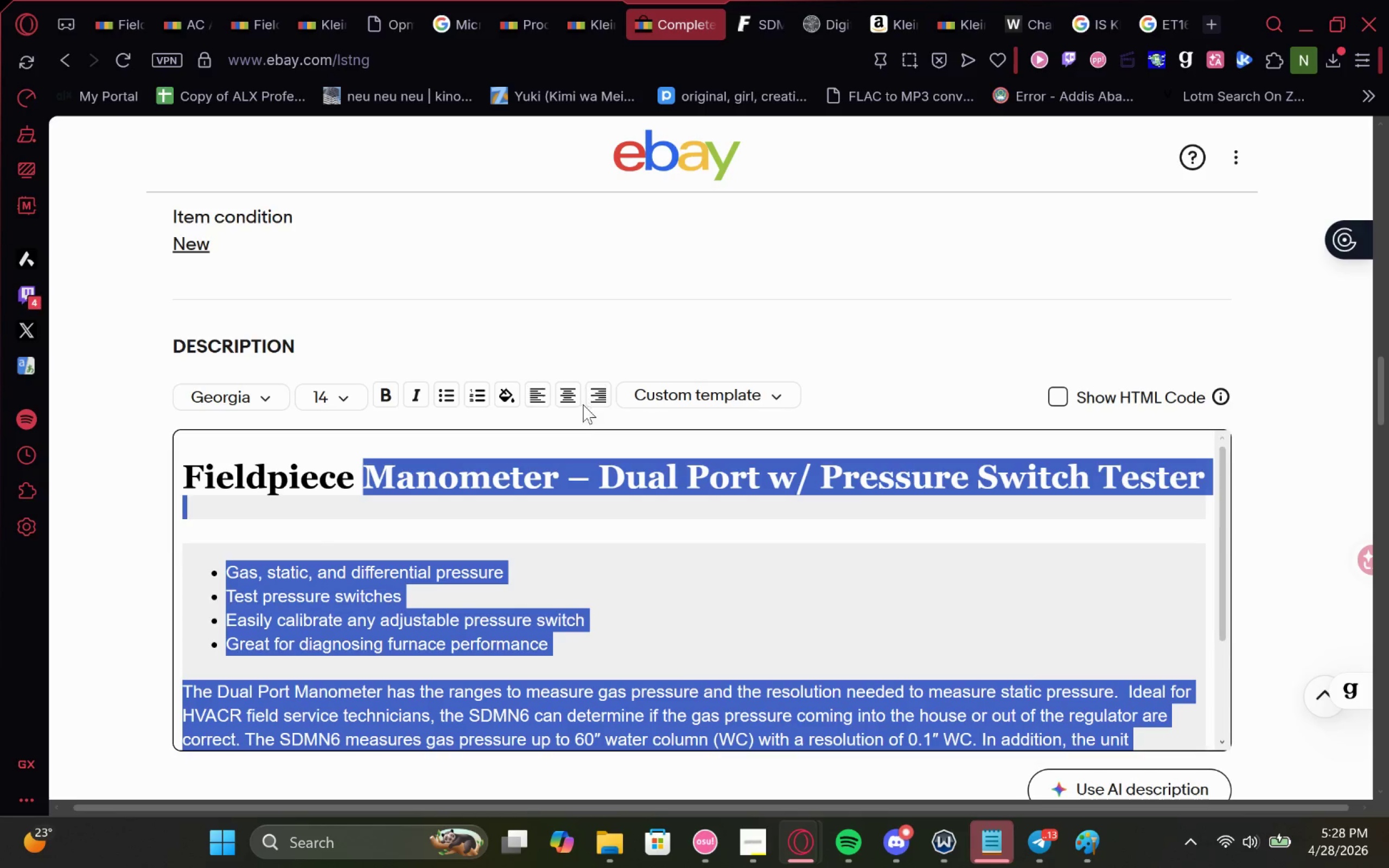 
left_click([718, 388])
 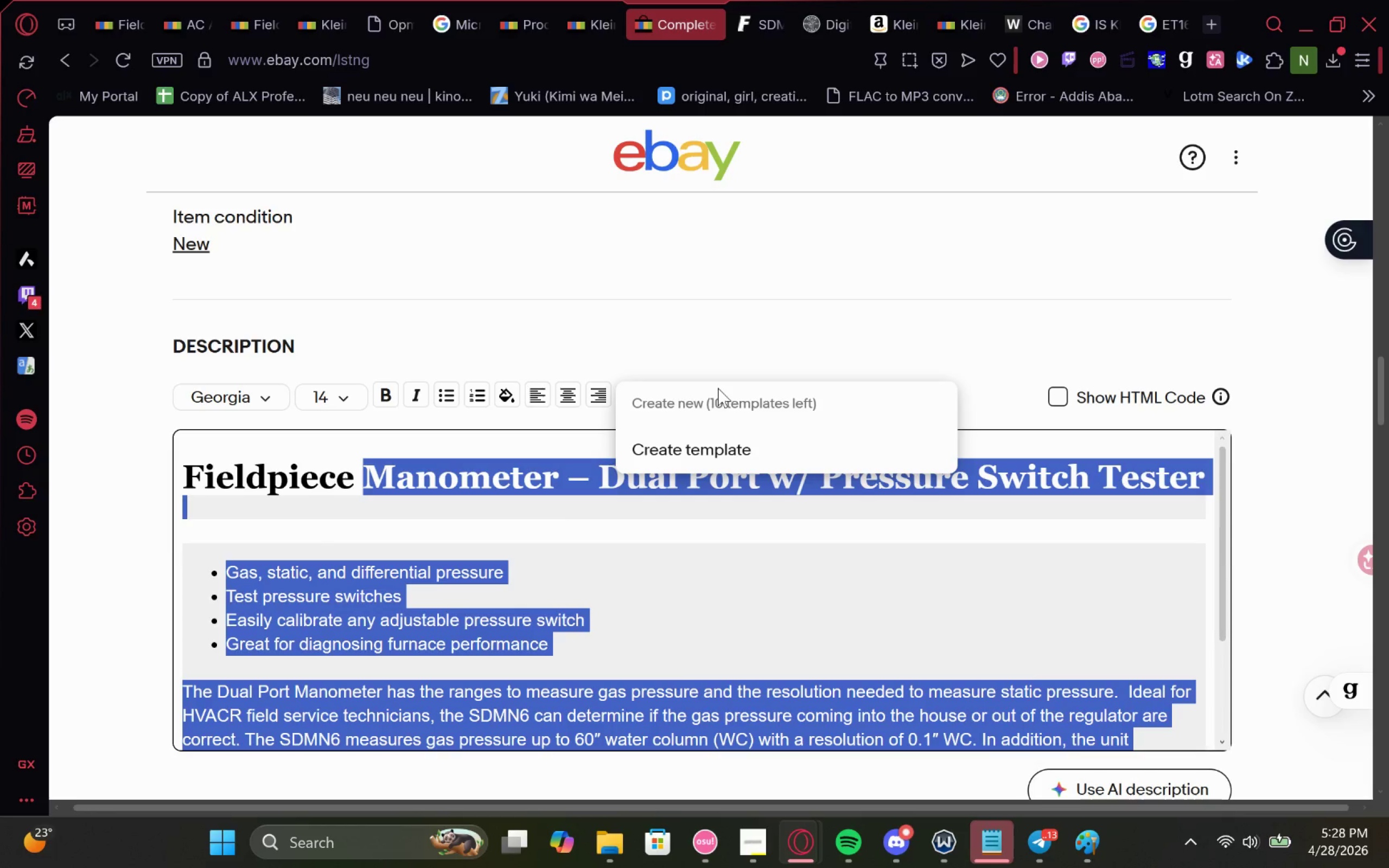 
left_click([718, 388])
 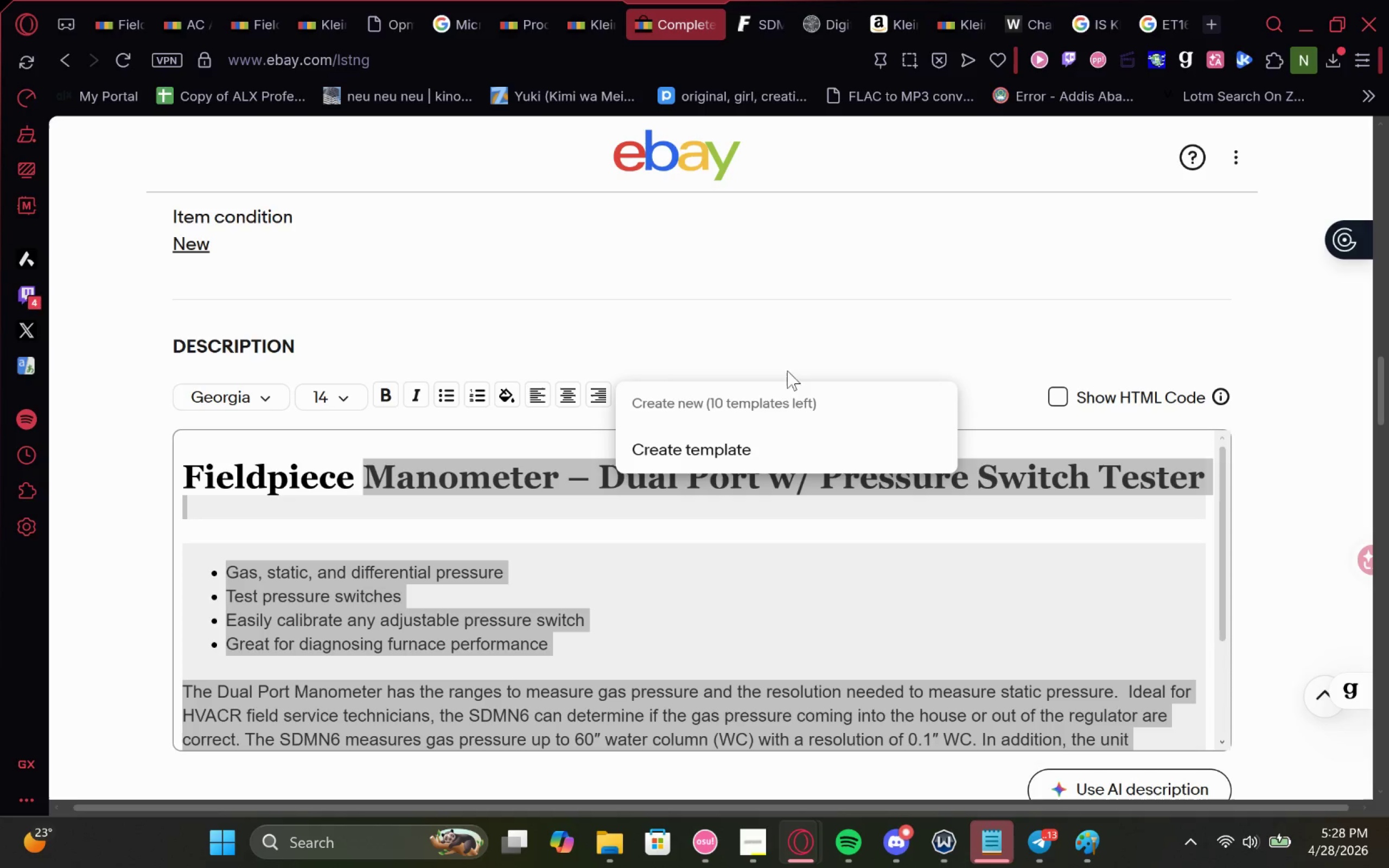 
left_click([799, 366])
 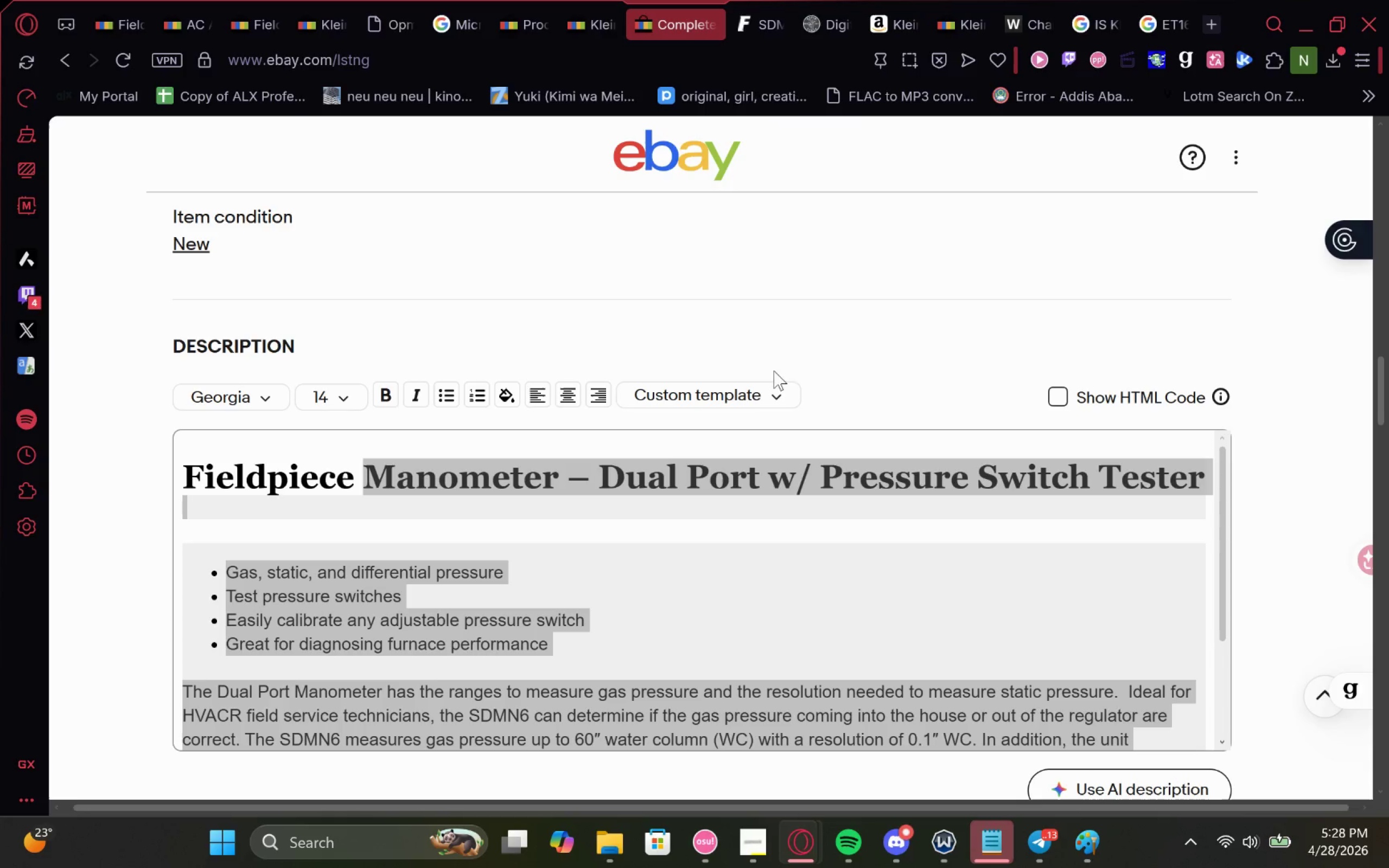 
left_click([760, 375])
 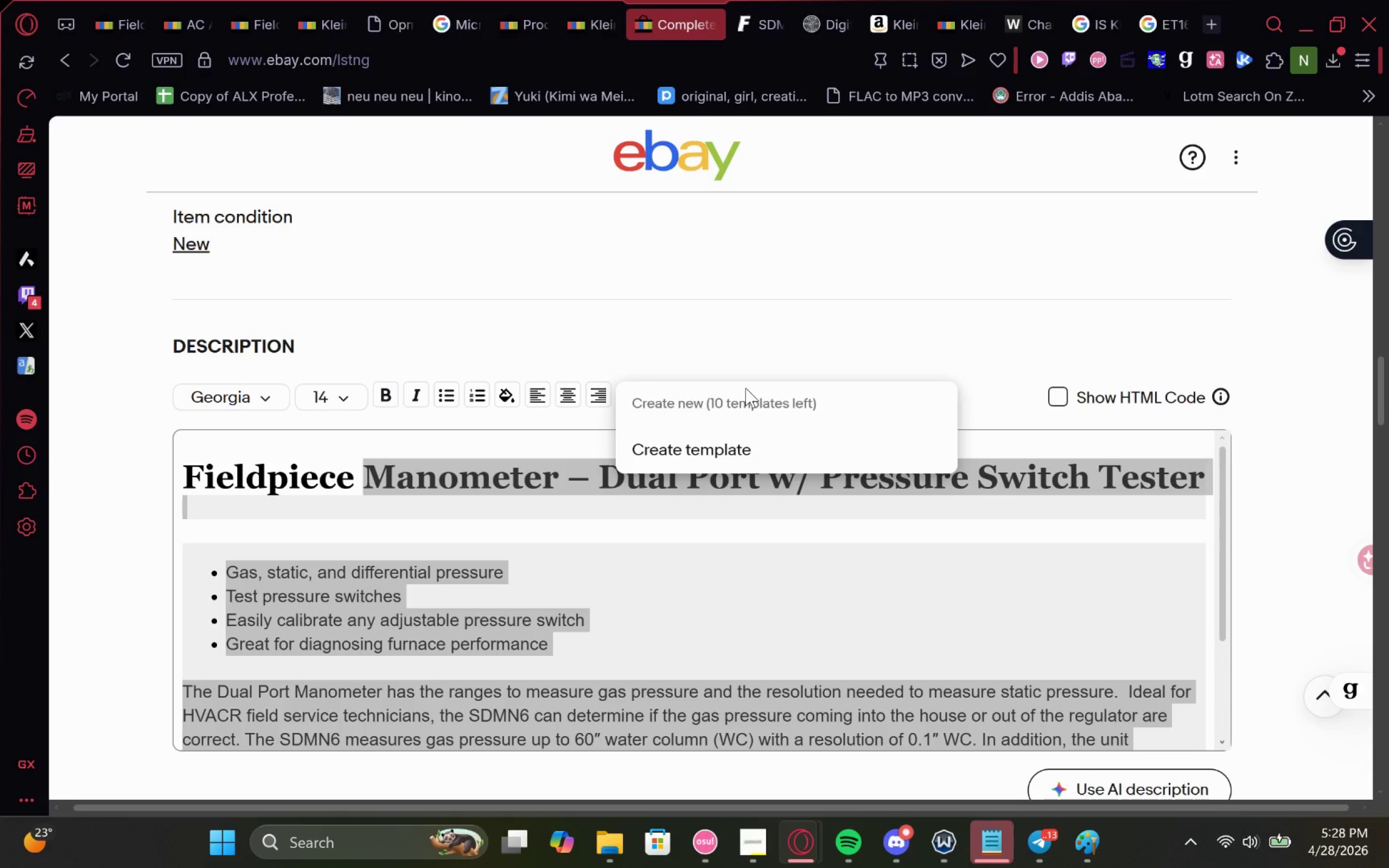 
left_click([805, 328])
 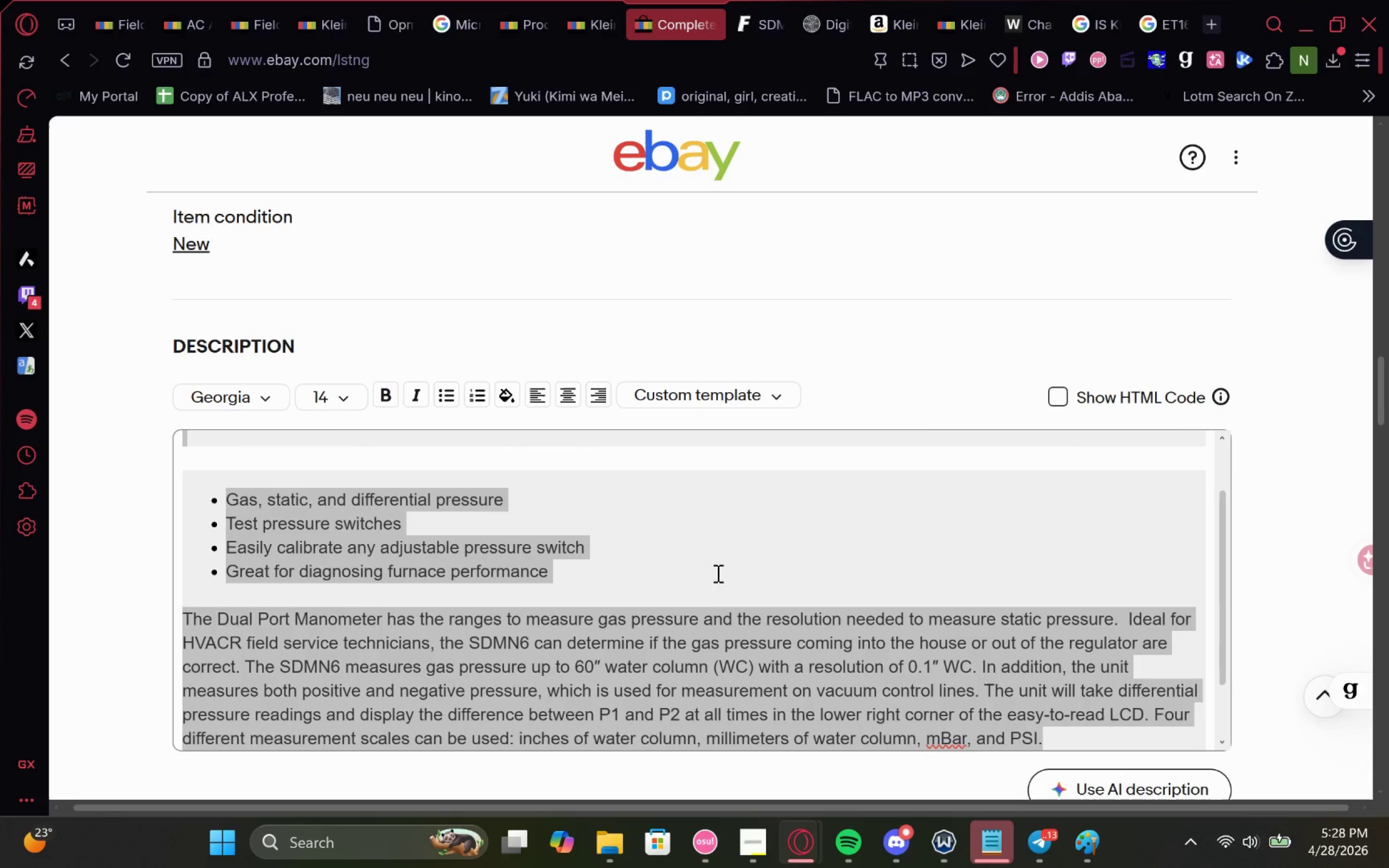 
left_click([719, 587])
 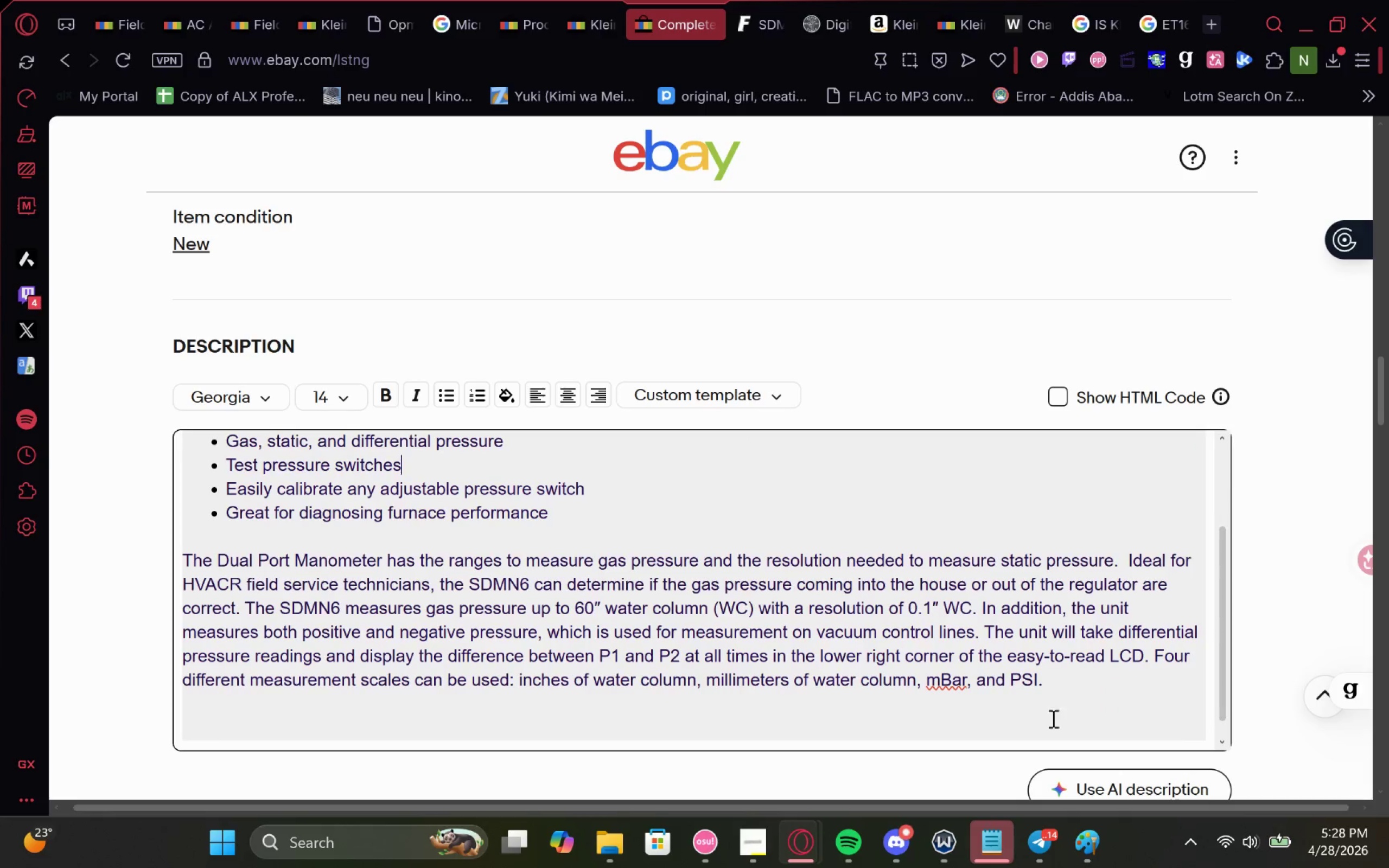 
left_click_drag(start_coordinate=[1060, 688], to_coordinate=[154, 530])
 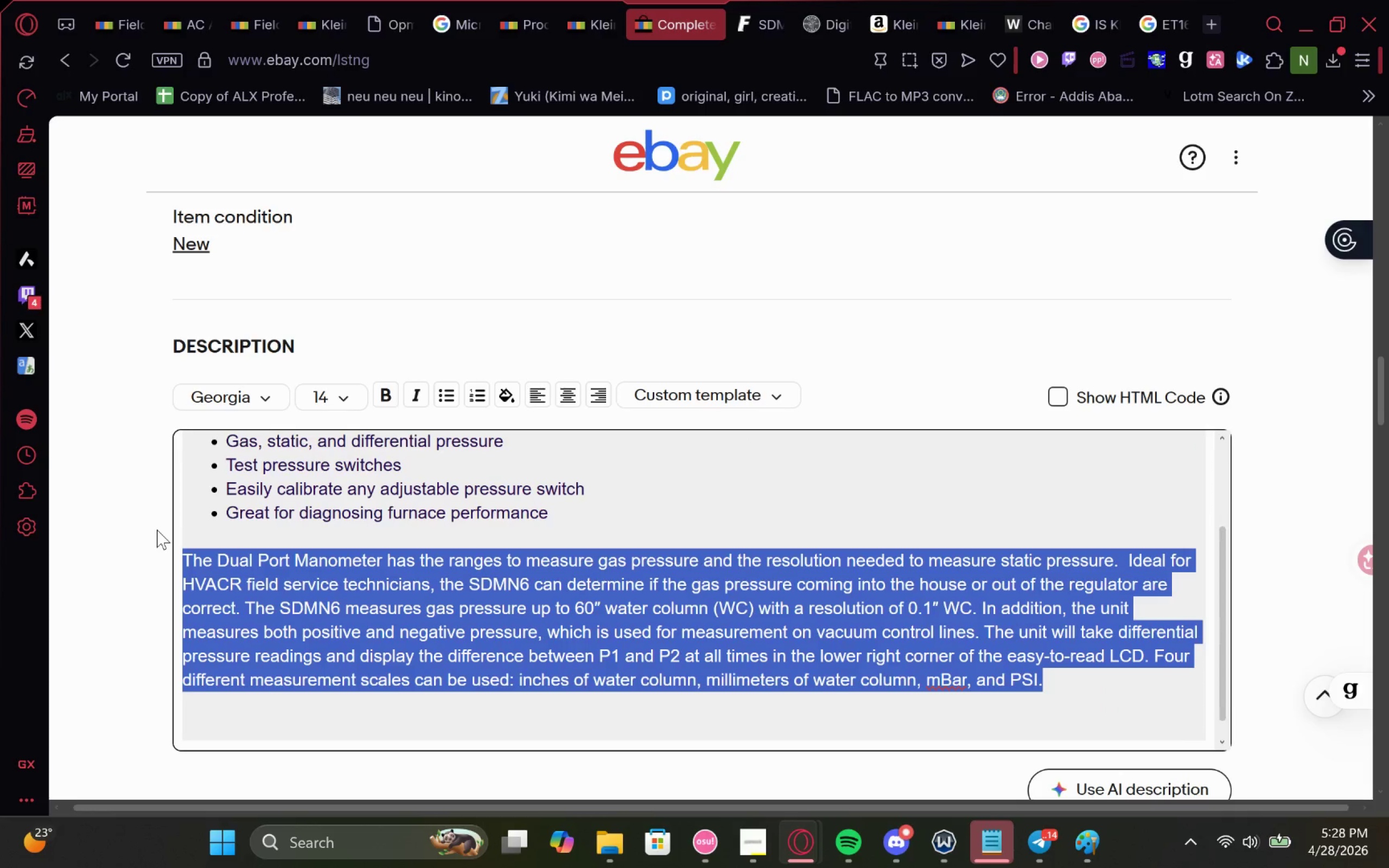 
hold_key(key=Backspace, duration=0.55)
 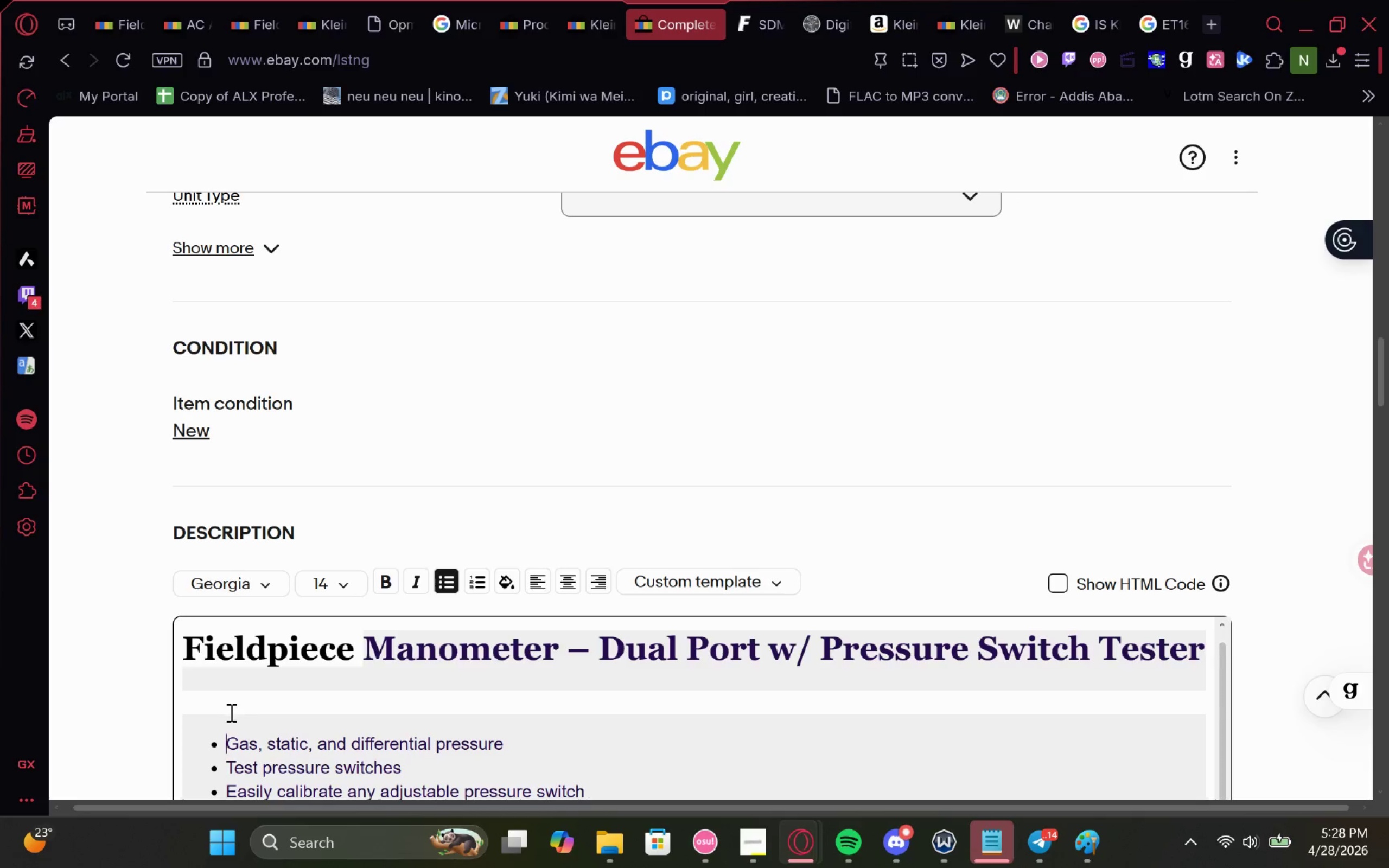 
key(Enter)
 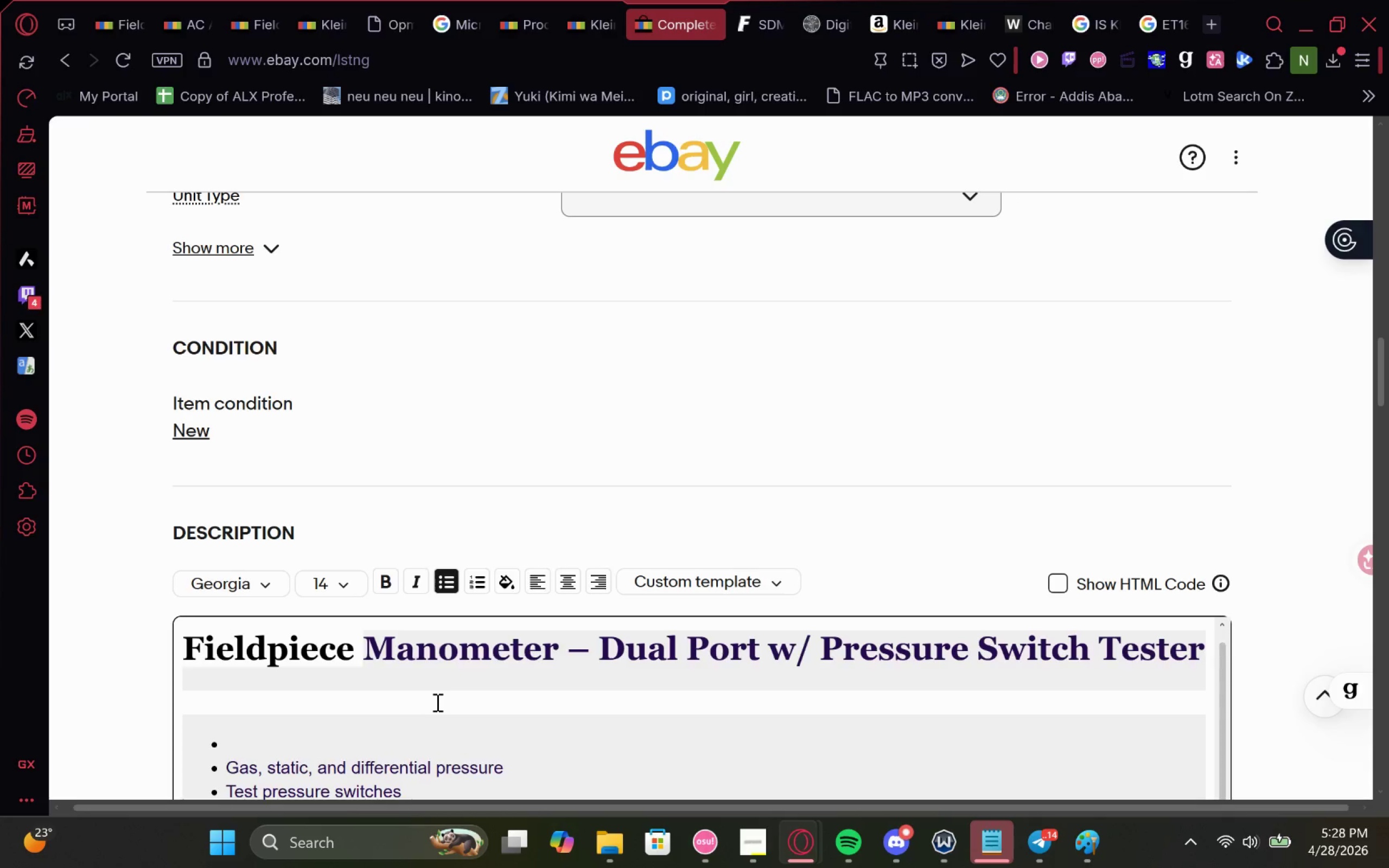 
key(ArrowUp)
 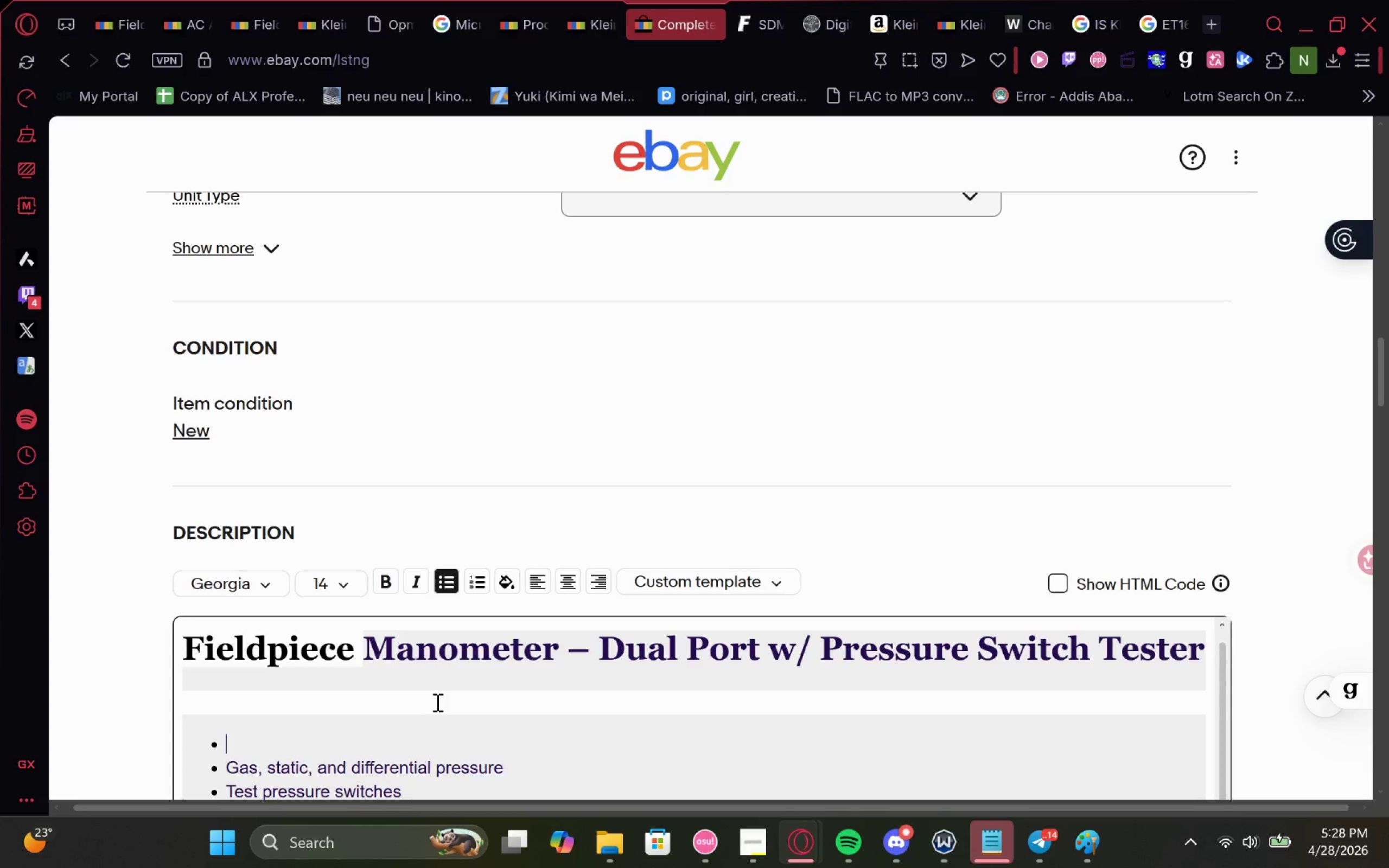 
key(Backspace)
 